 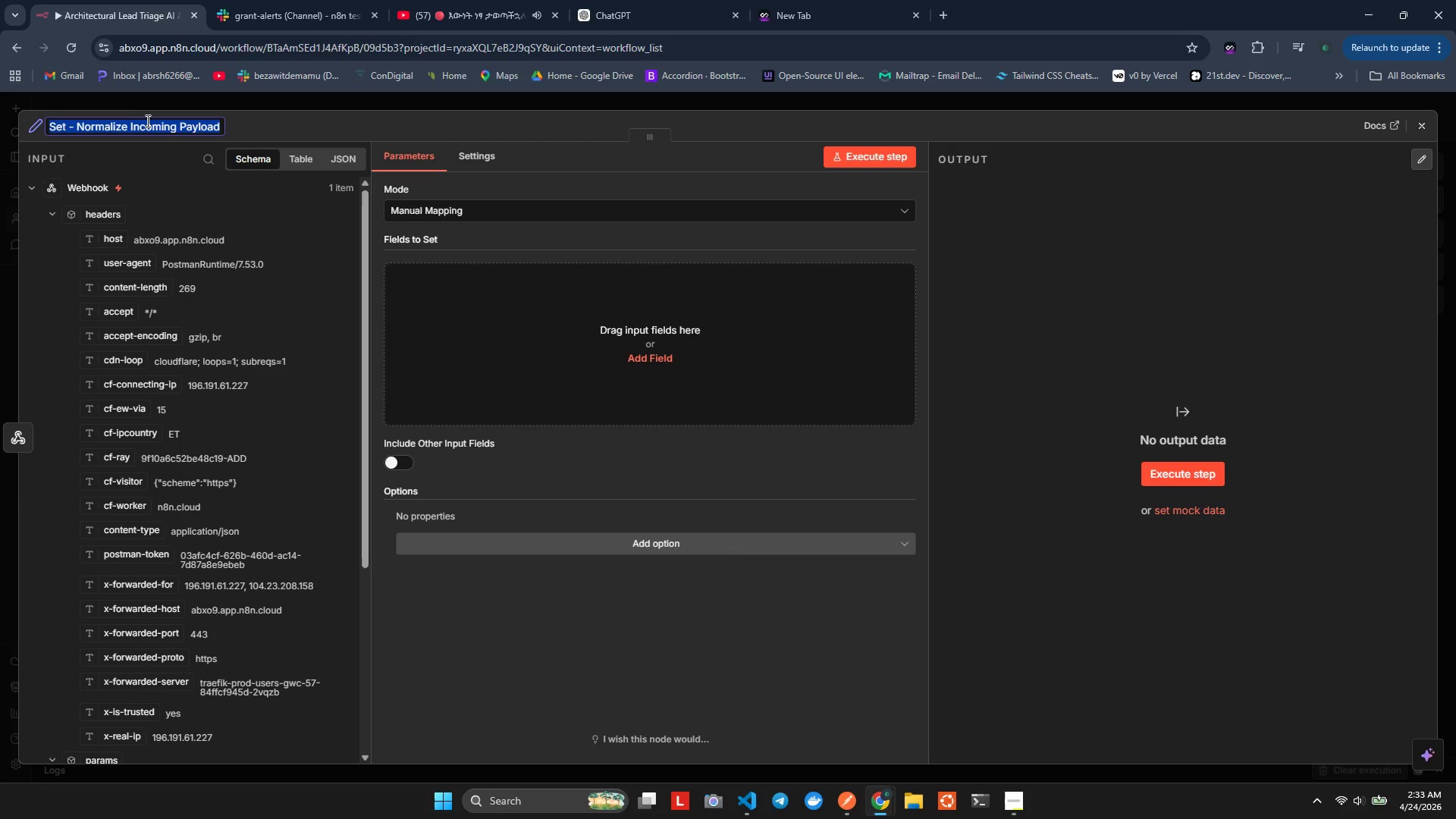 
type(Nrmaize Payload)
 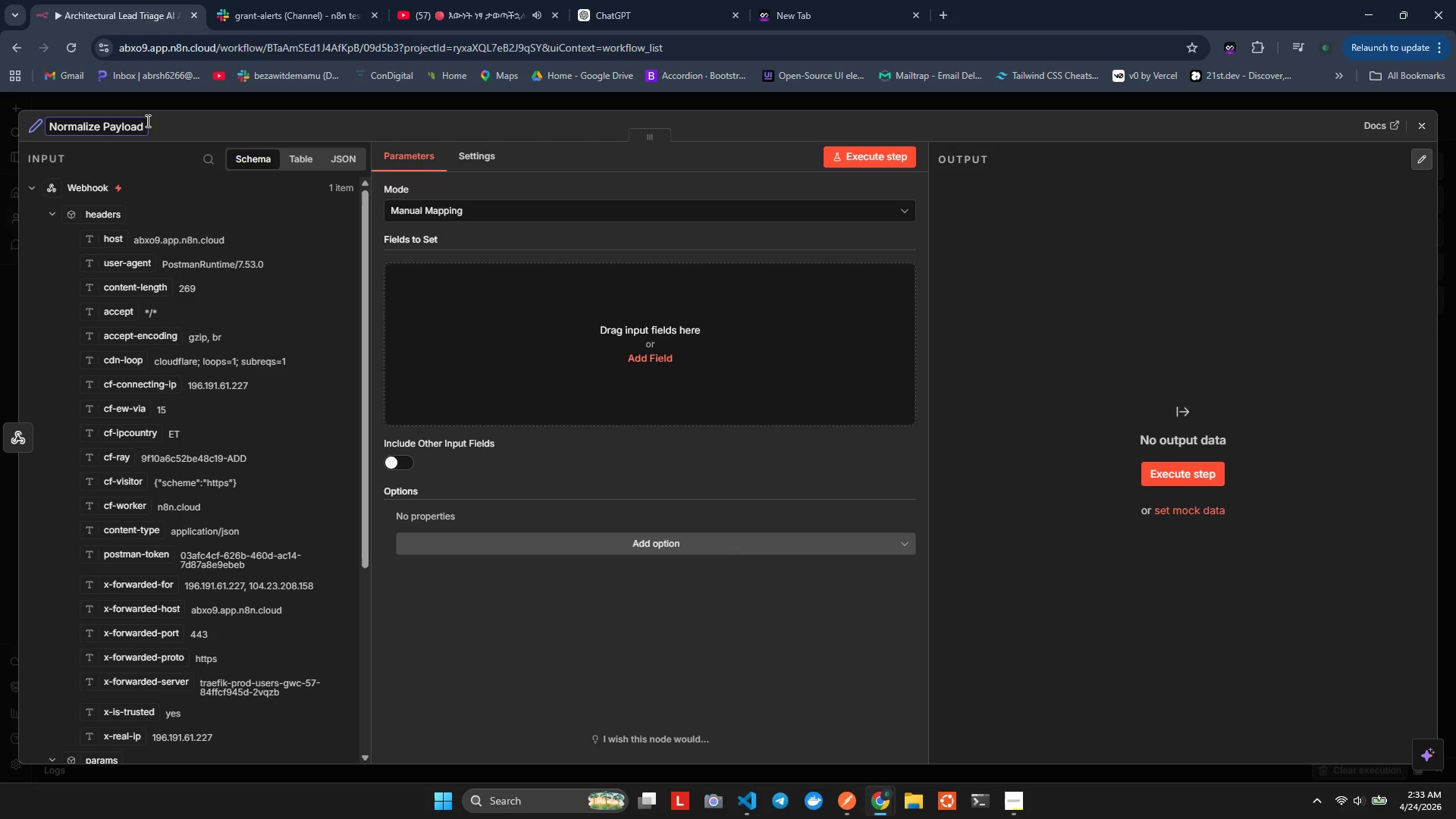 
left_click([243, 131])
 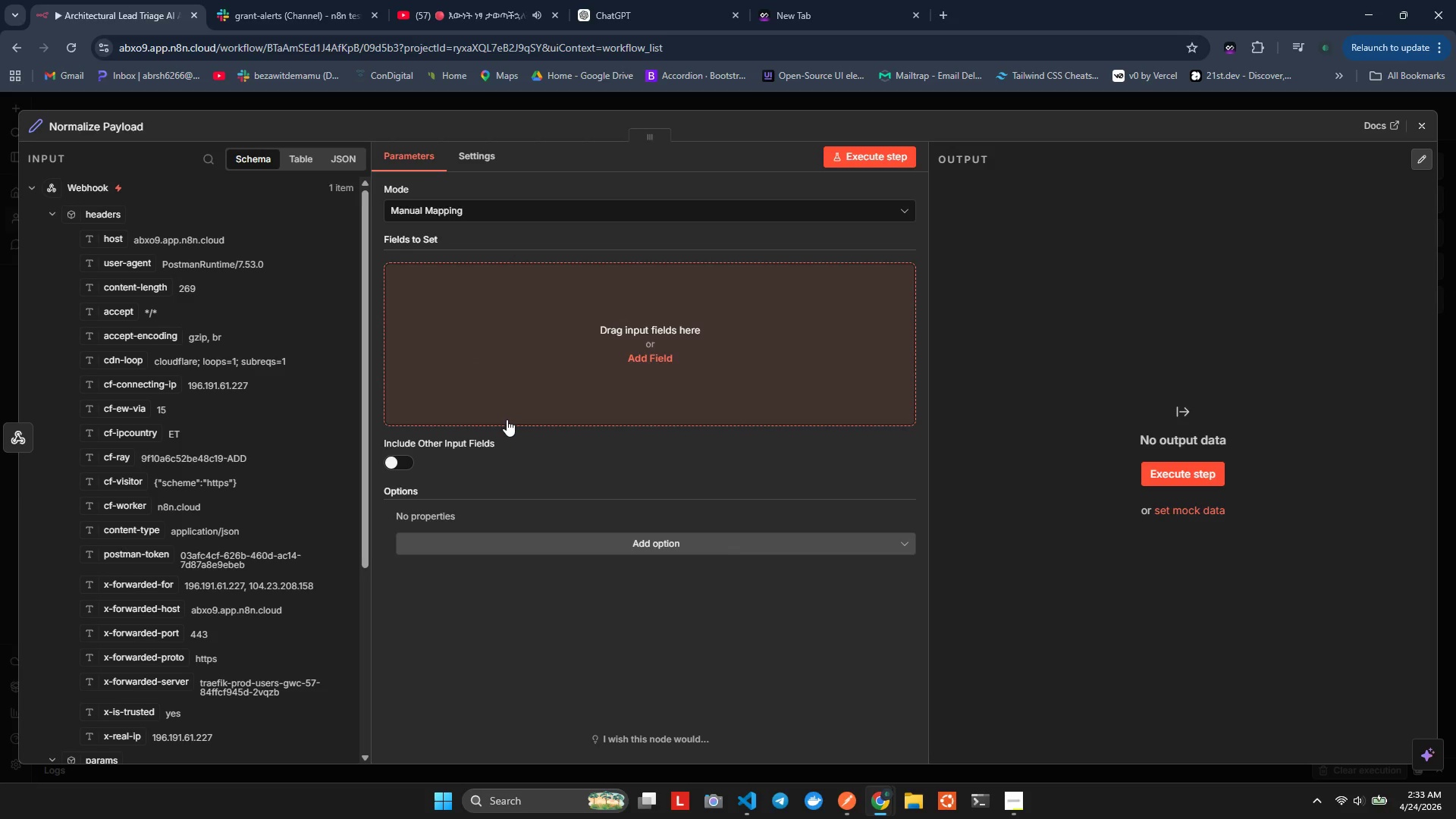 
wait(9.17)
 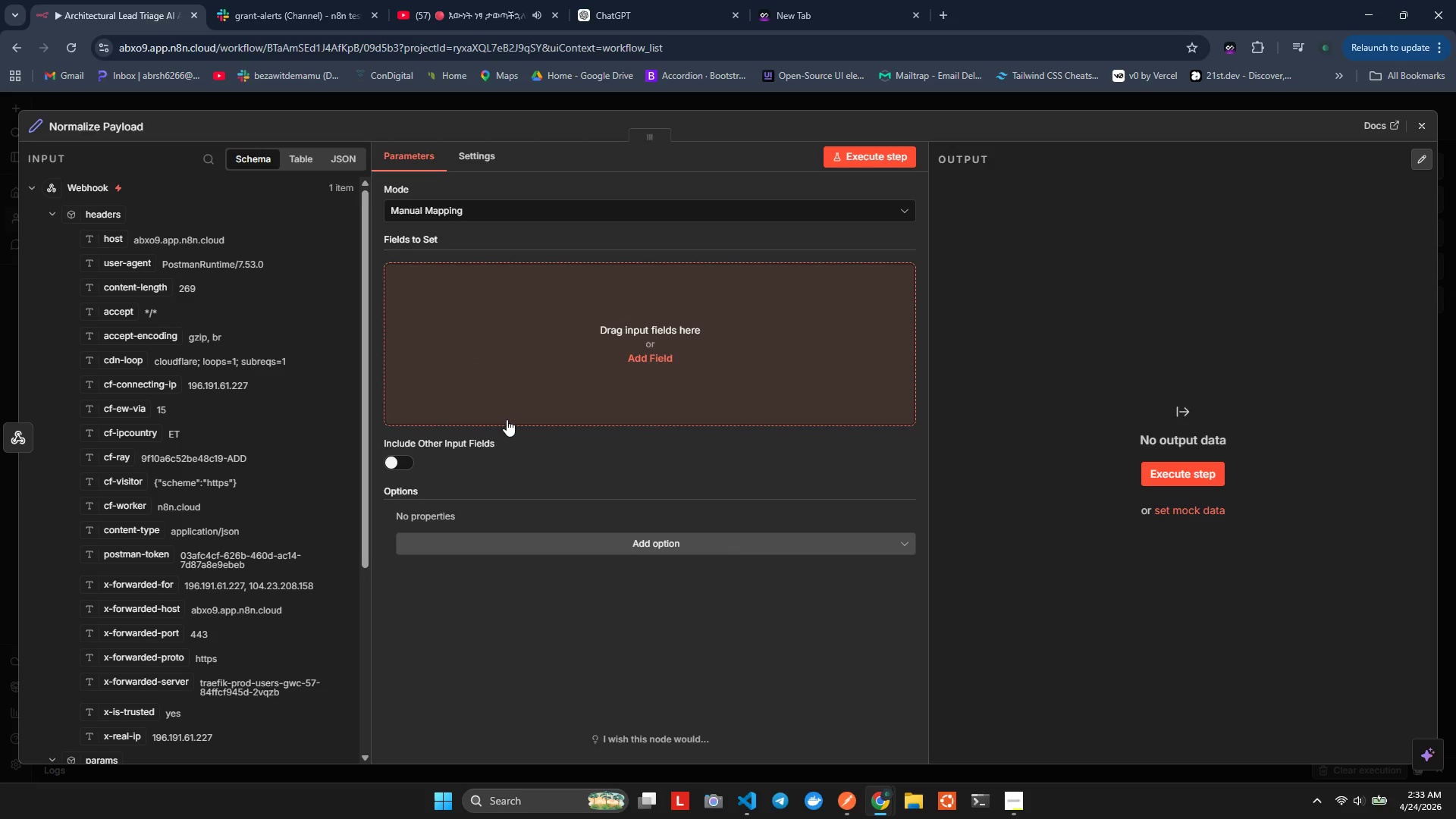 
left_click([507, 419])
 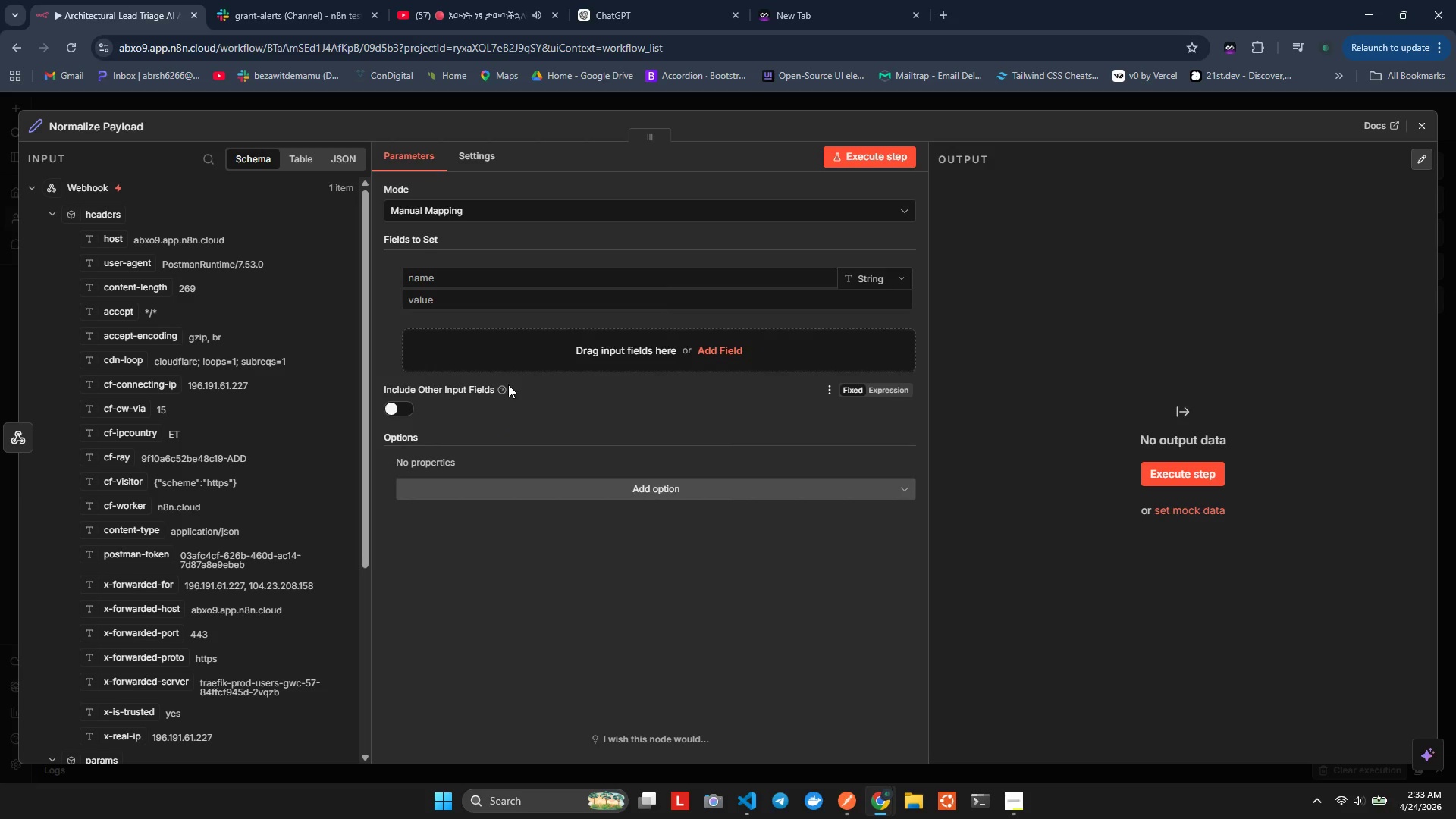 
left_click([497, 275])
 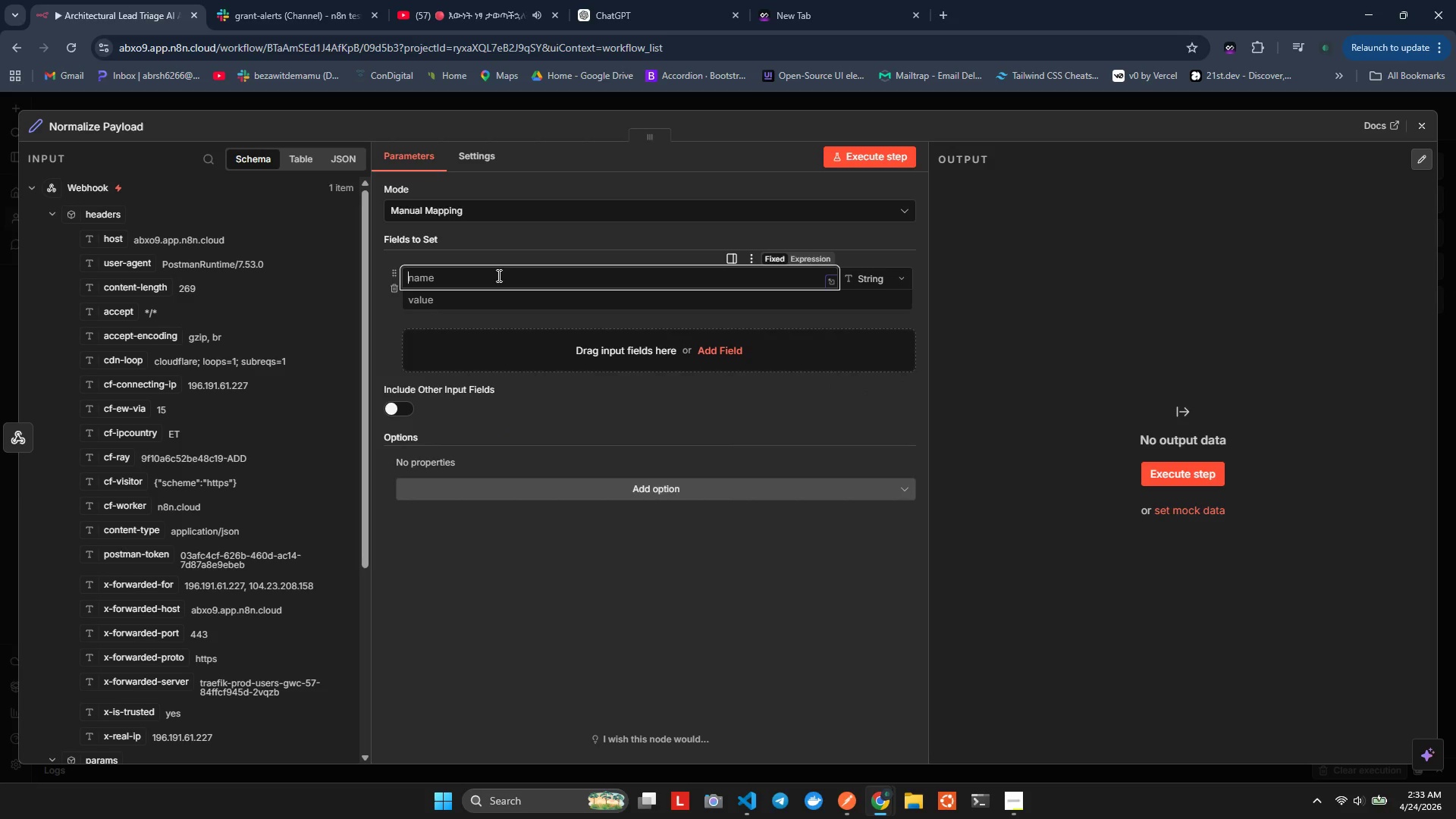 
type(raw)
key(Backspace)
key(Backspace)
key(Backspace)
key(Backspace)
type(raw_message)
 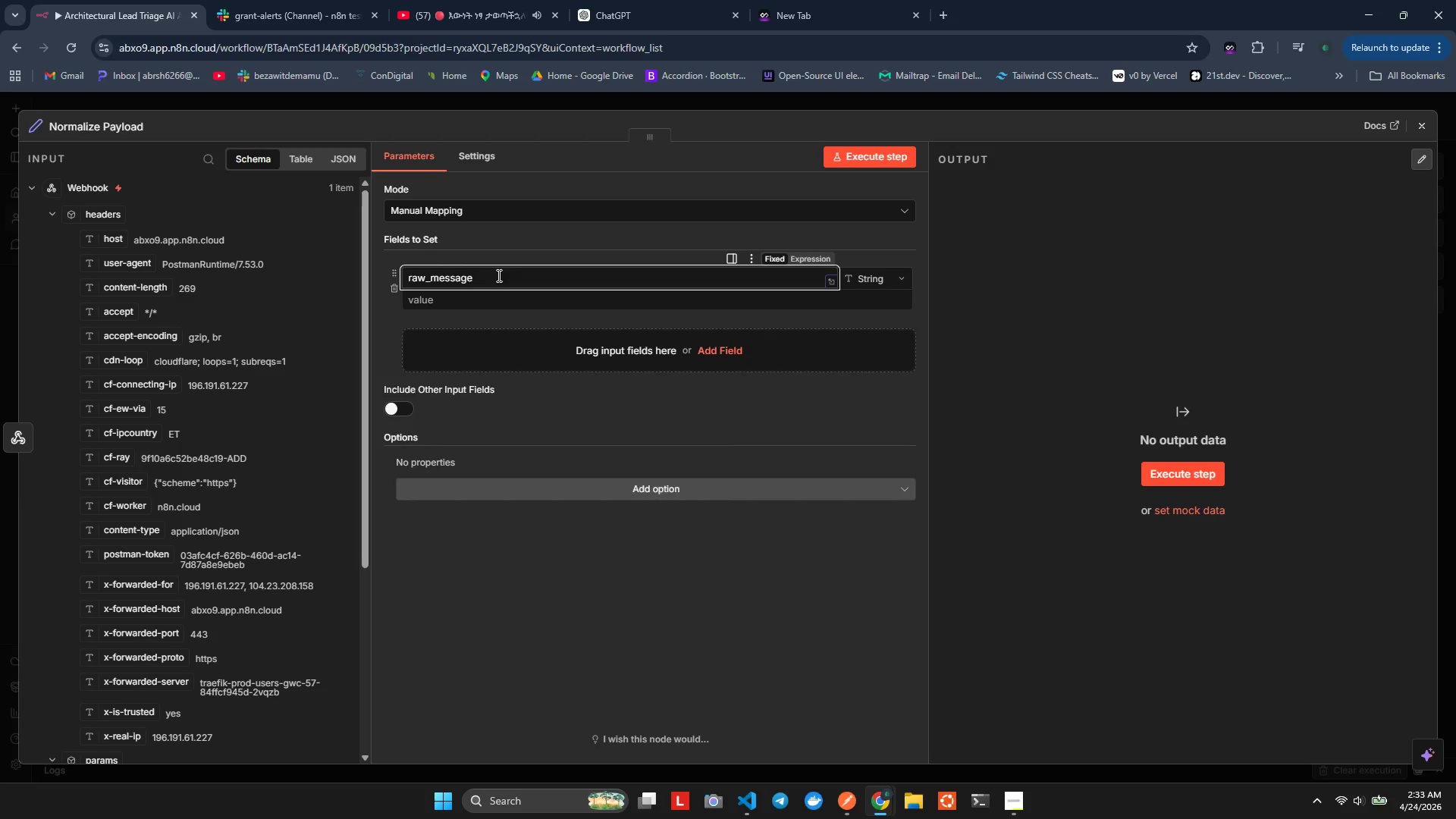 
left_click([507, 313])
 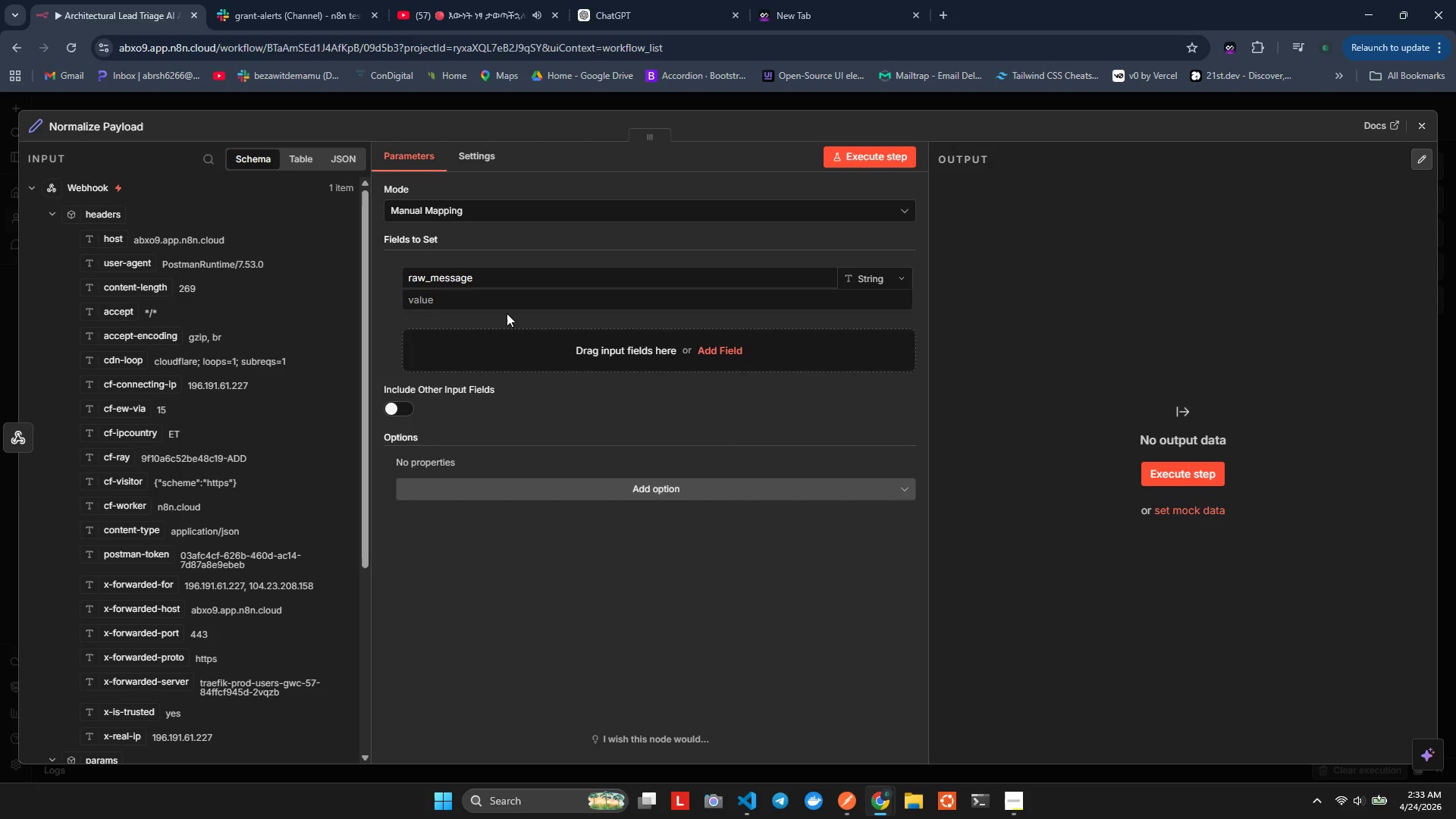 
key(Equal)
 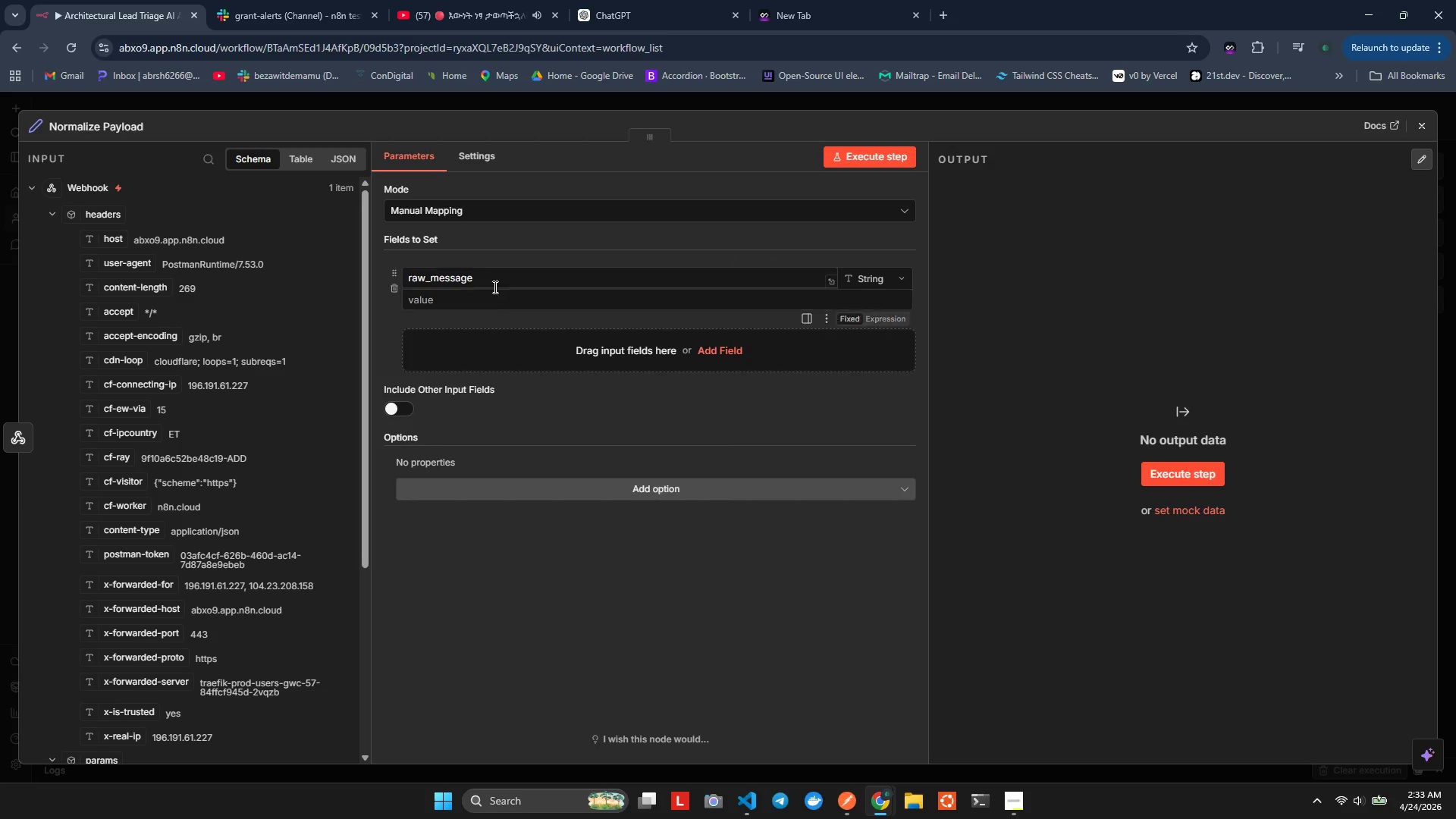 
left_click([495, 290])
 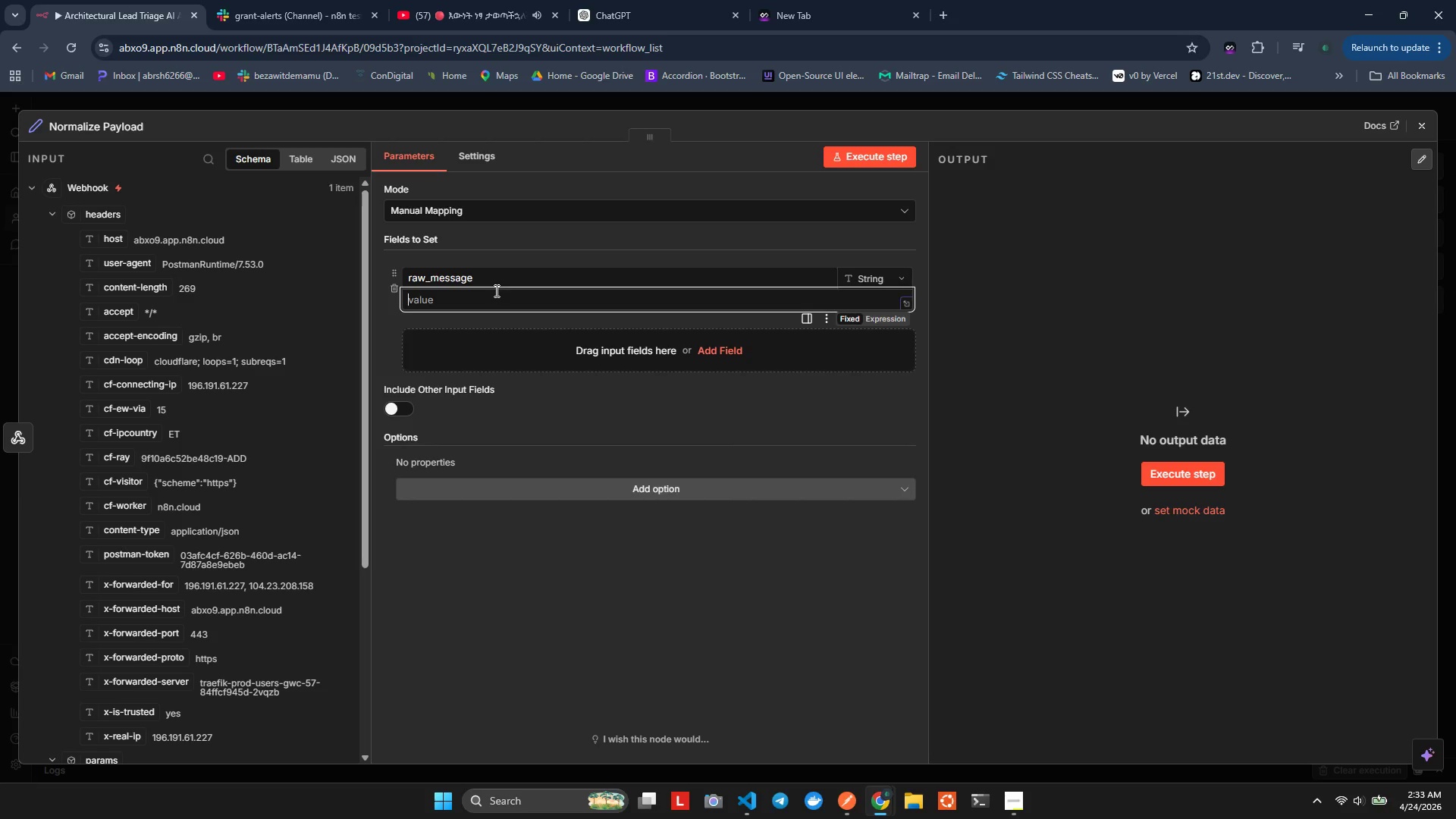 
key(Equal)
 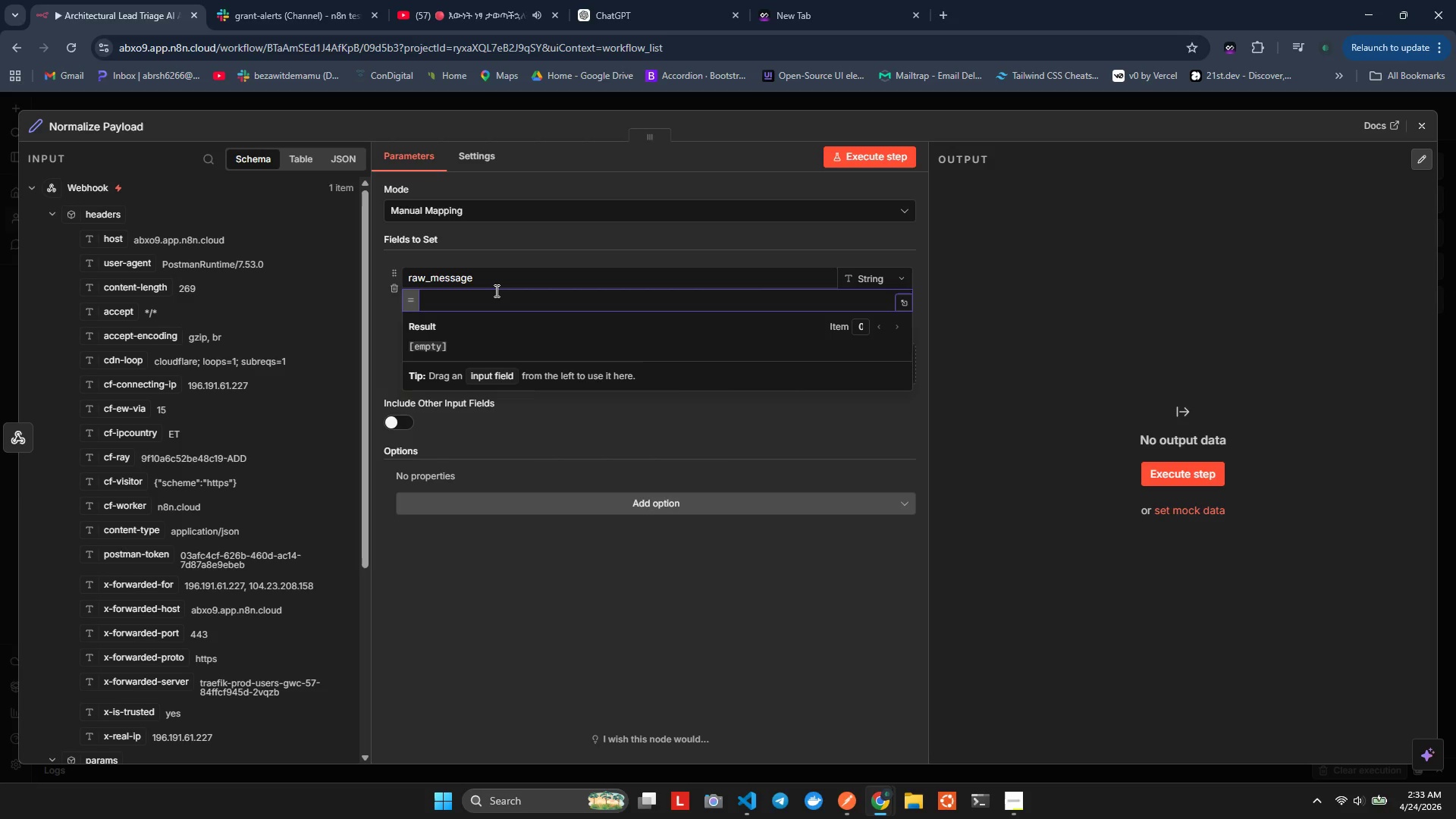 
key(Shift+BracketLeft)
 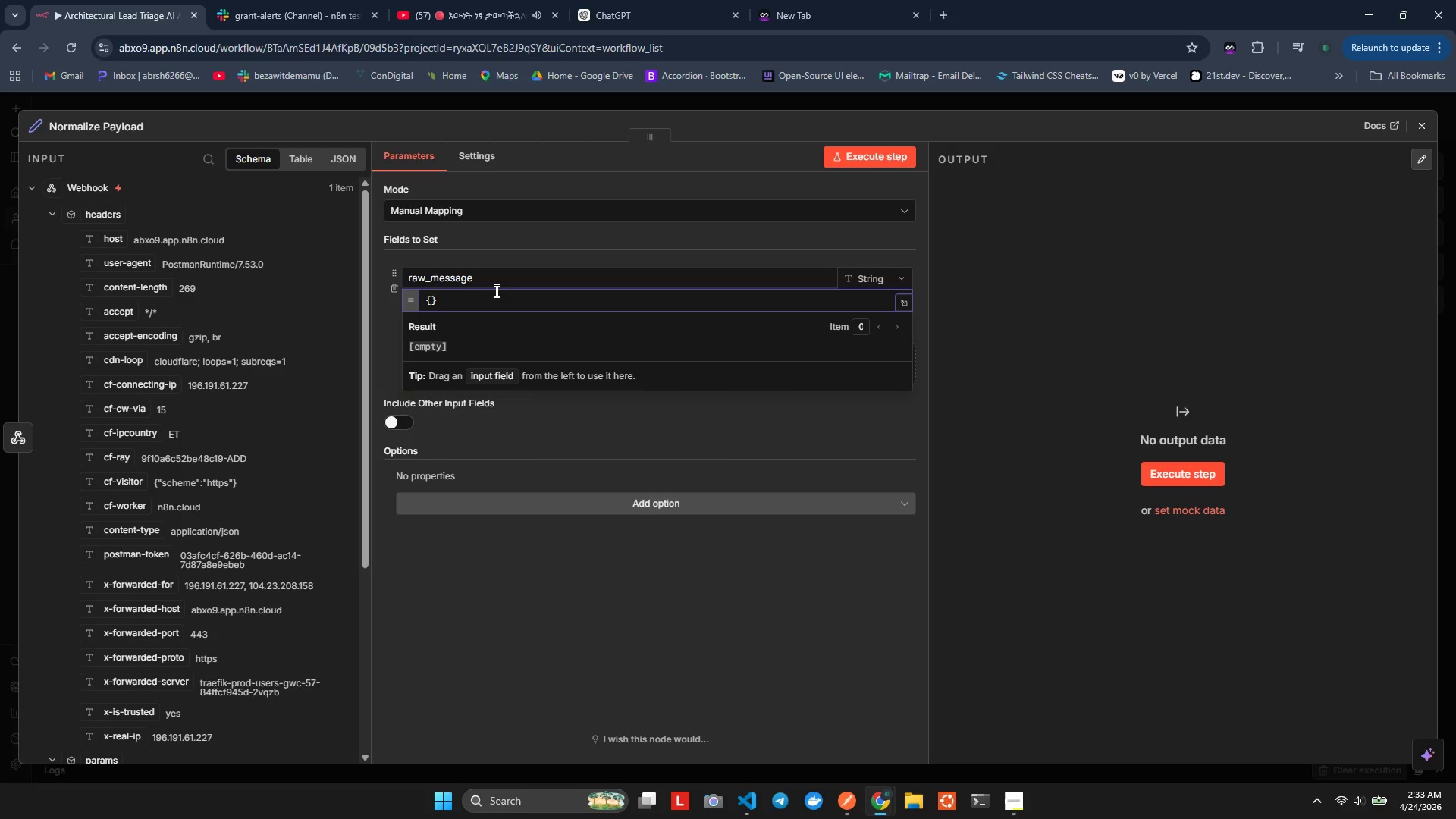 
key(Shift+BracketLeft)
 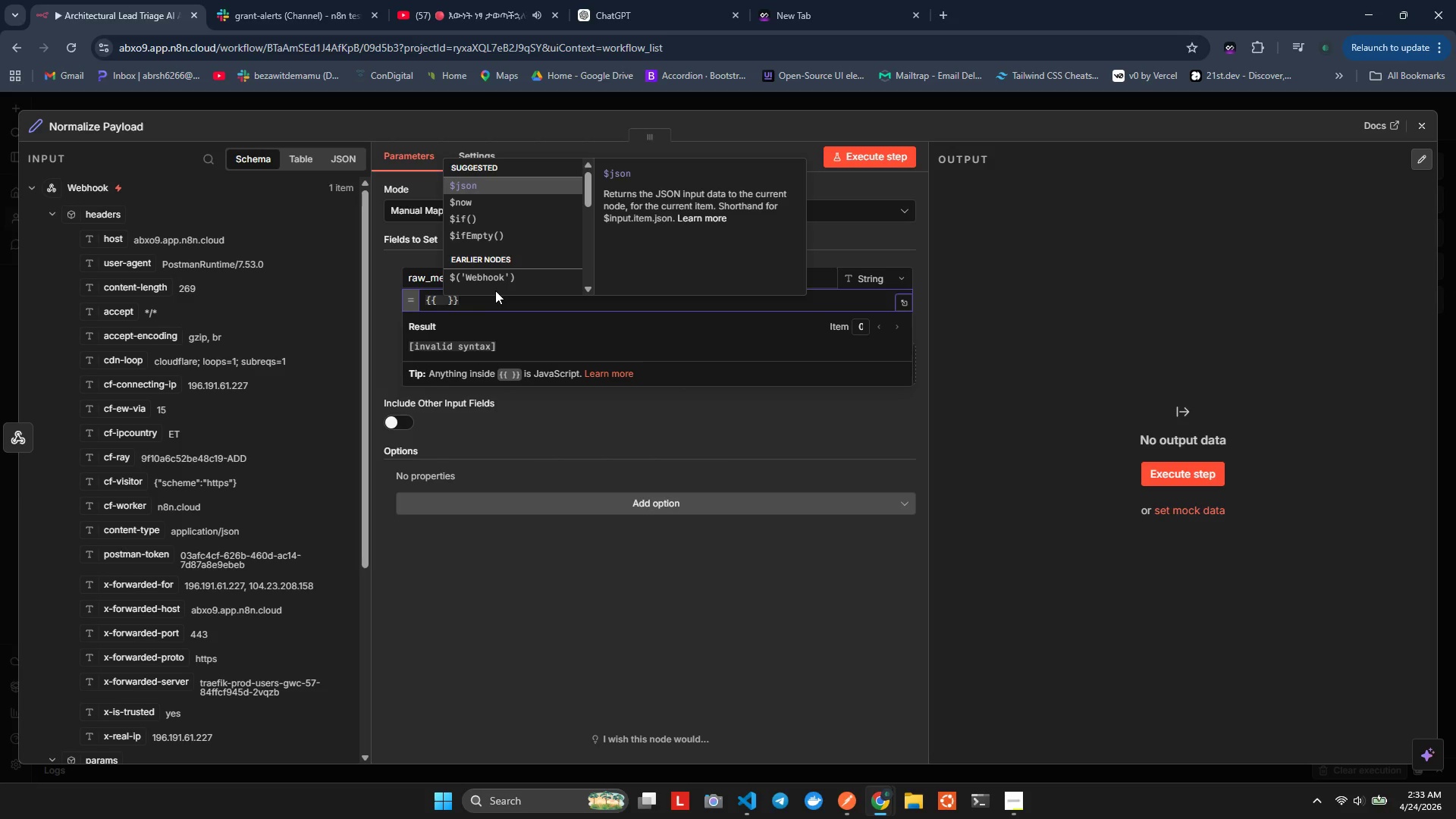 
key(Shift+4)
 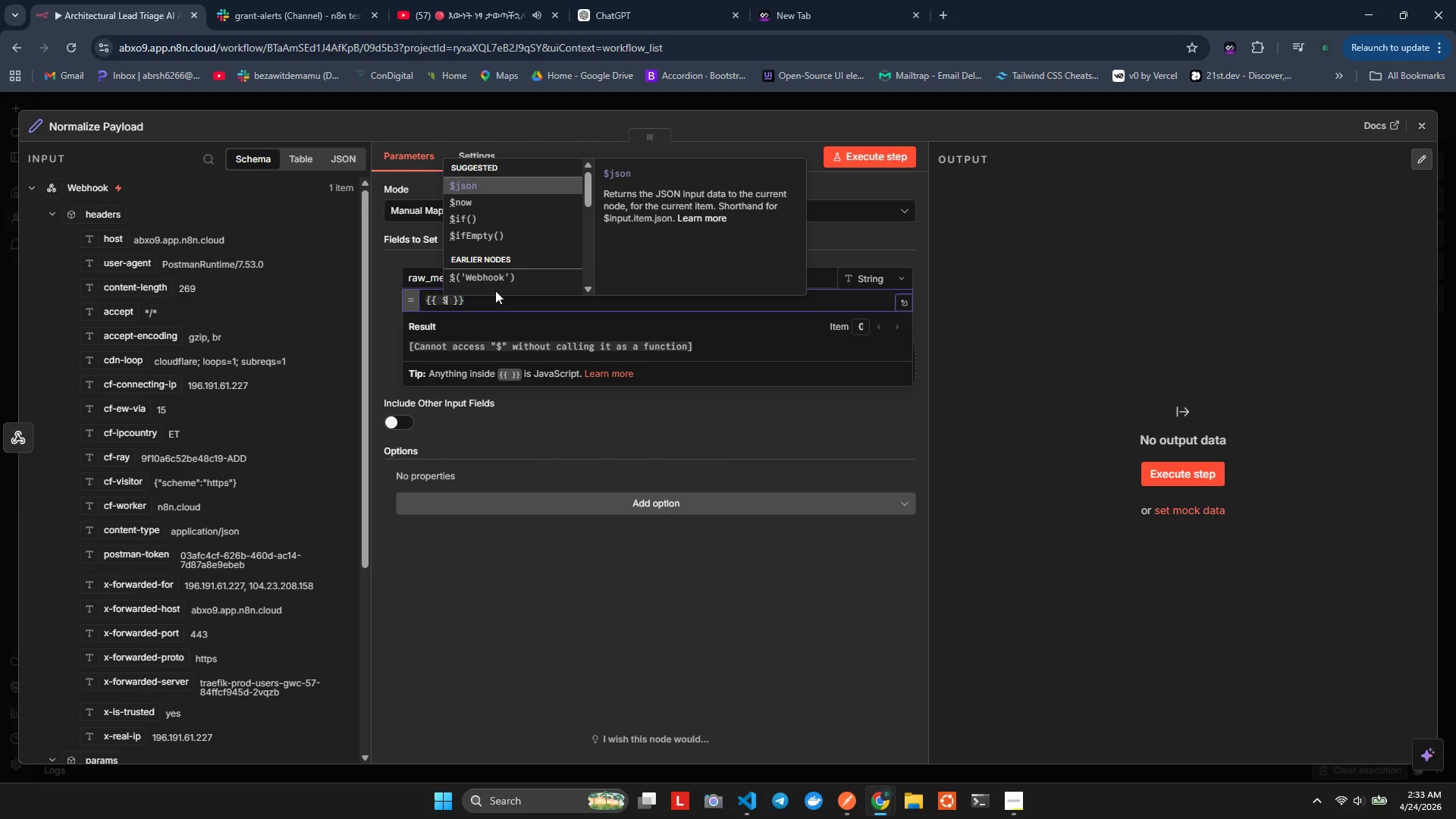 
key(Backspace)
 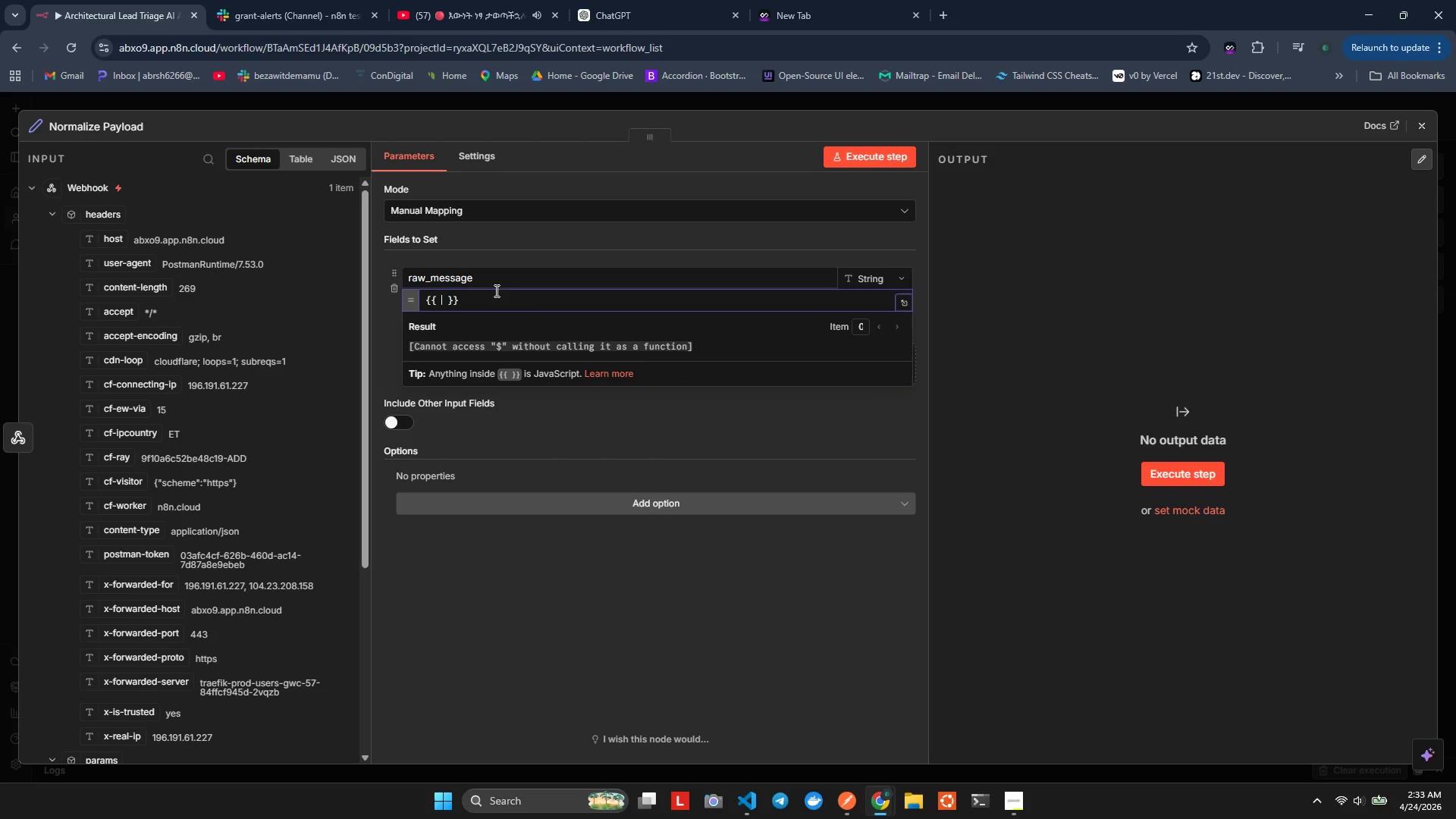 
key(Backspace)
 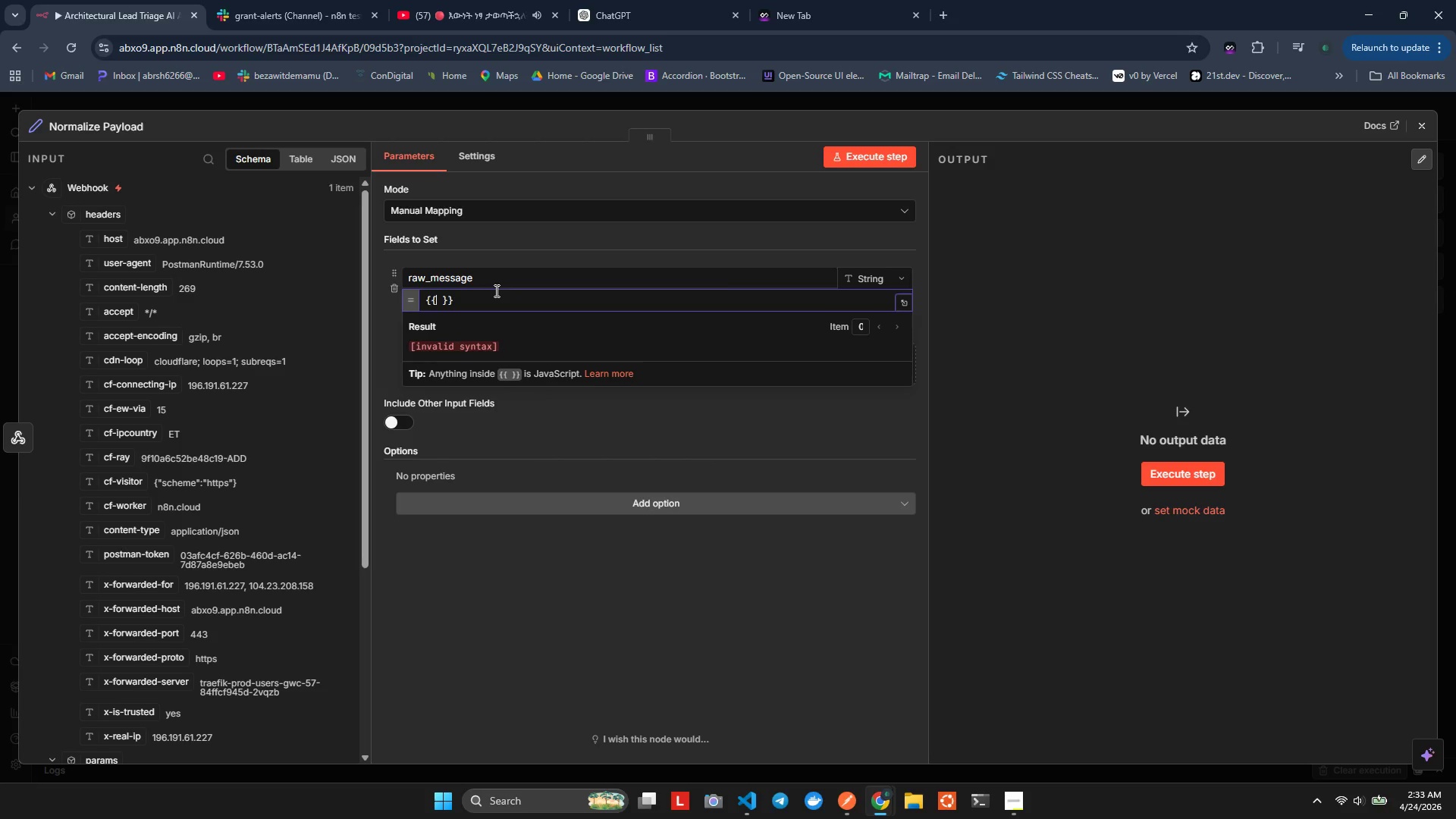 
key(Backspace)
 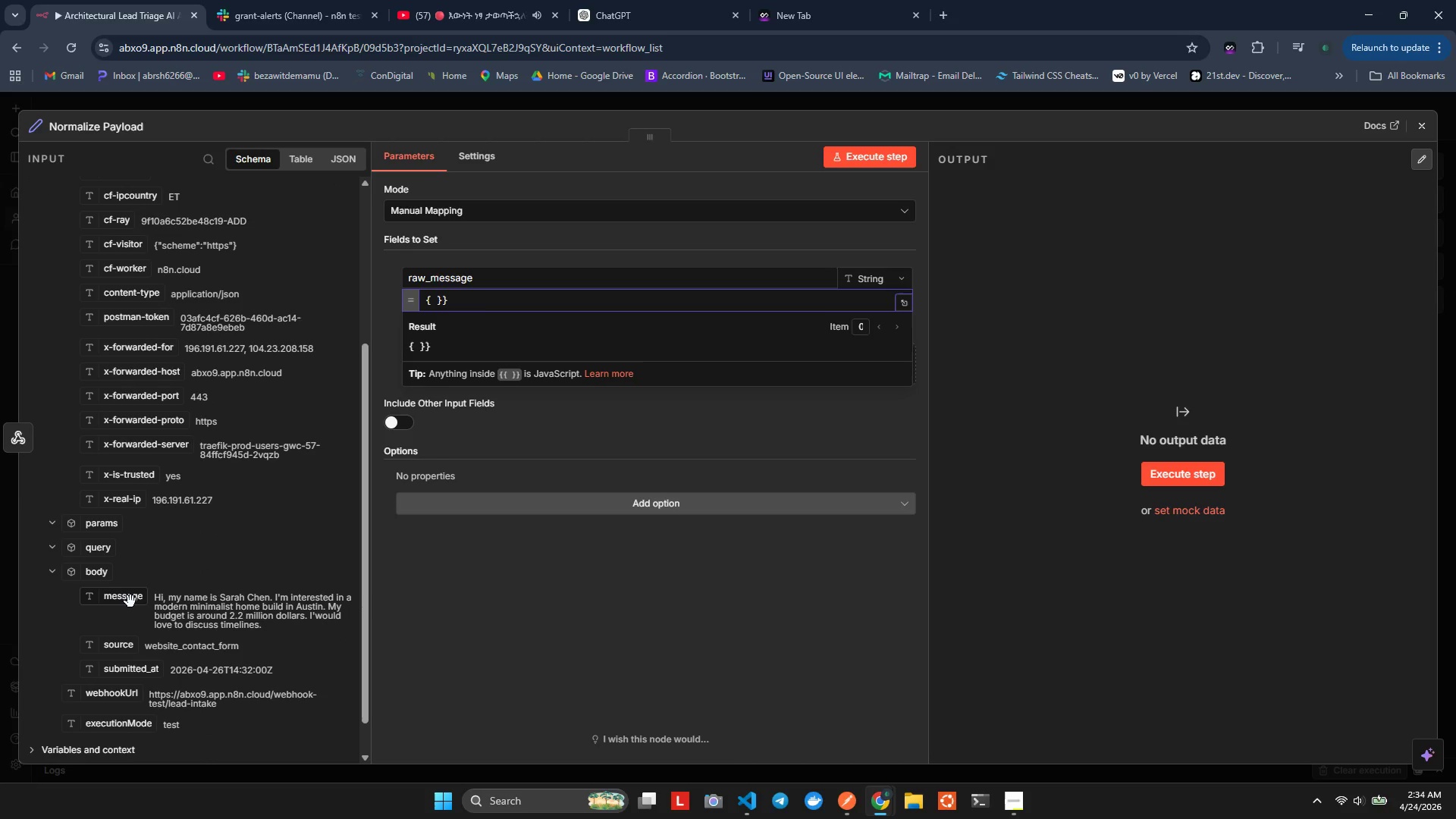 
wait(6.62)
 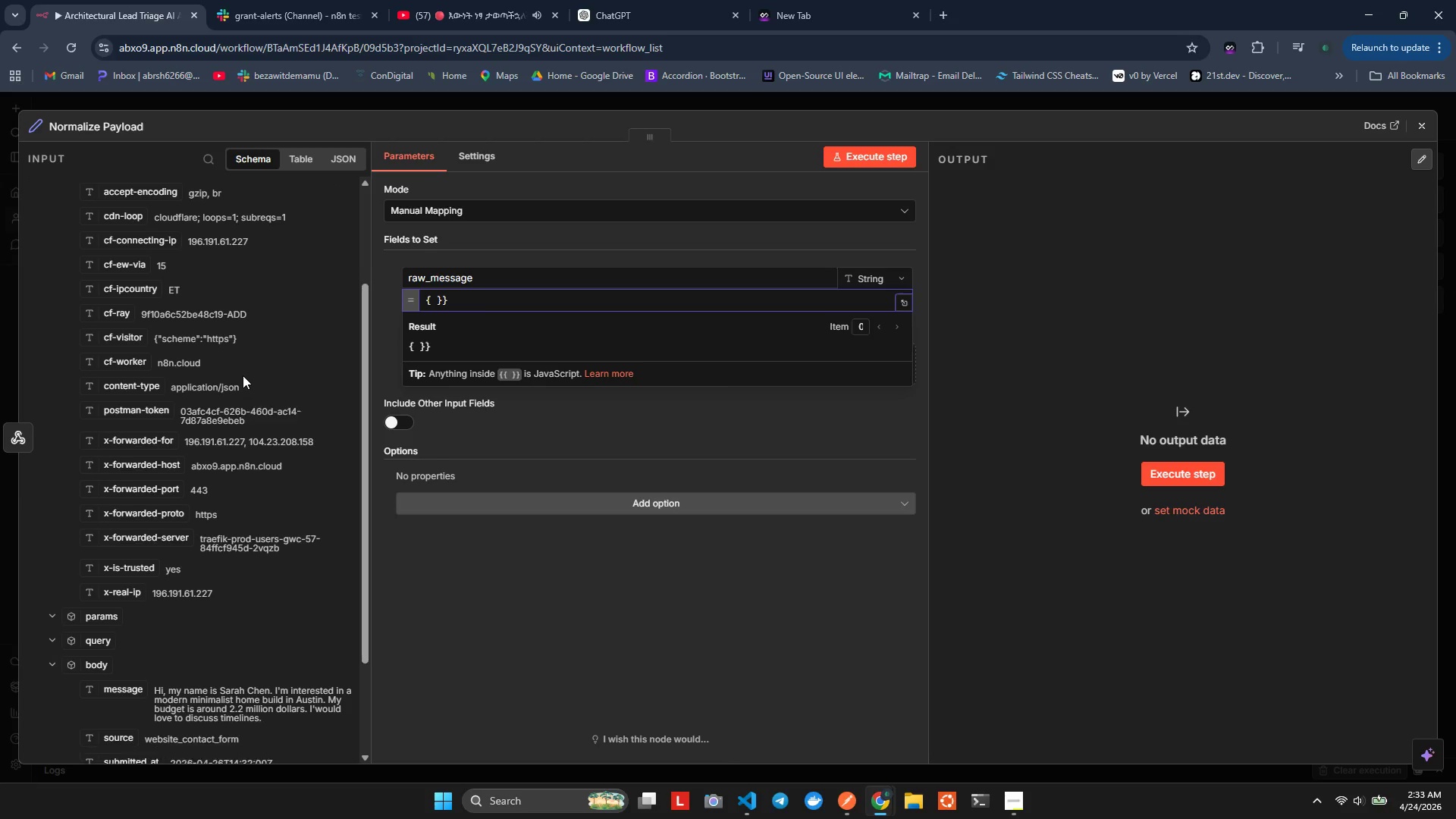 
left_click_drag(start_coordinate=[130, 601], to_coordinate=[434, 297])
 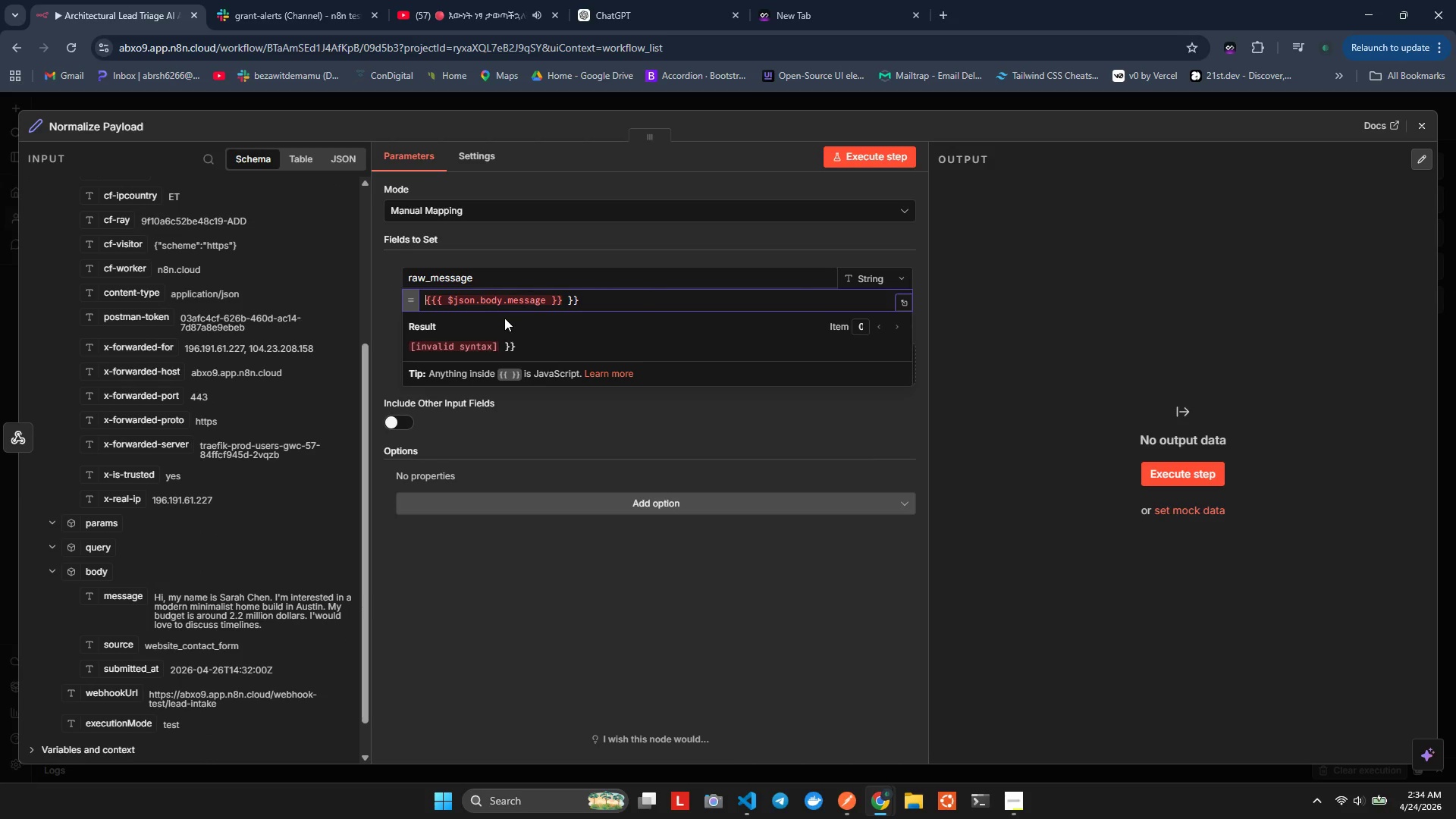 
key(Backspace)
 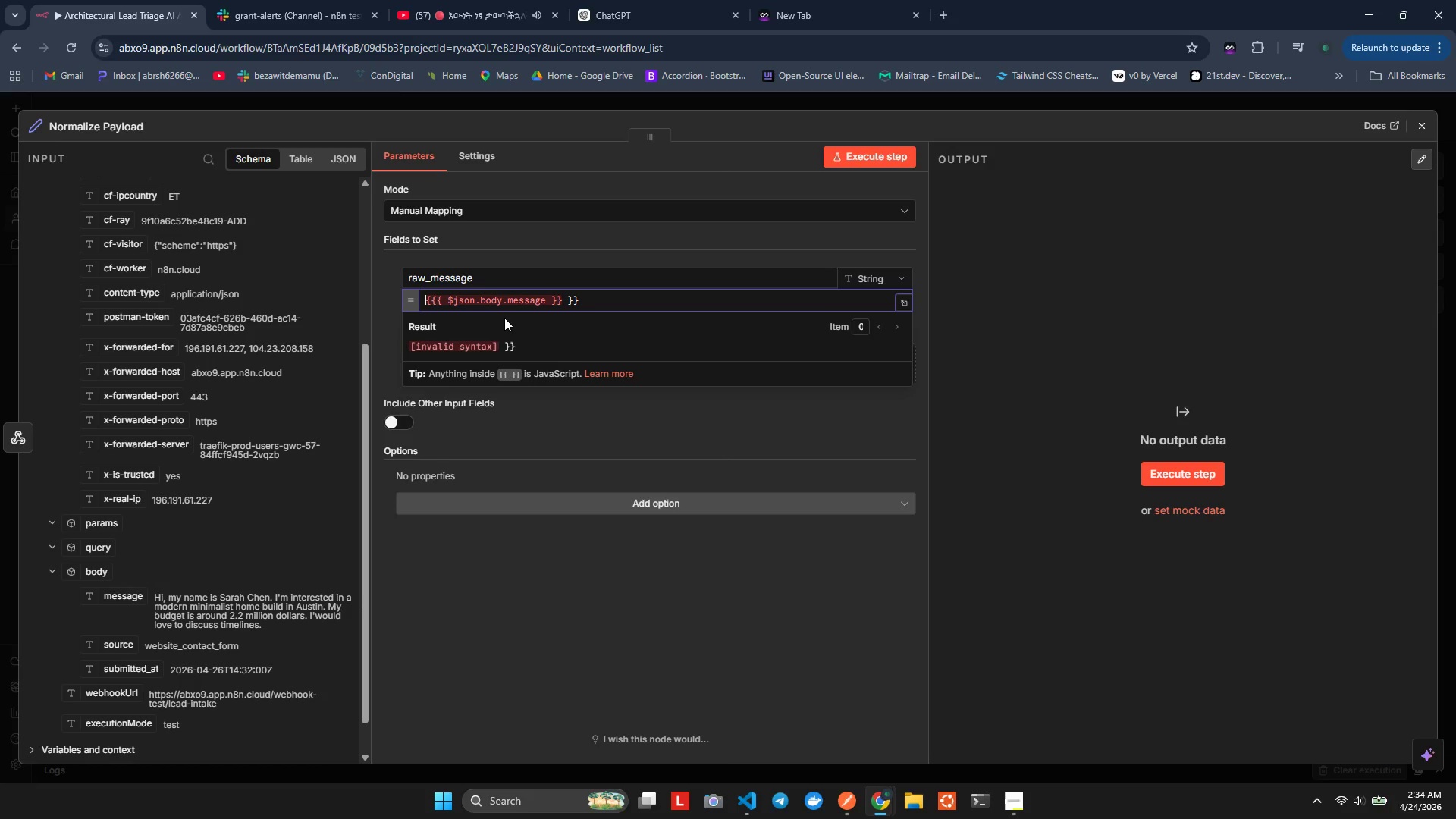 
key(ArrowRight)
 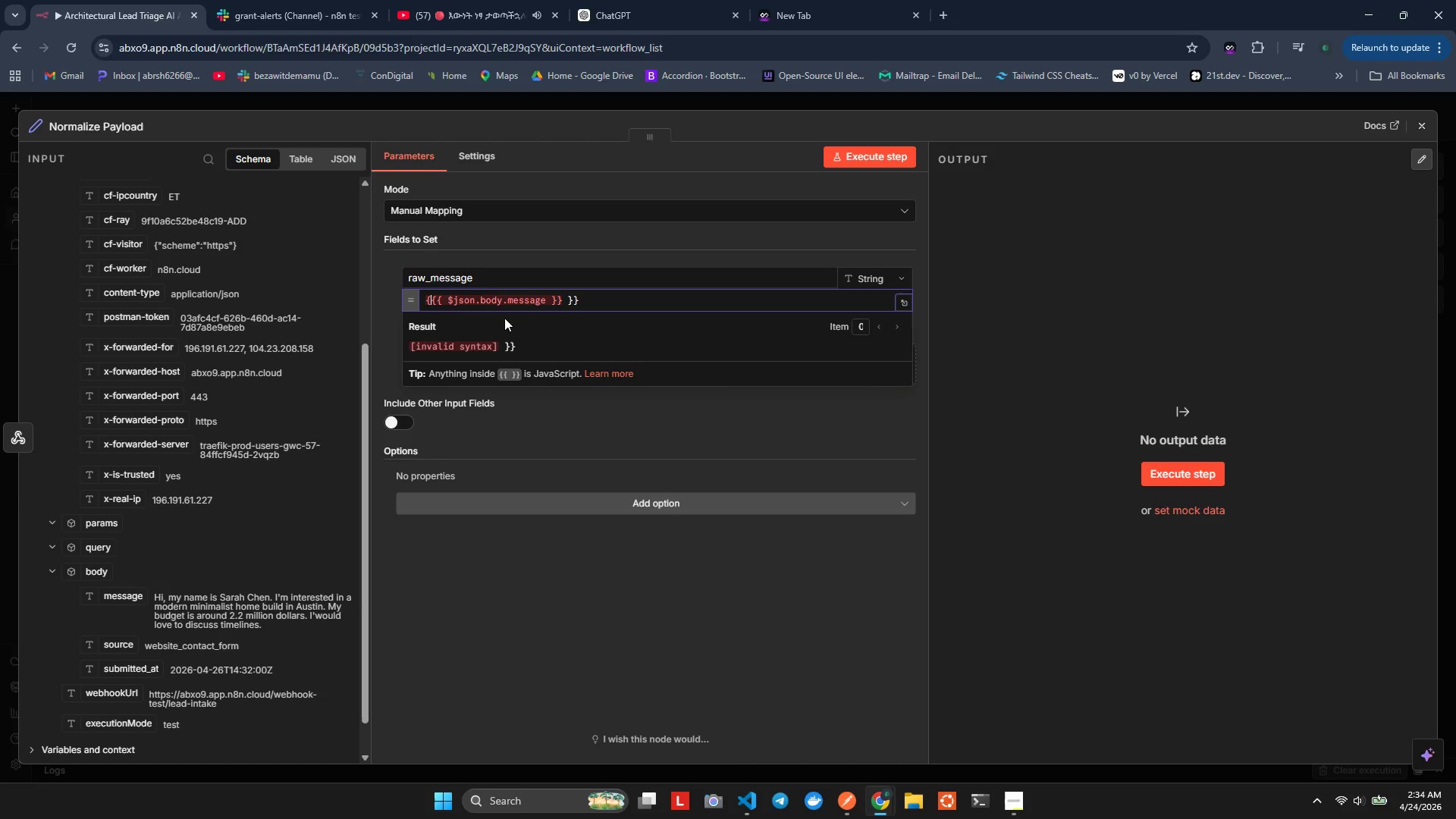 
key(Backspace)
 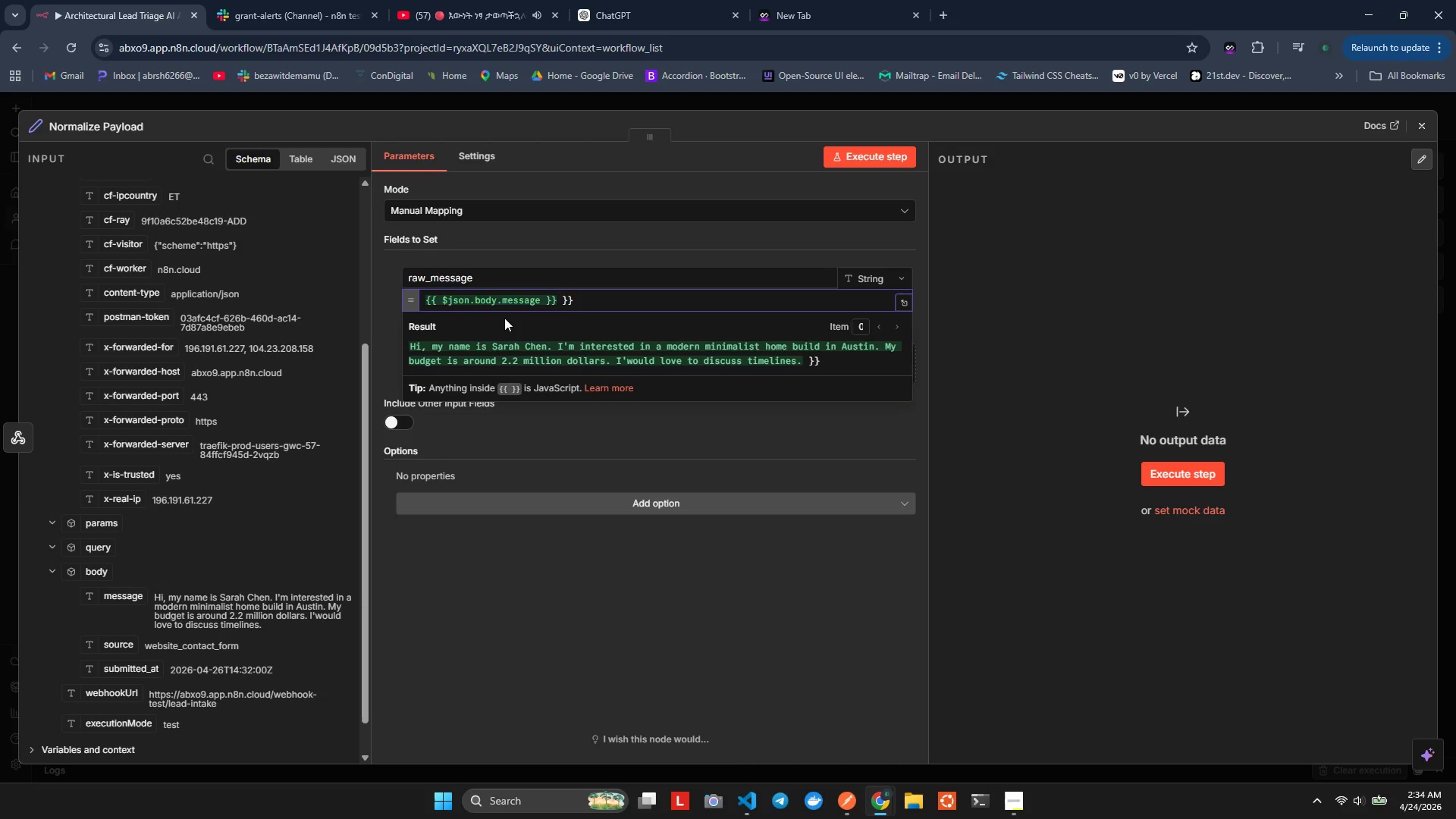 
hold_key(key=ArrowRight, duration=1.51)
 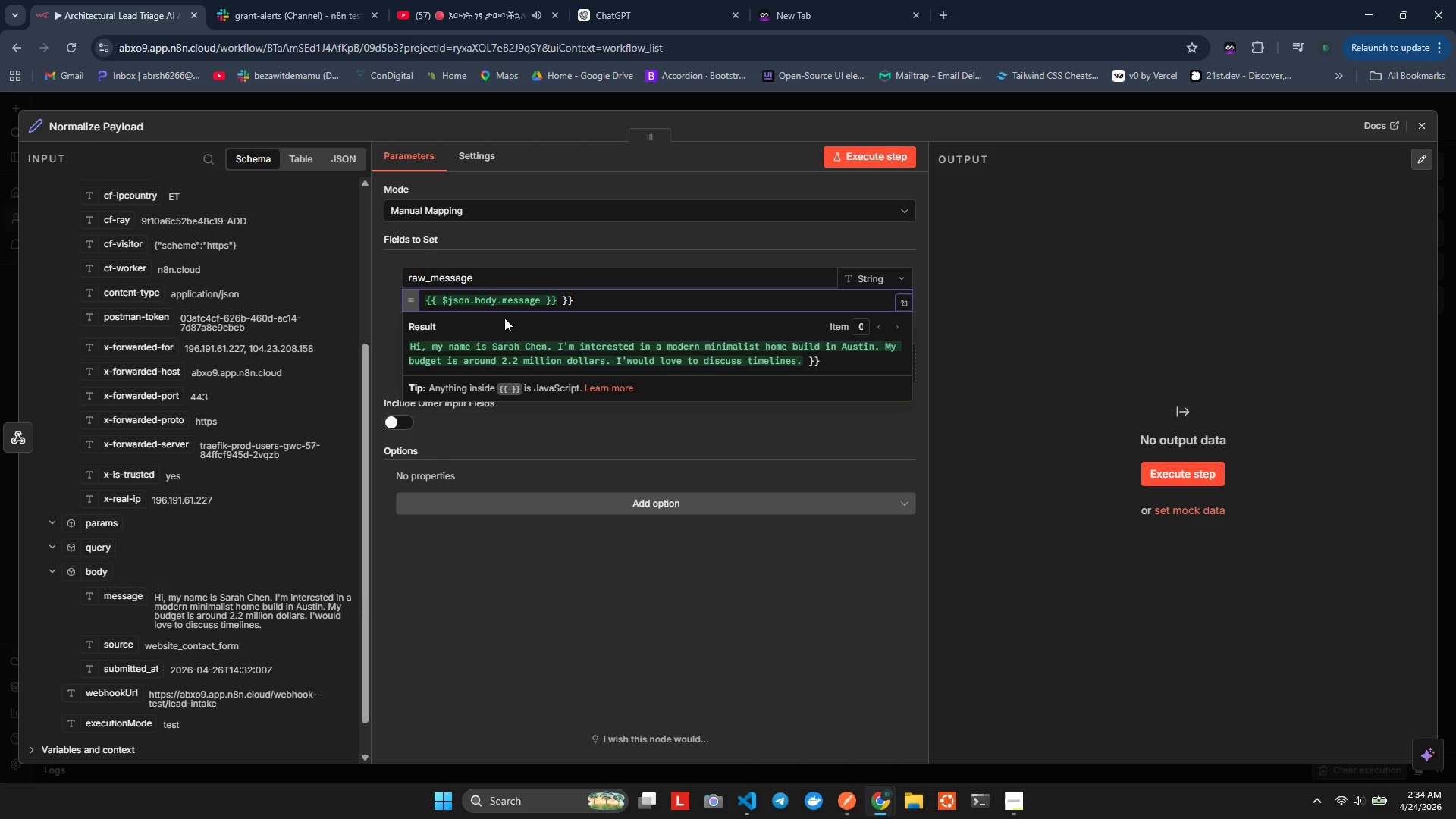 
key(ArrowRight)
 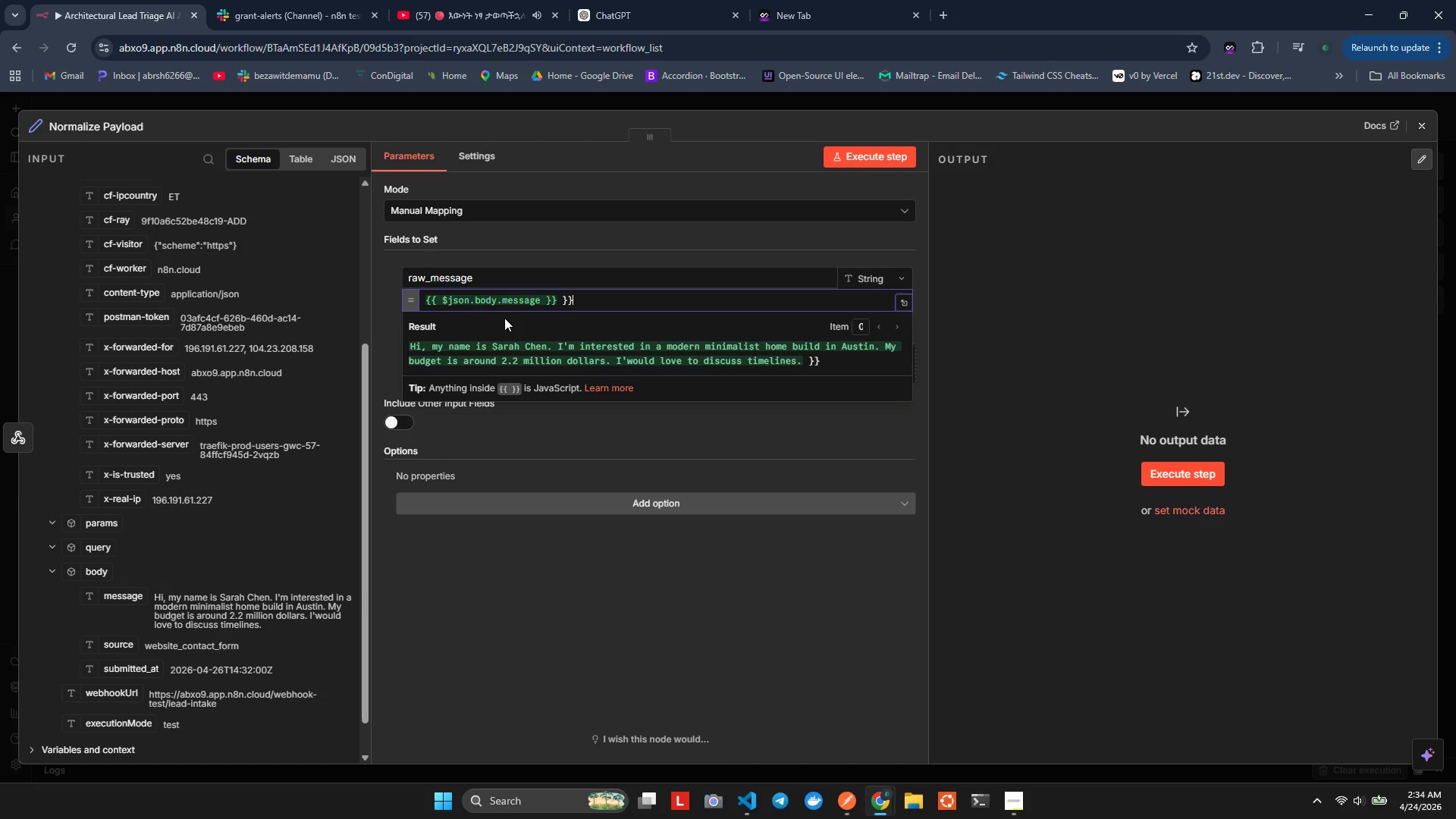 
key(ArrowRight)
 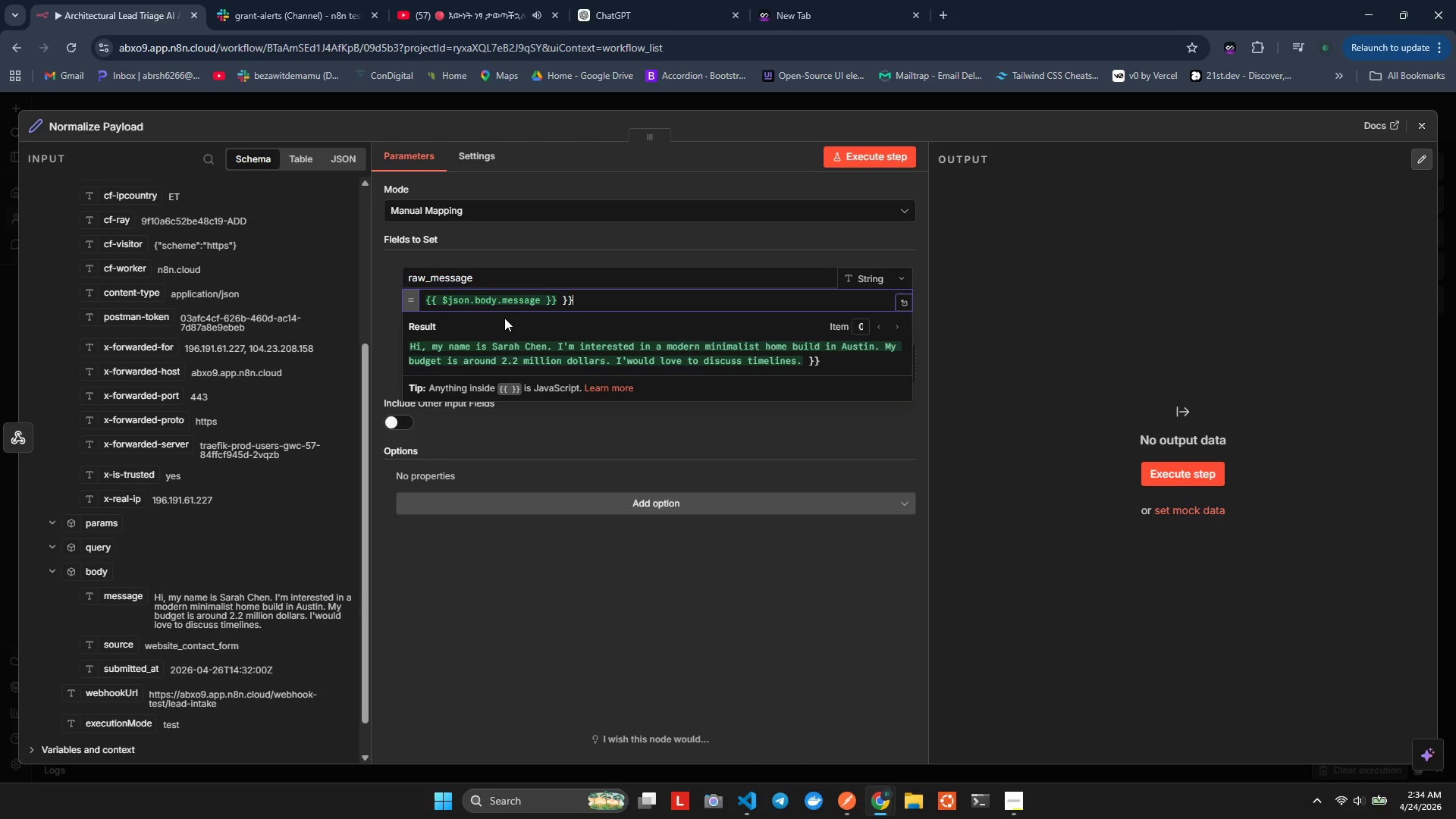 
key(ArrowRight)
 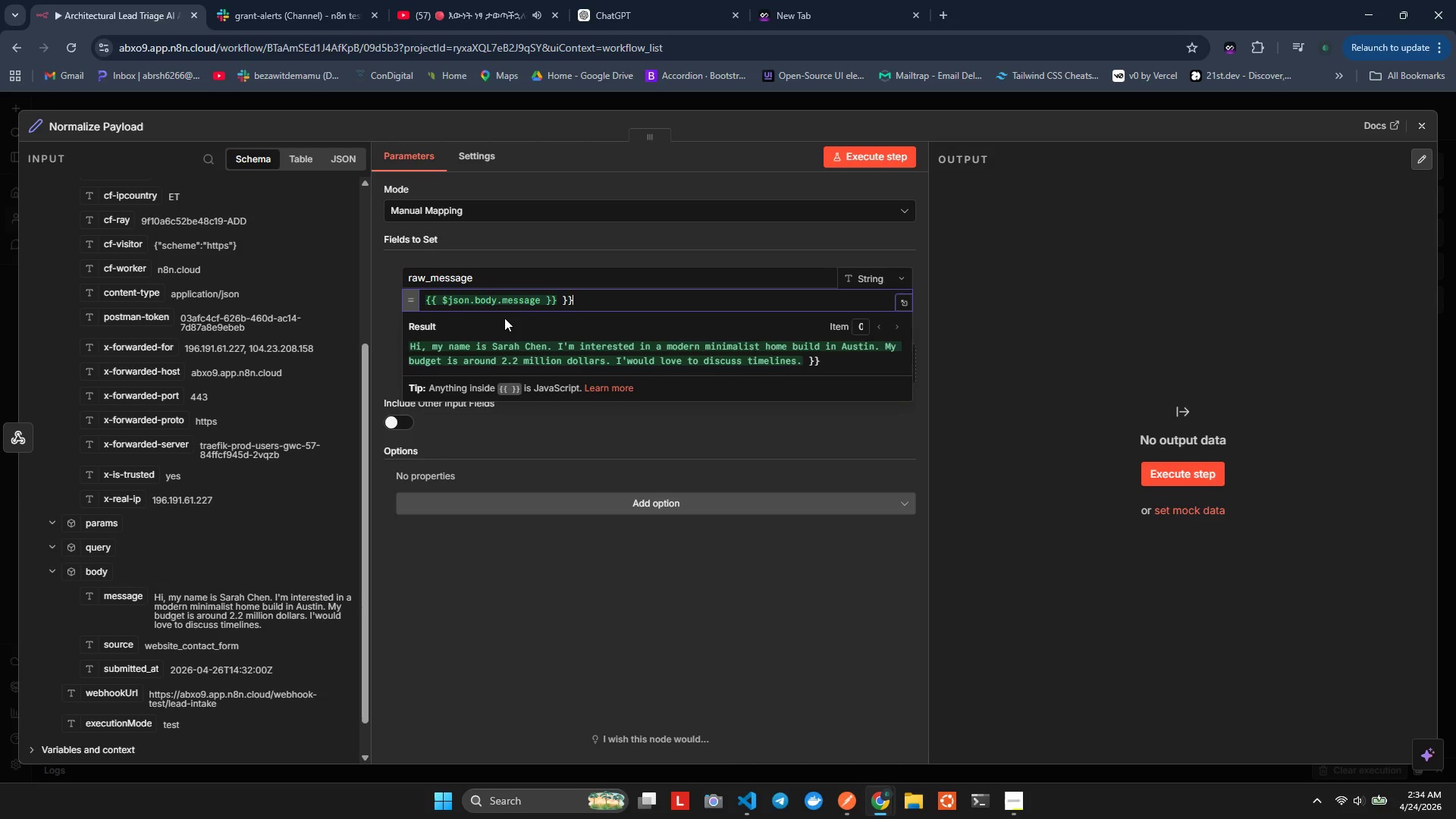 
key(ArrowRight)
 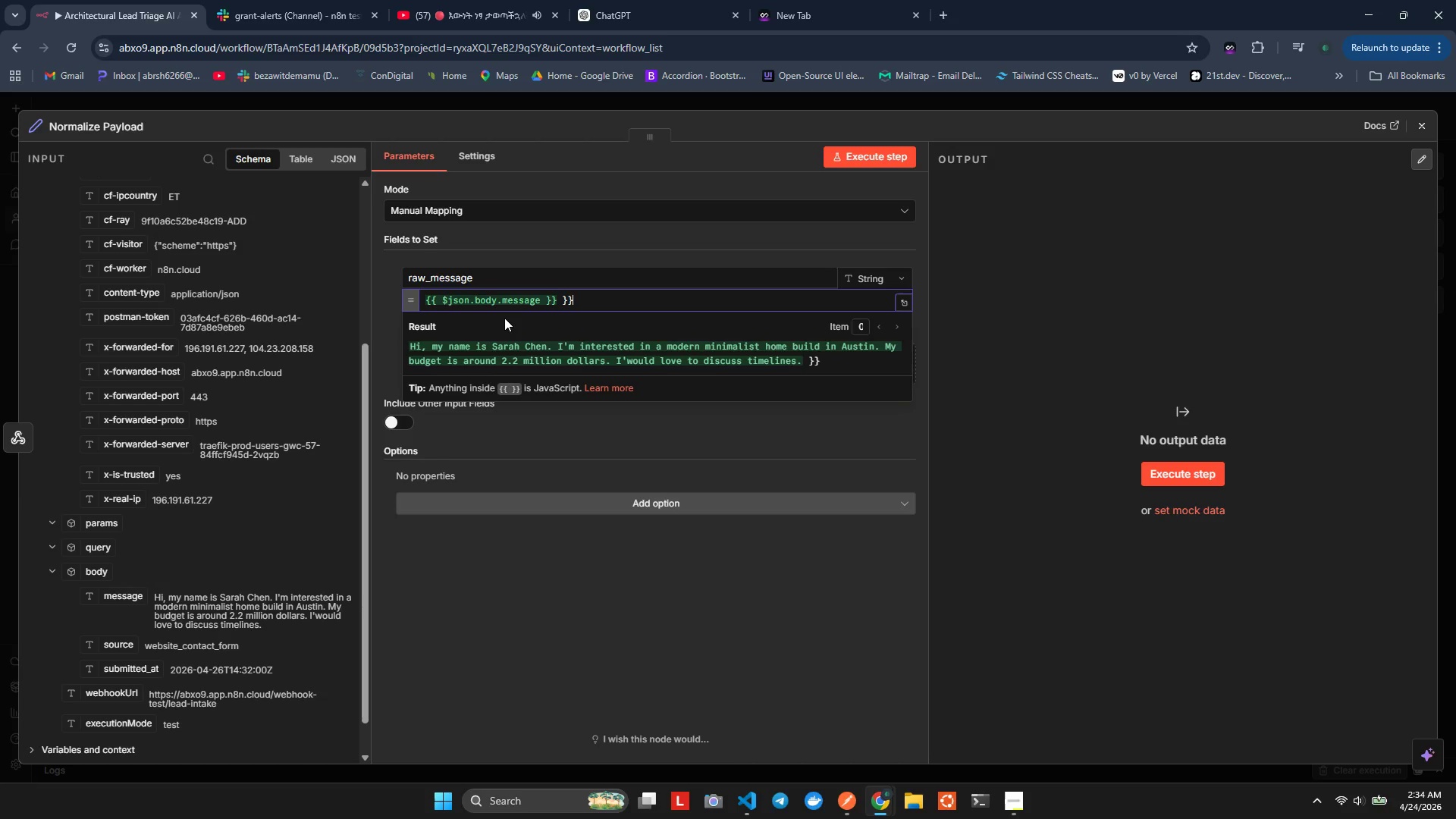 
key(ArrowRight)
 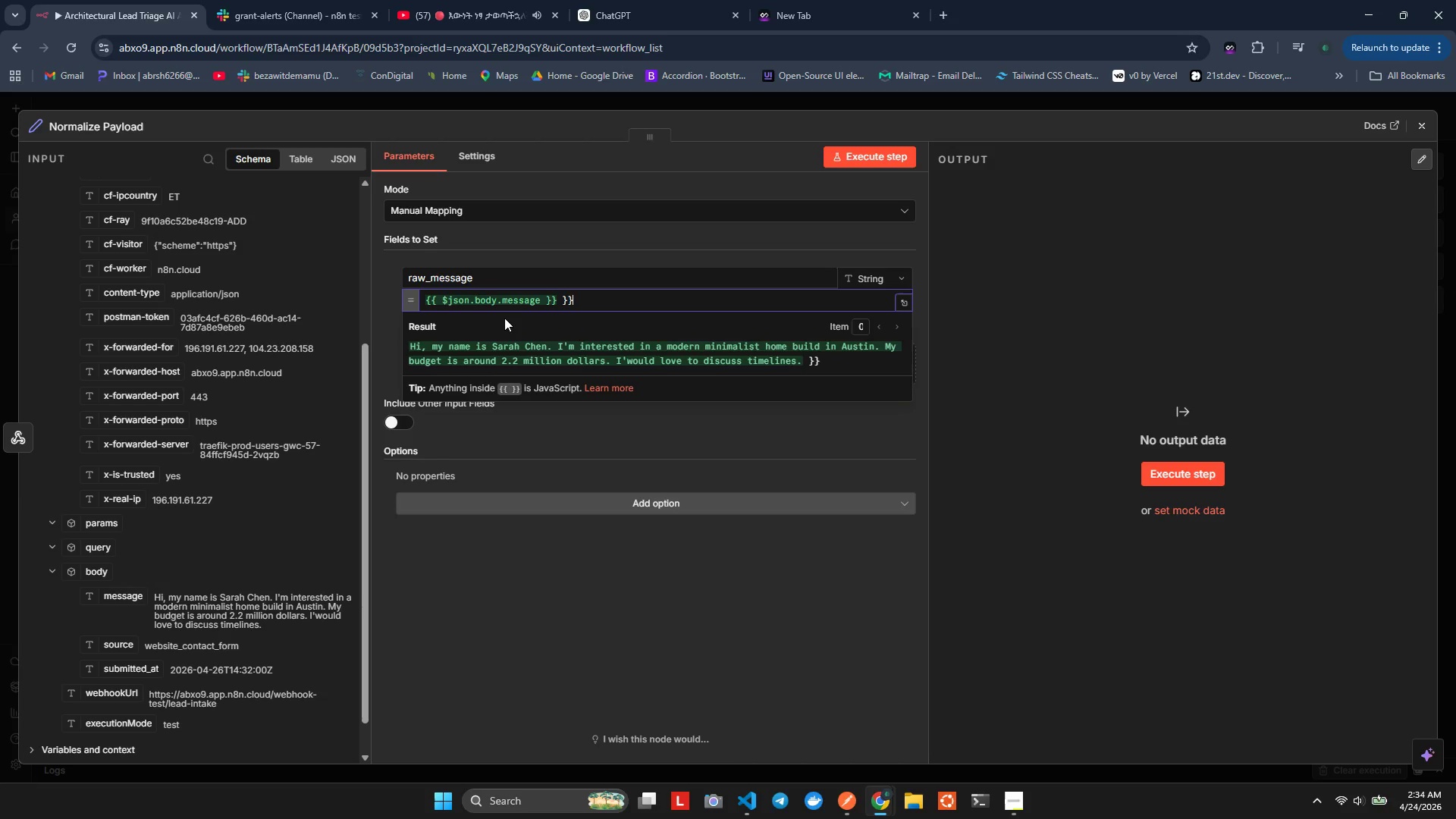 
key(ArrowRight)
 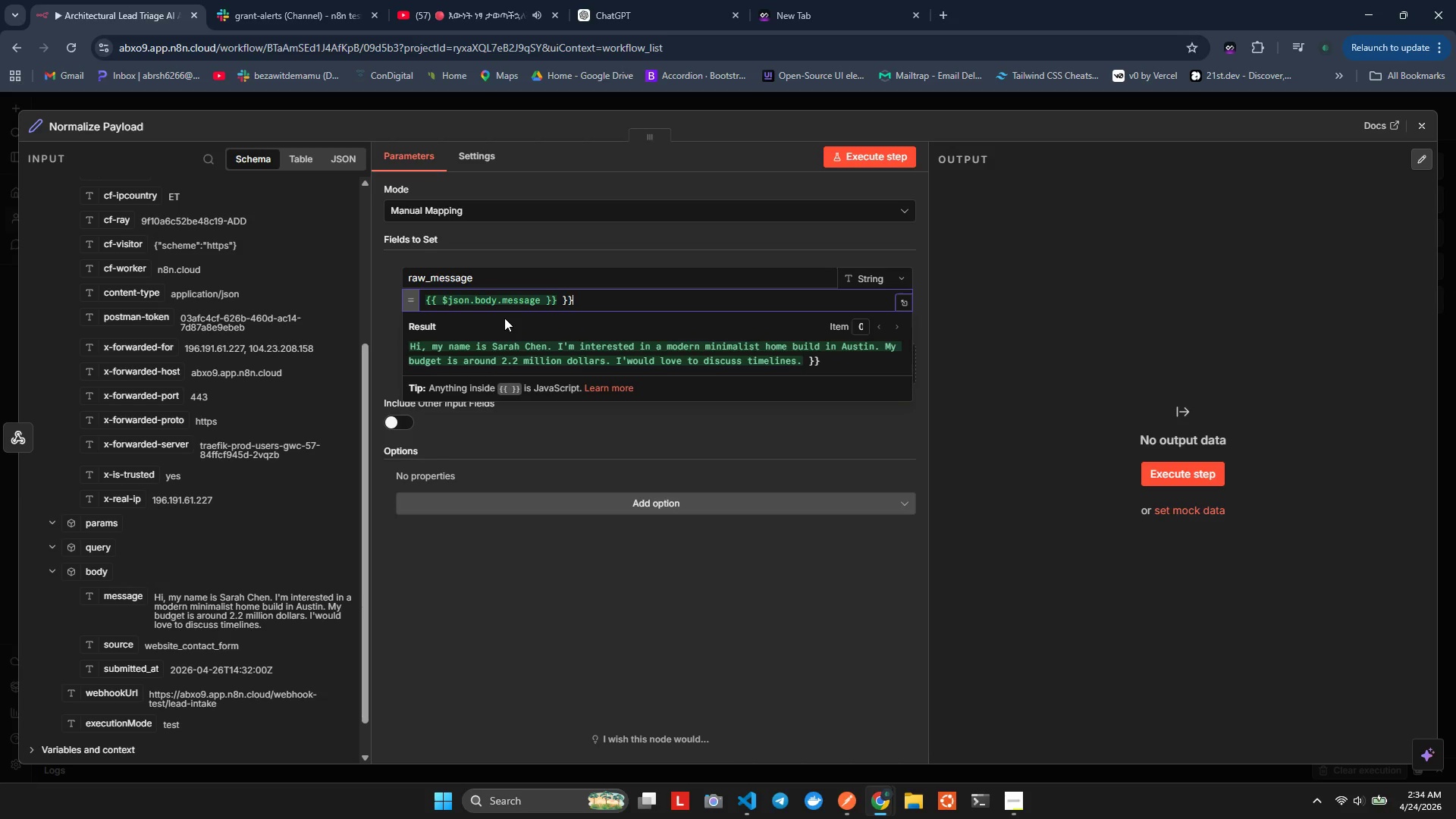 
key(ArrowRight)
 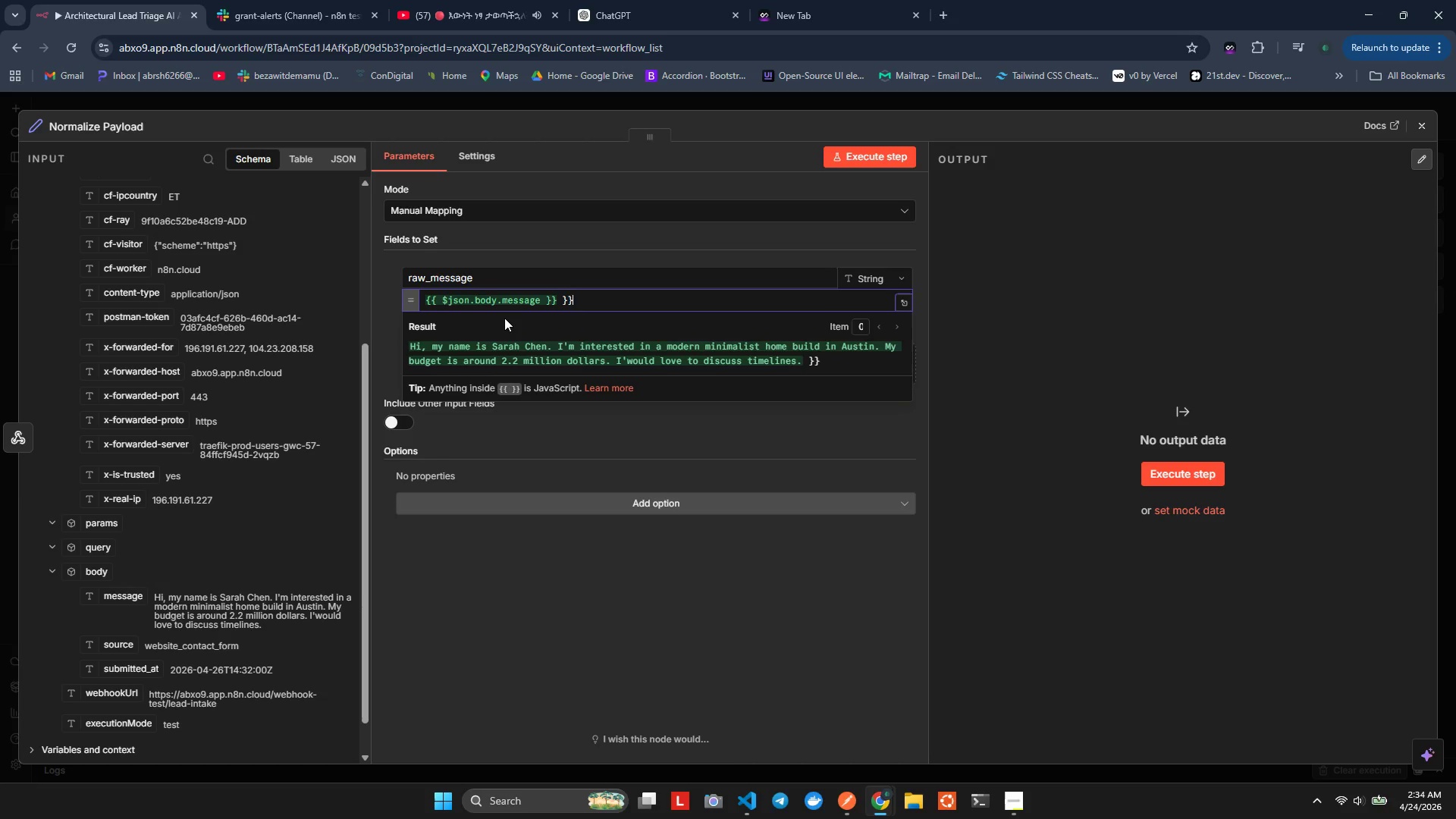 
key(Backspace)
 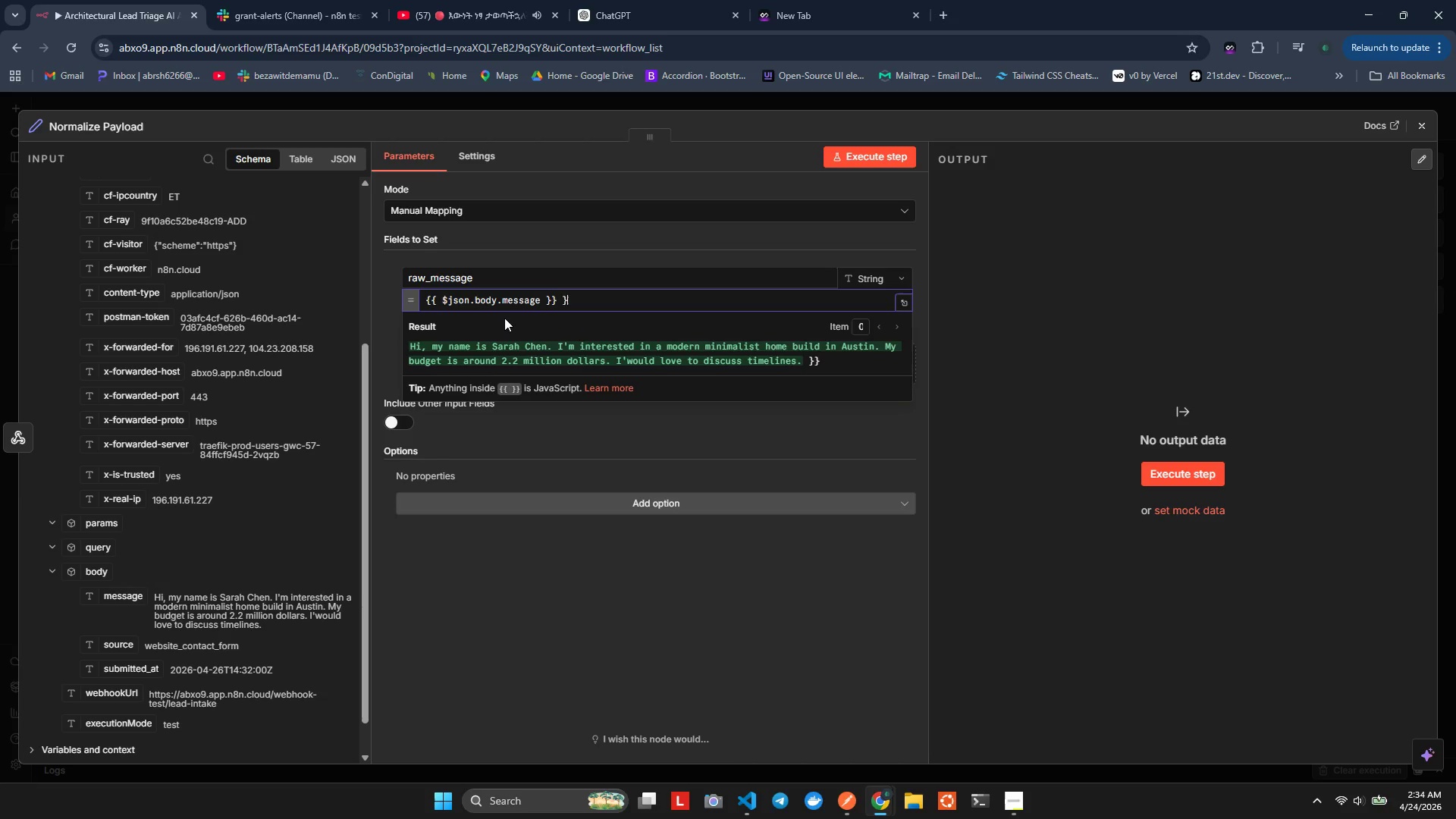 
key(Backspace)
 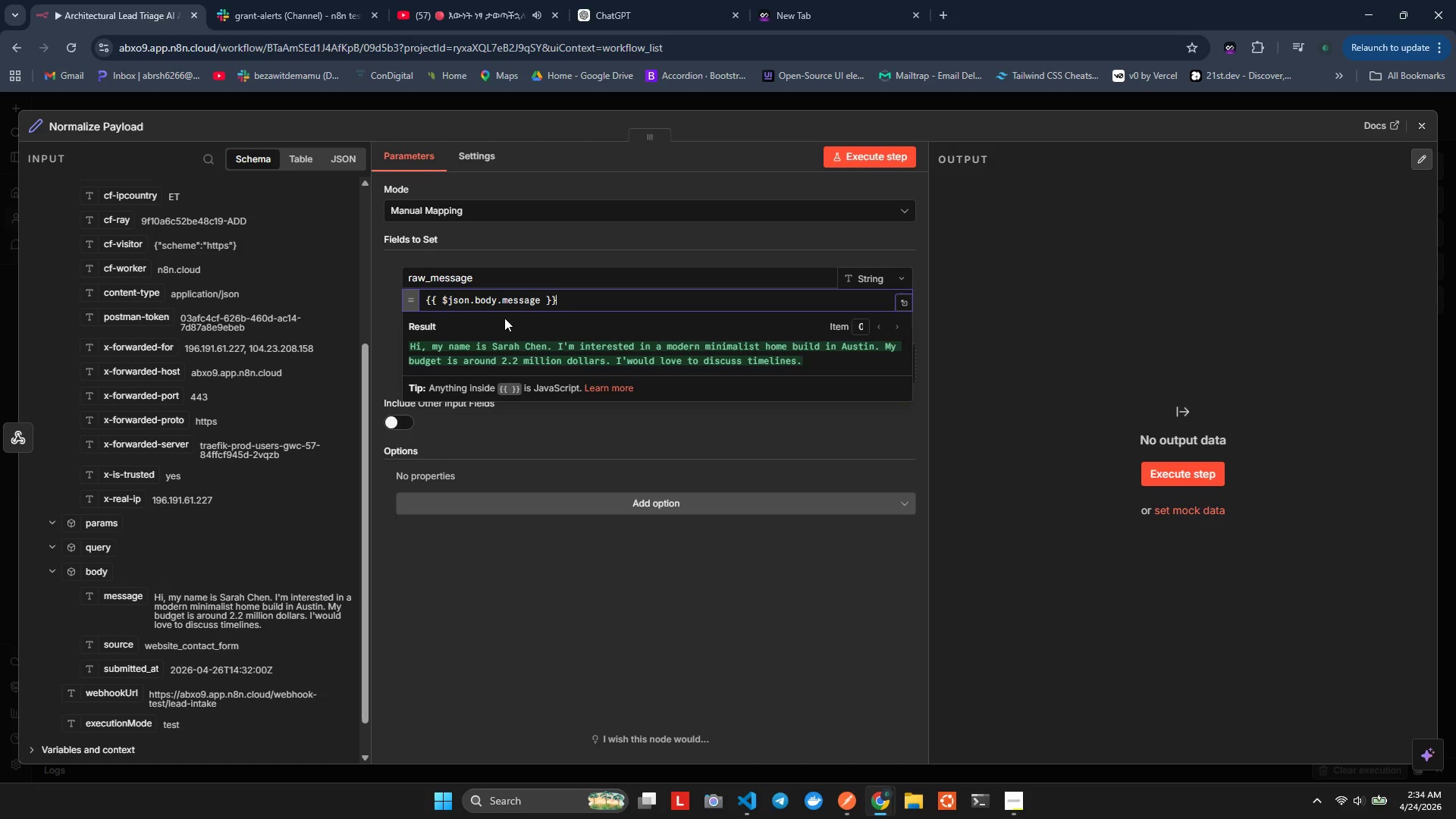 
key(Backspace)
 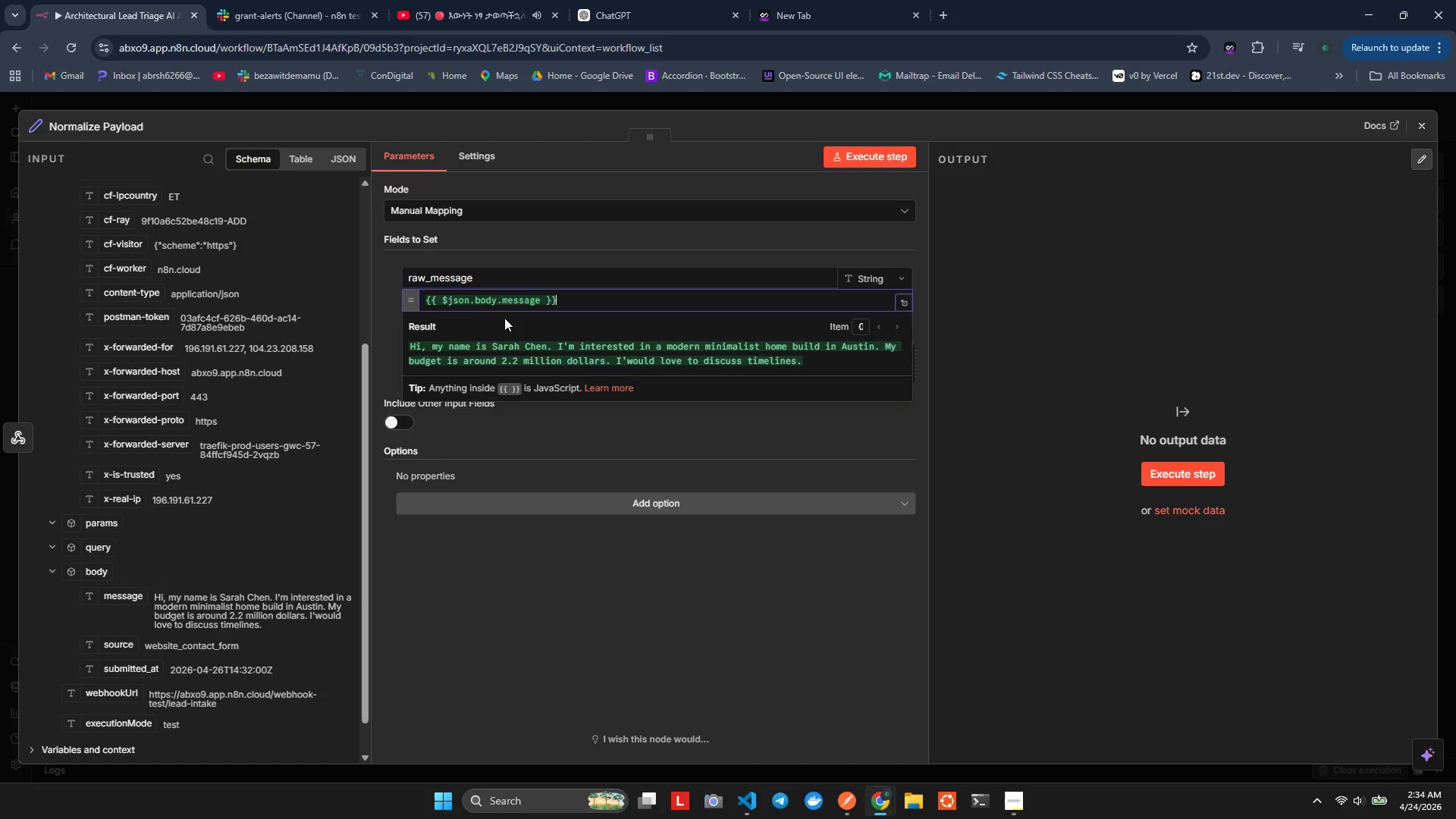 
left_click([519, 434])
 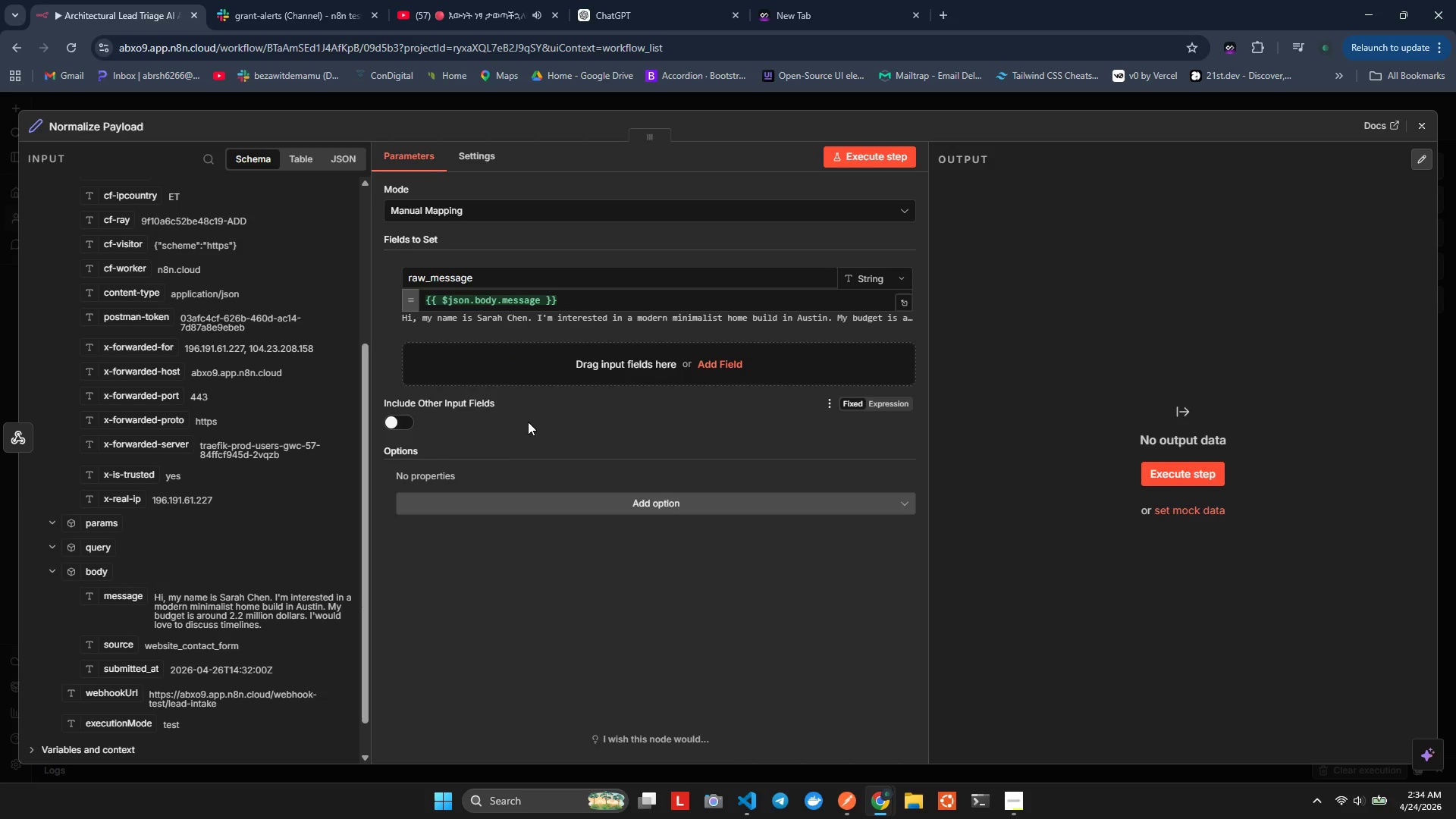 
left_click([561, 380])
 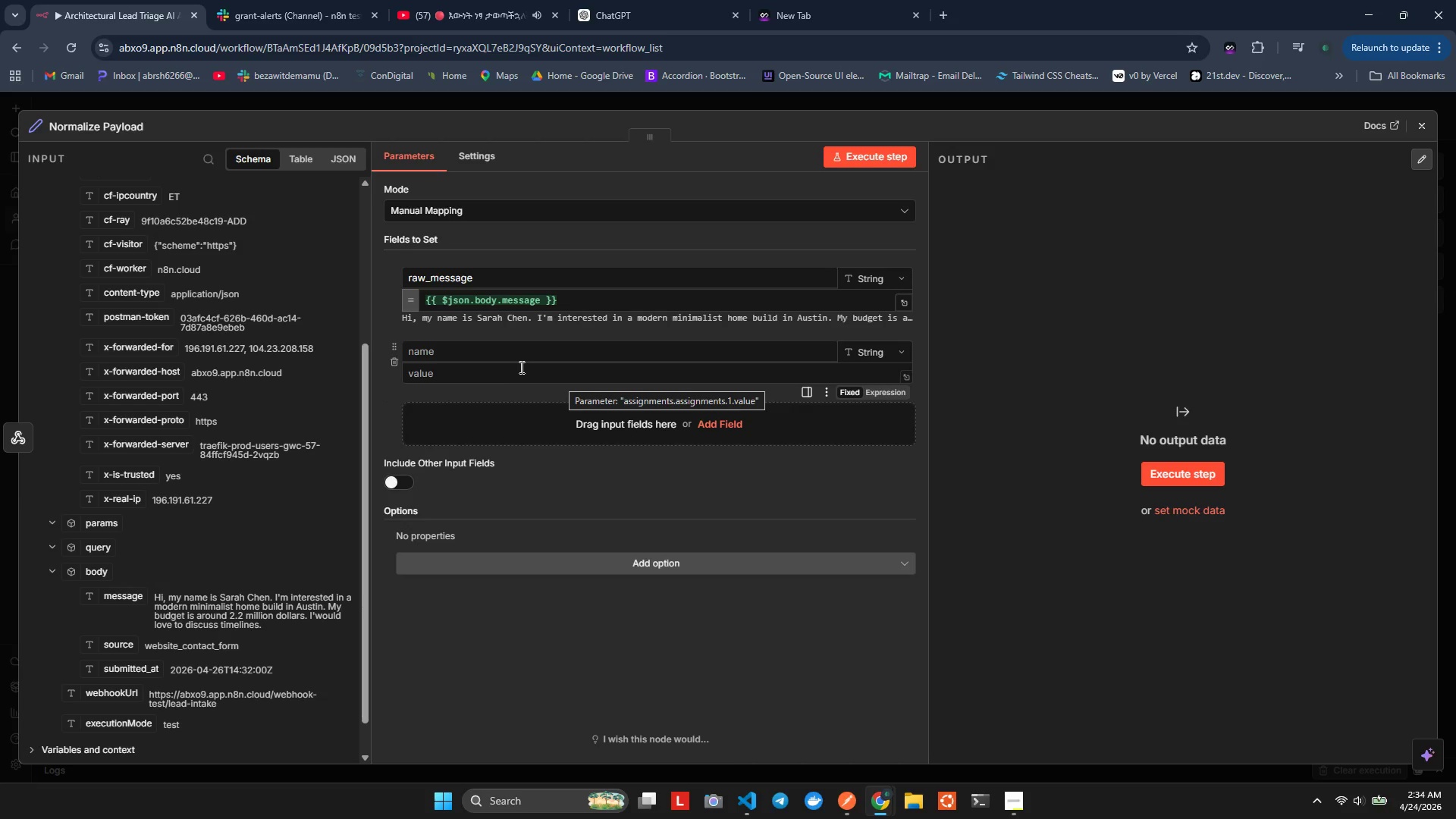 
left_click([507, 356])
 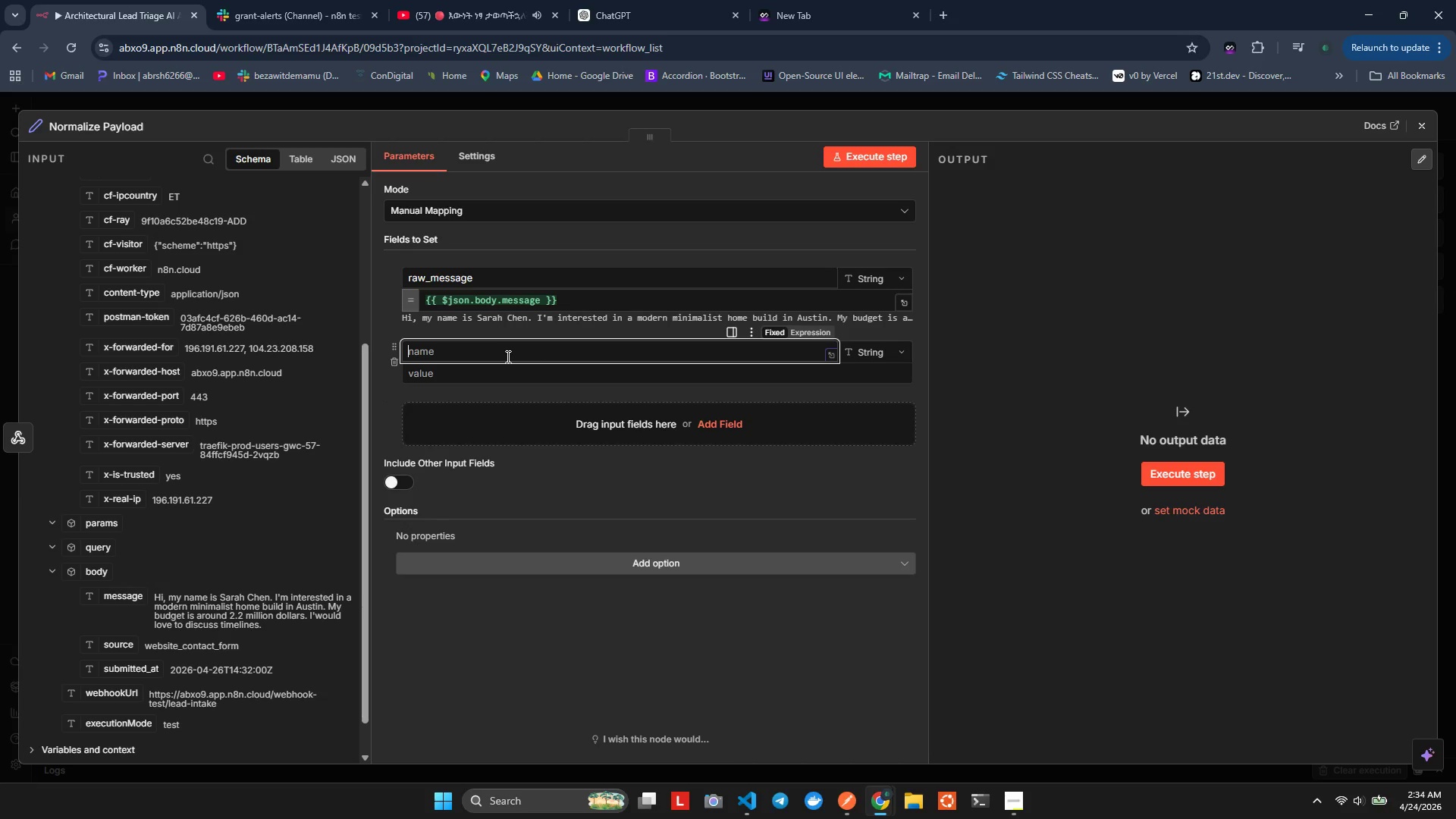 
type(surce)
 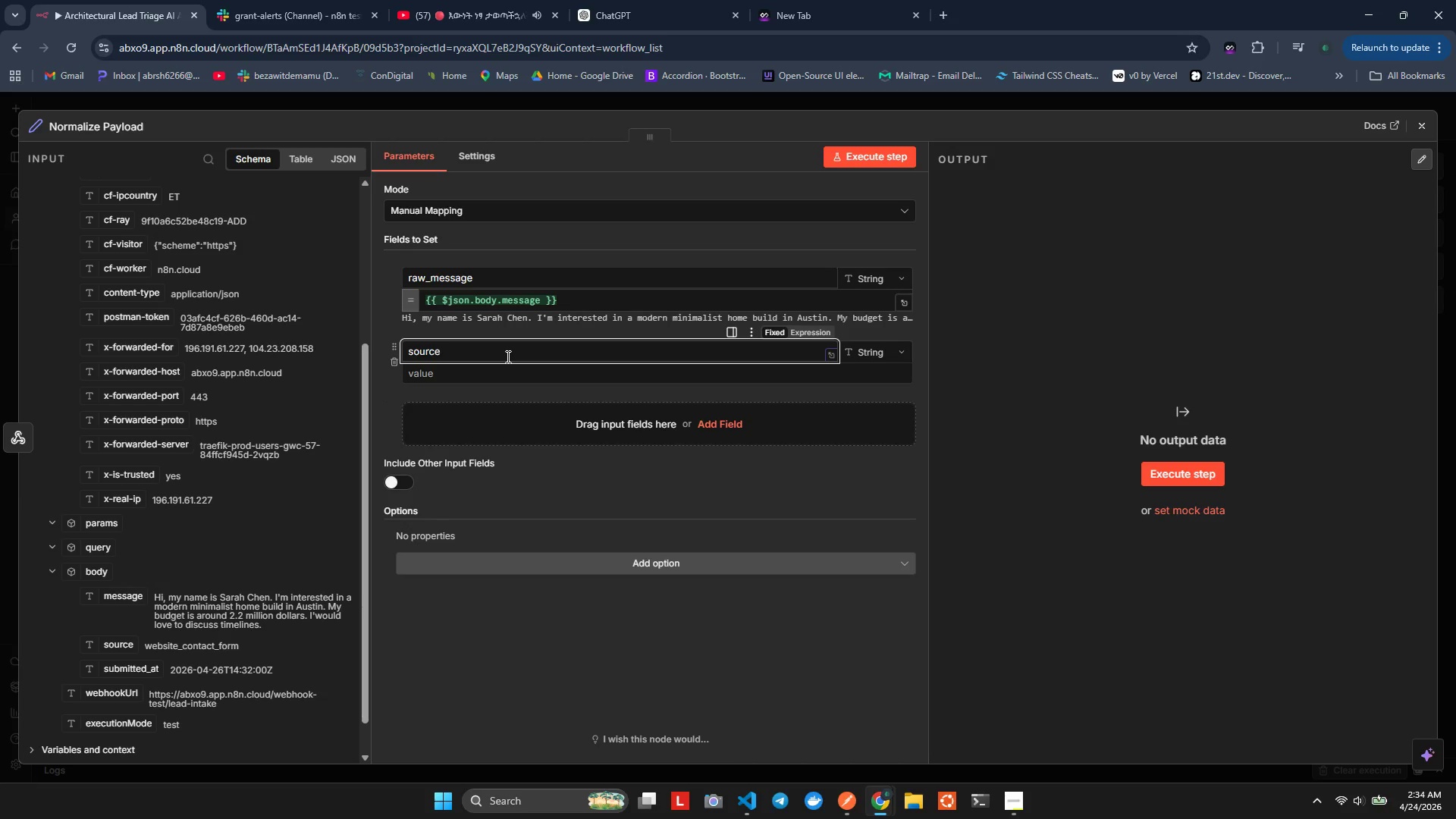 
hold_key(key=O, duration=0.34)
 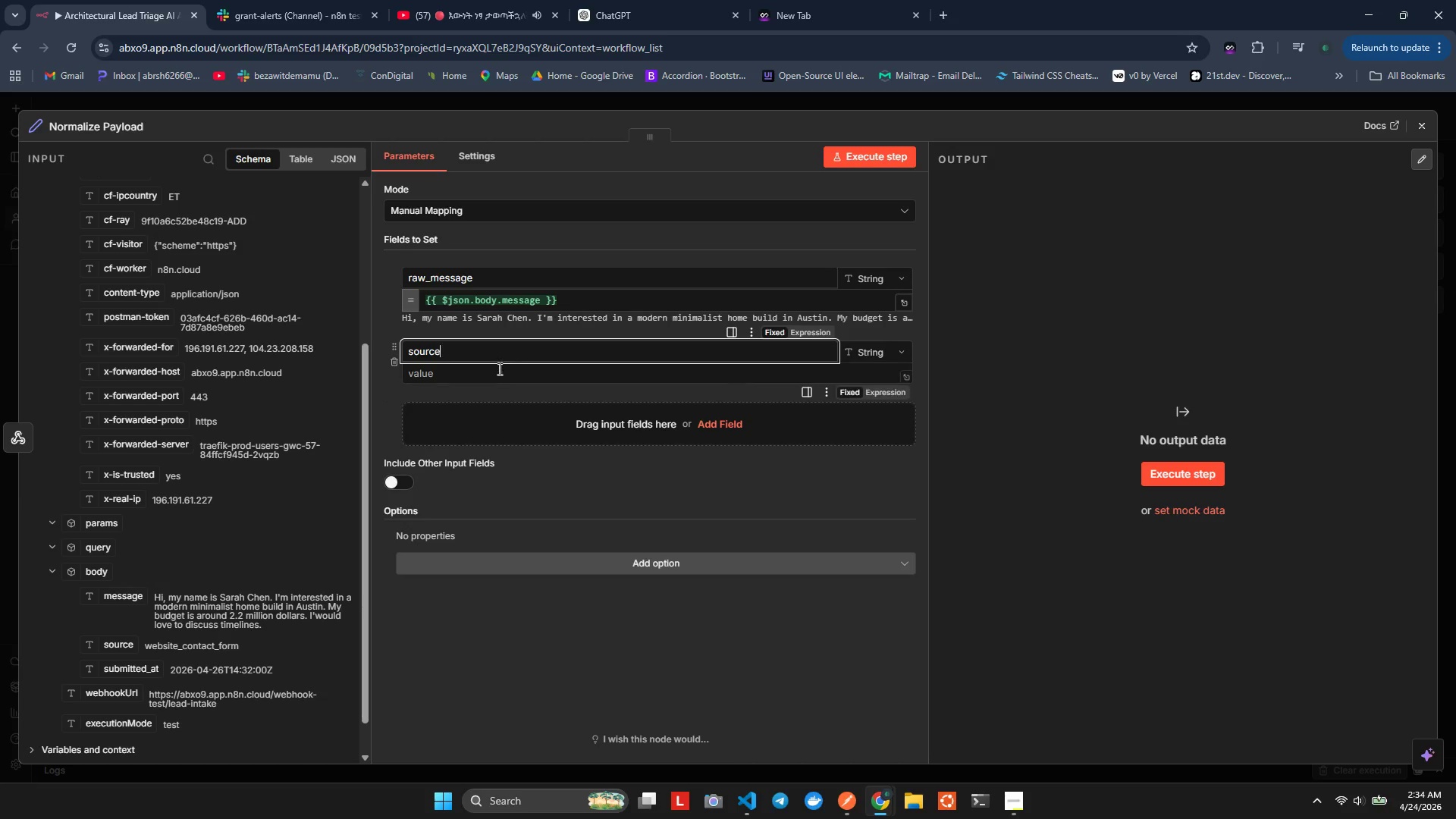 
left_click([494, 369])
 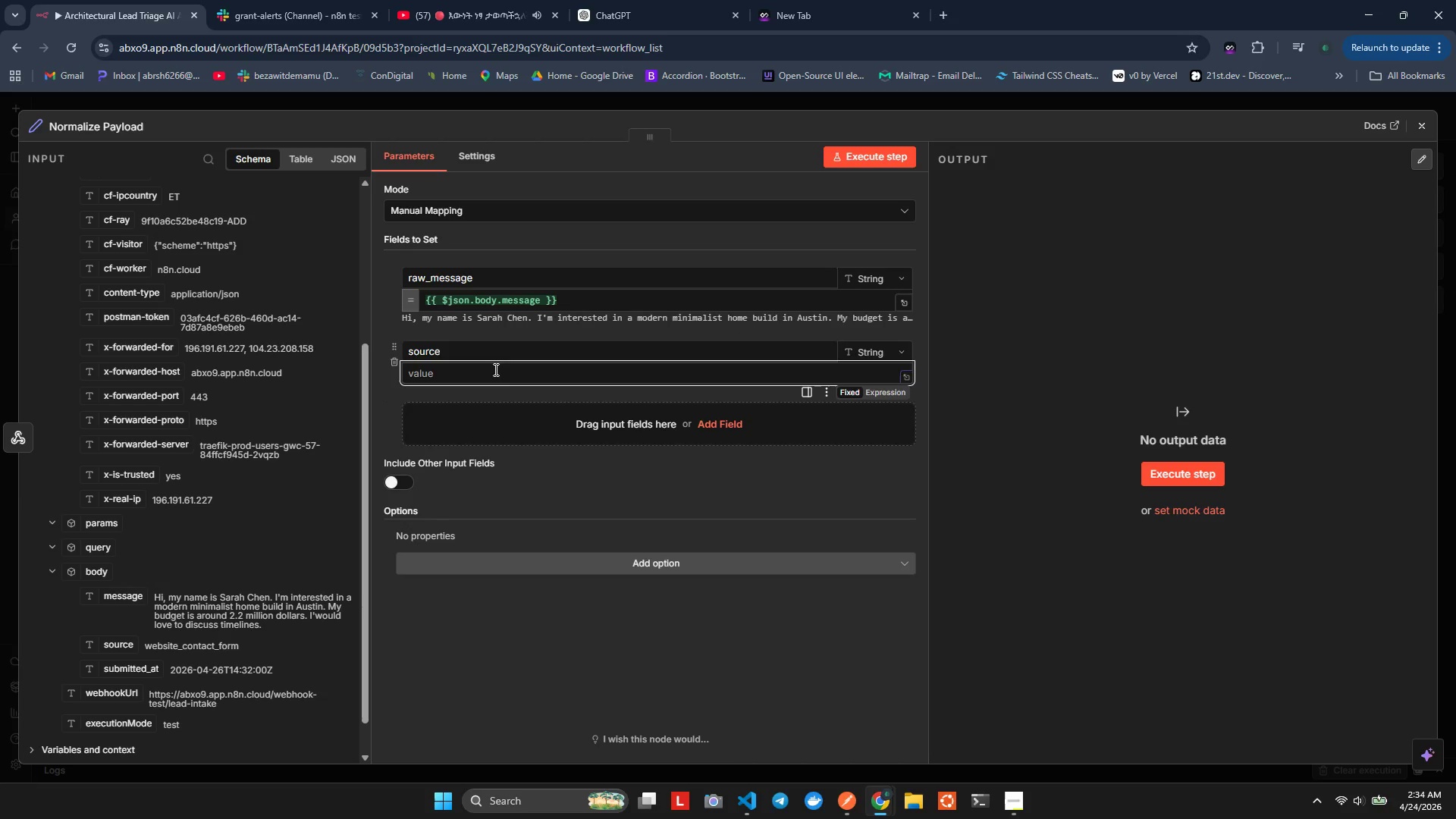 
key(Shift+BracketLeft)
 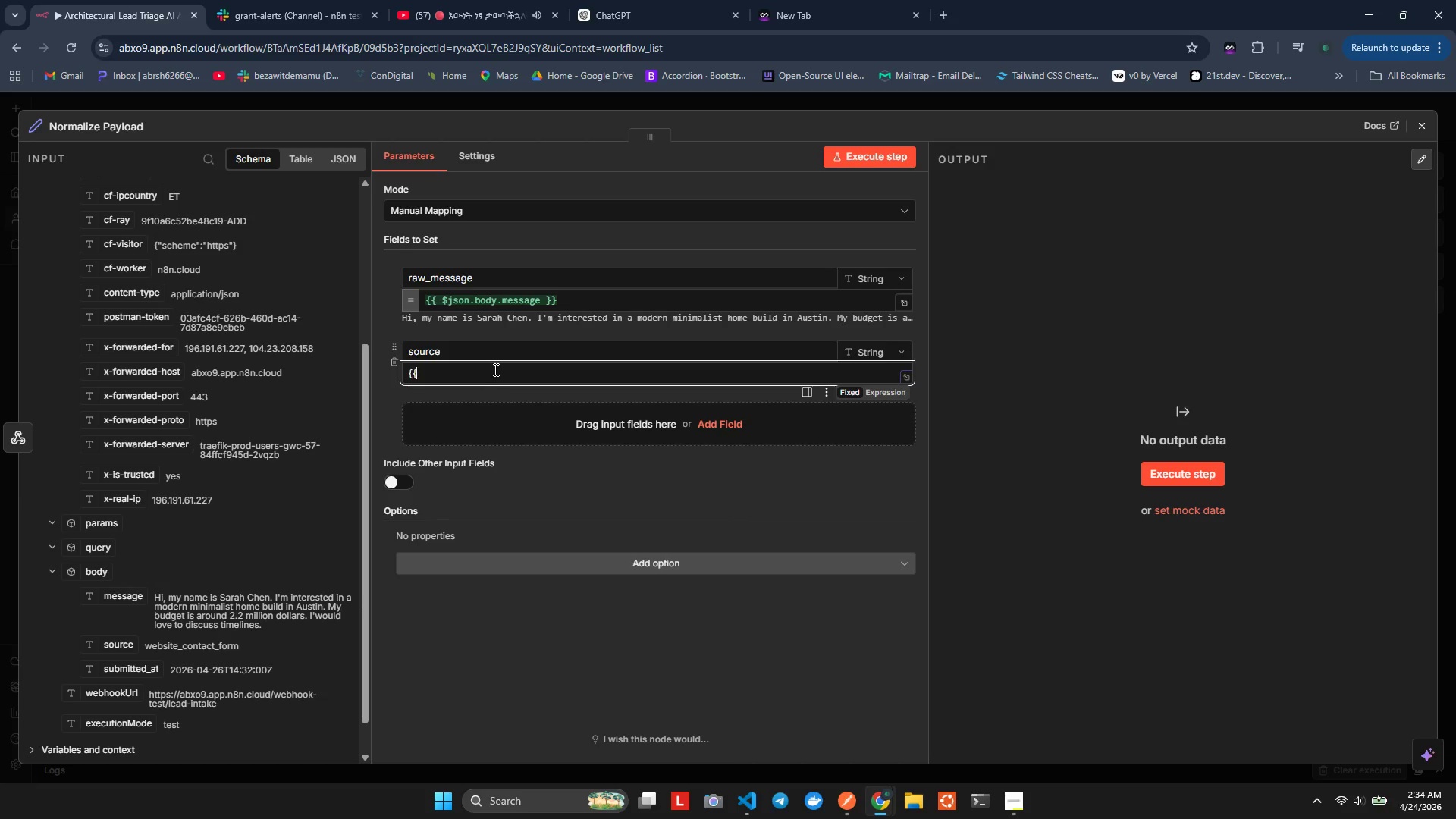 
key(Shift+BracketLeft)
 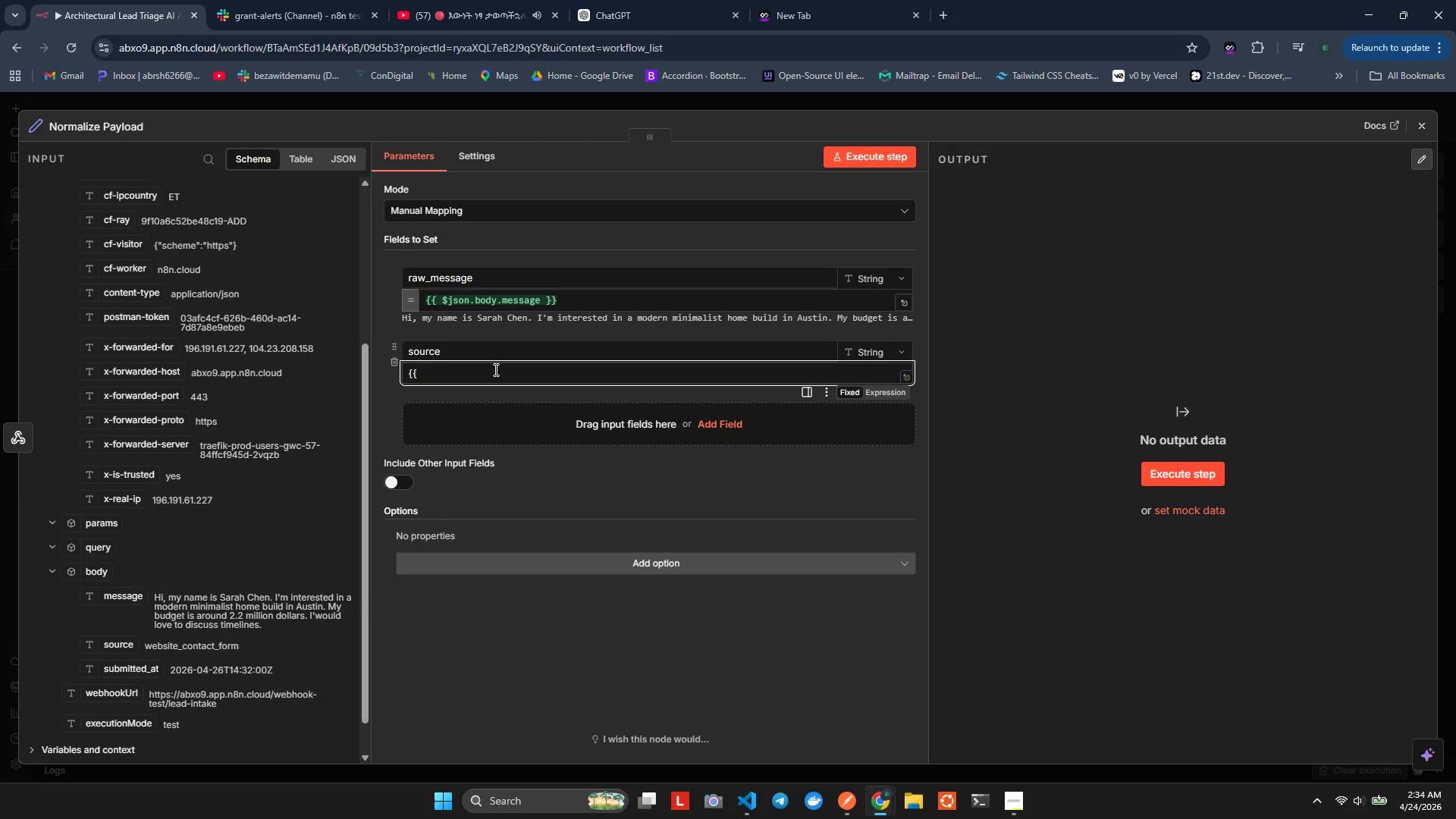 
key(Shift+BracketRight)
 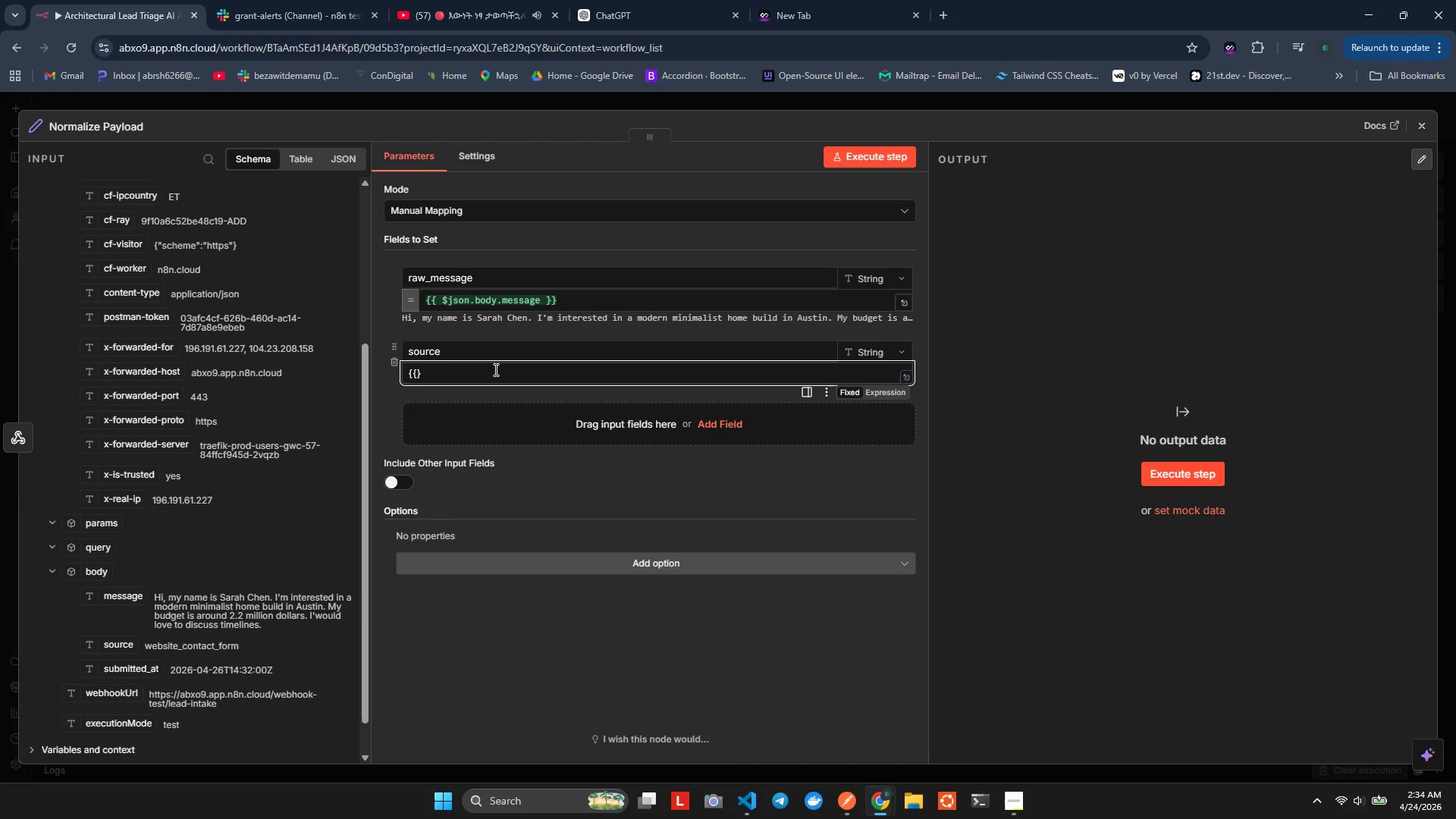 
key(Backspace)
 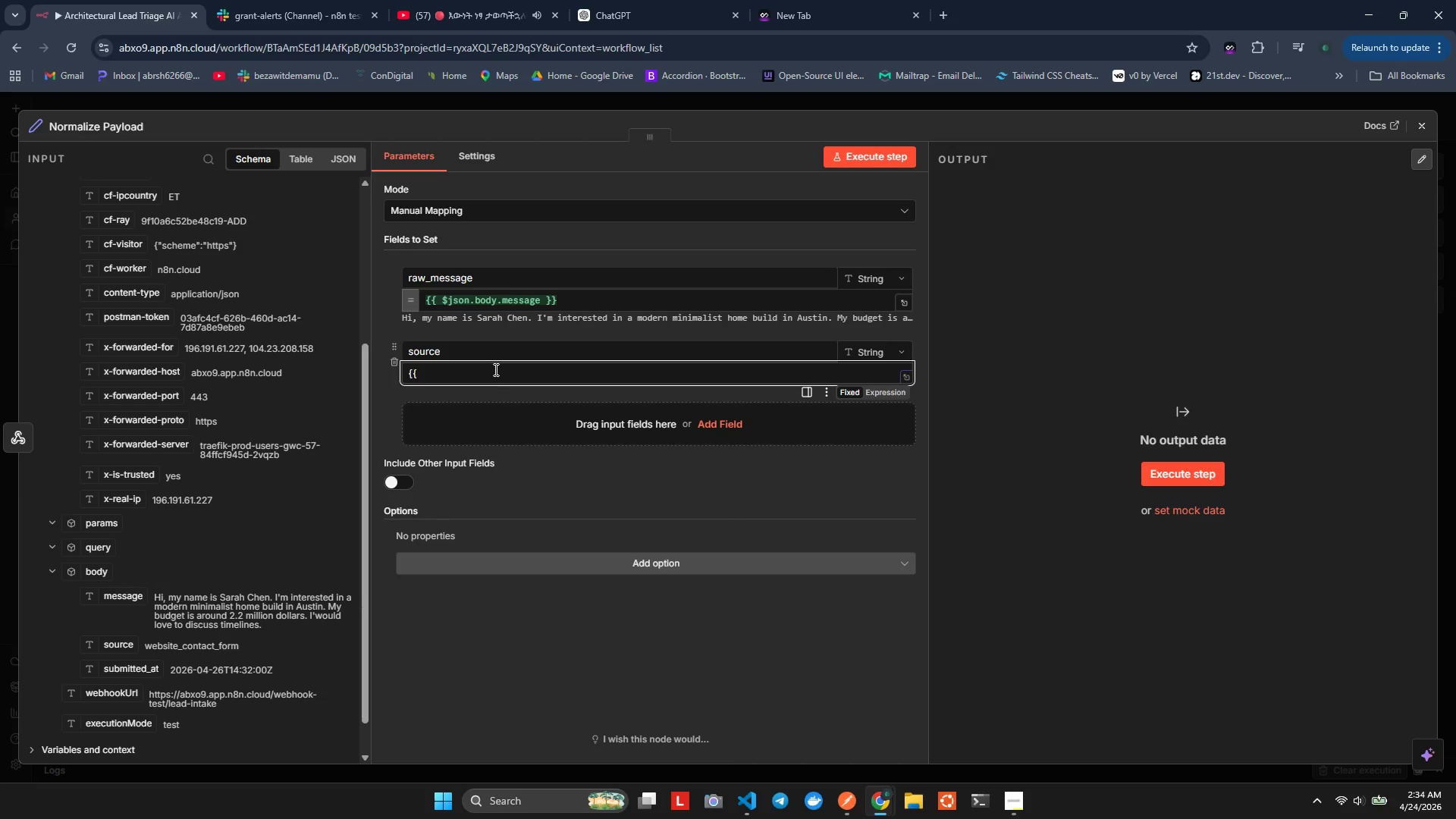 
key(Backspace)
 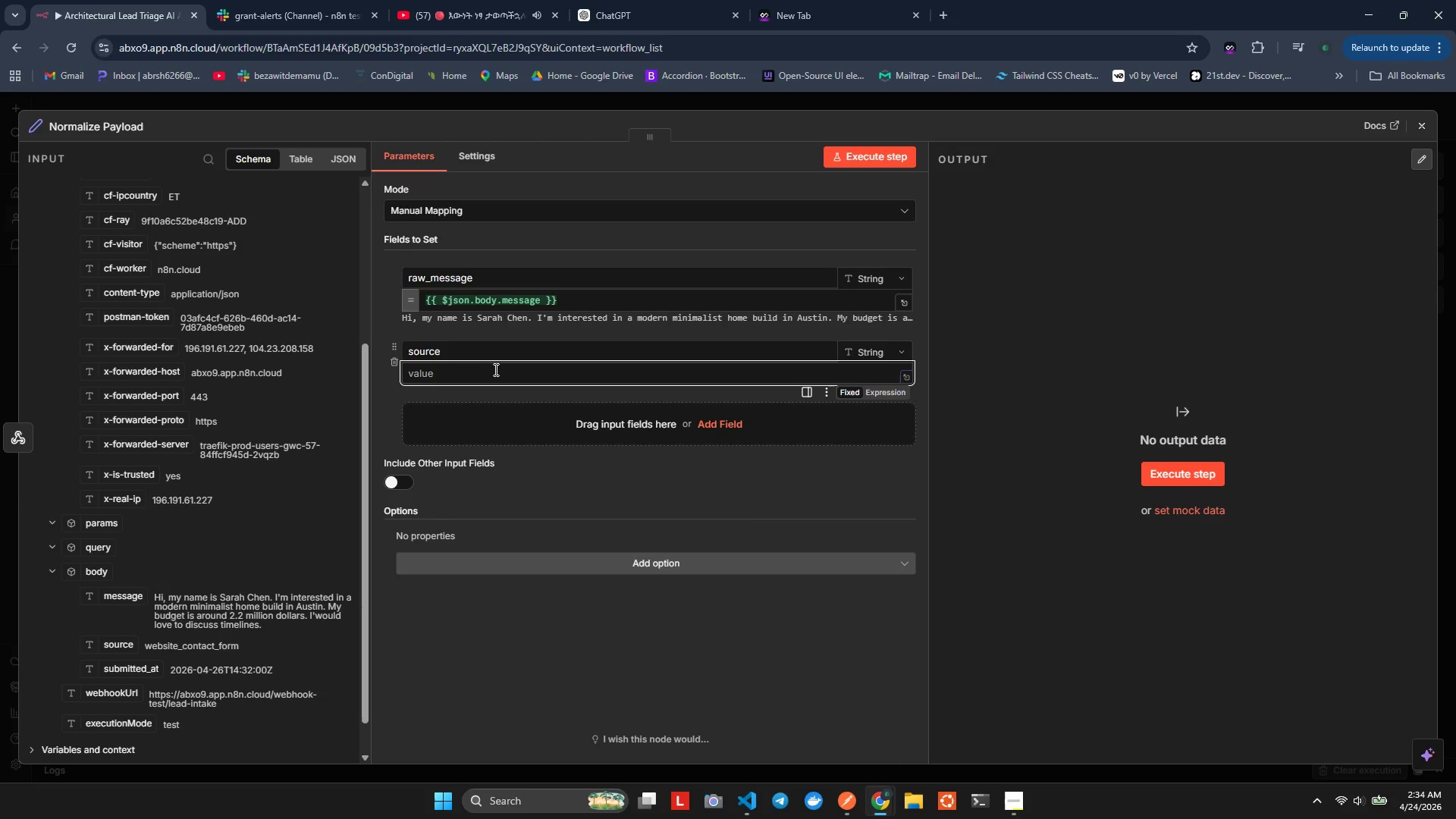 
key(Backspace)
 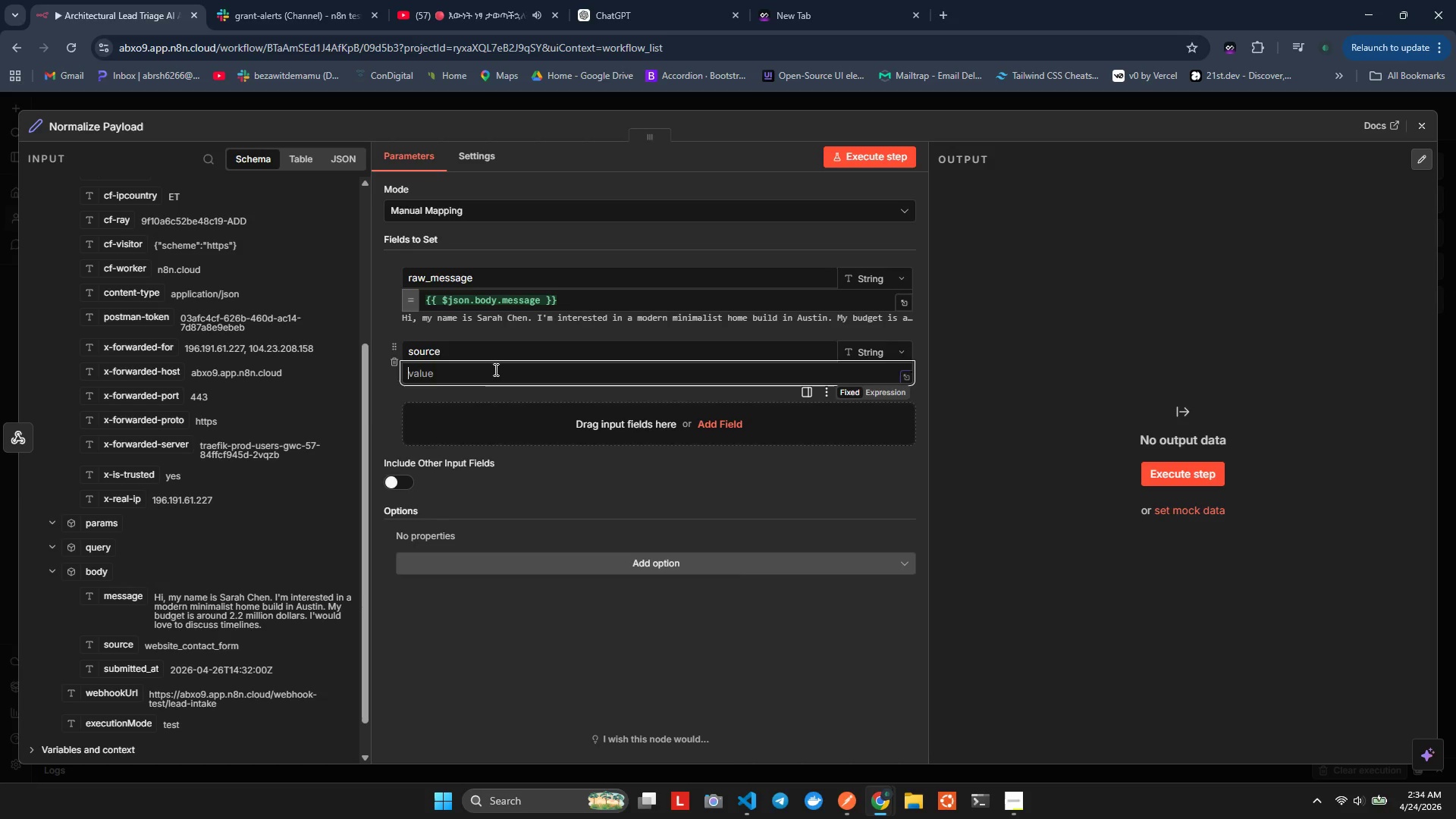 
key(Equal)
 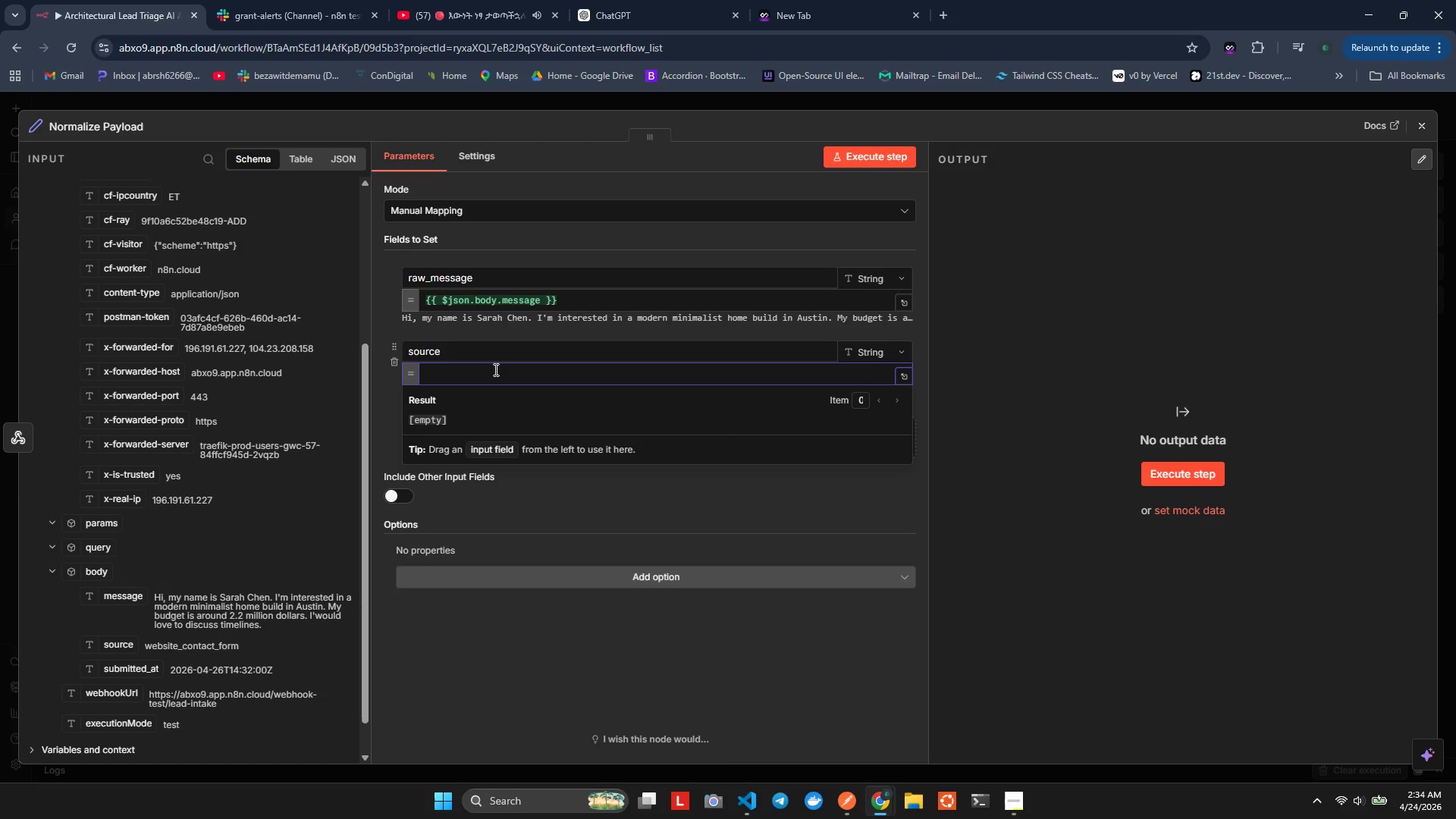 
key(Shift+BracketLeft)
 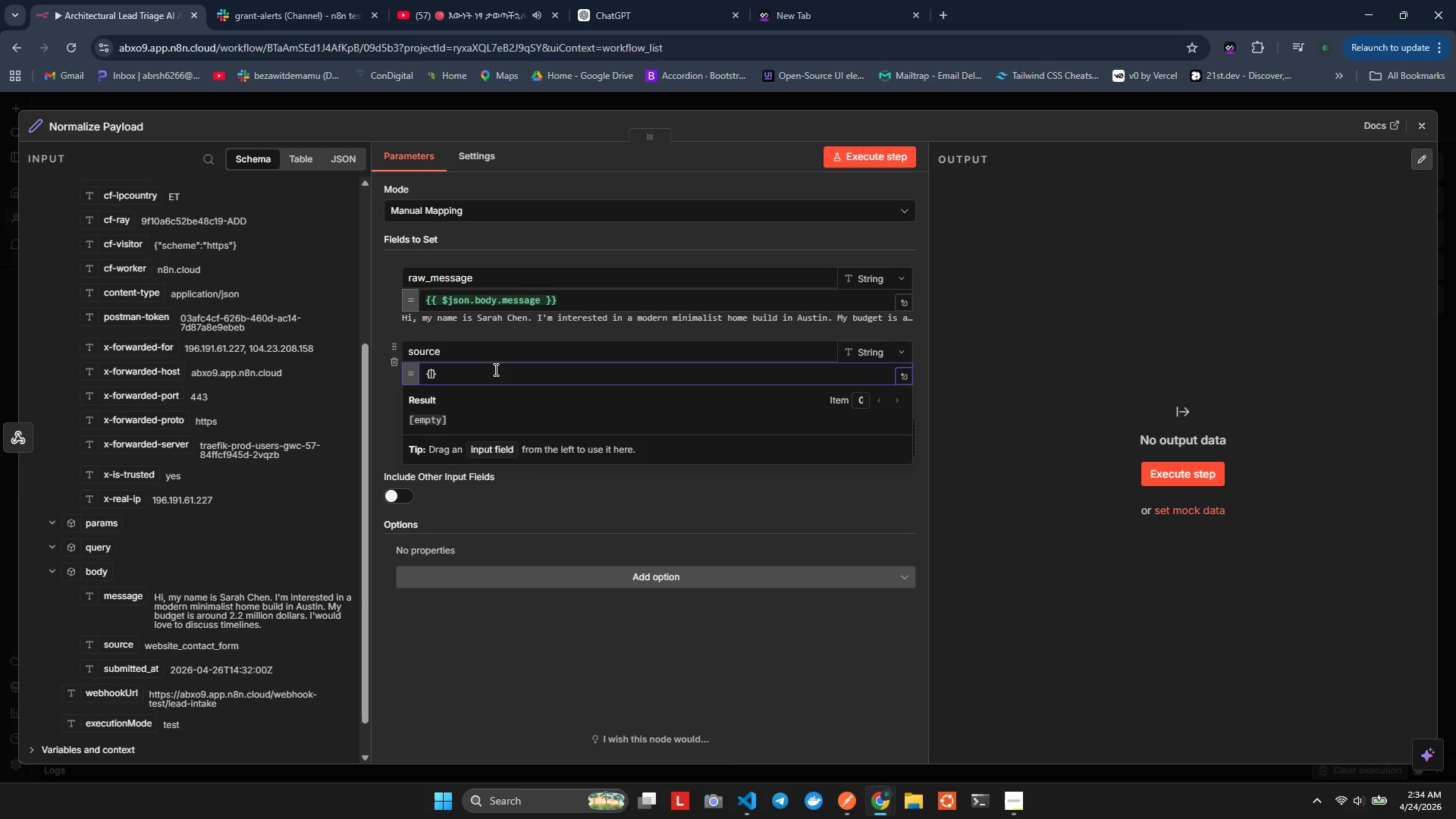 
key(Shift+BracketLeft)
 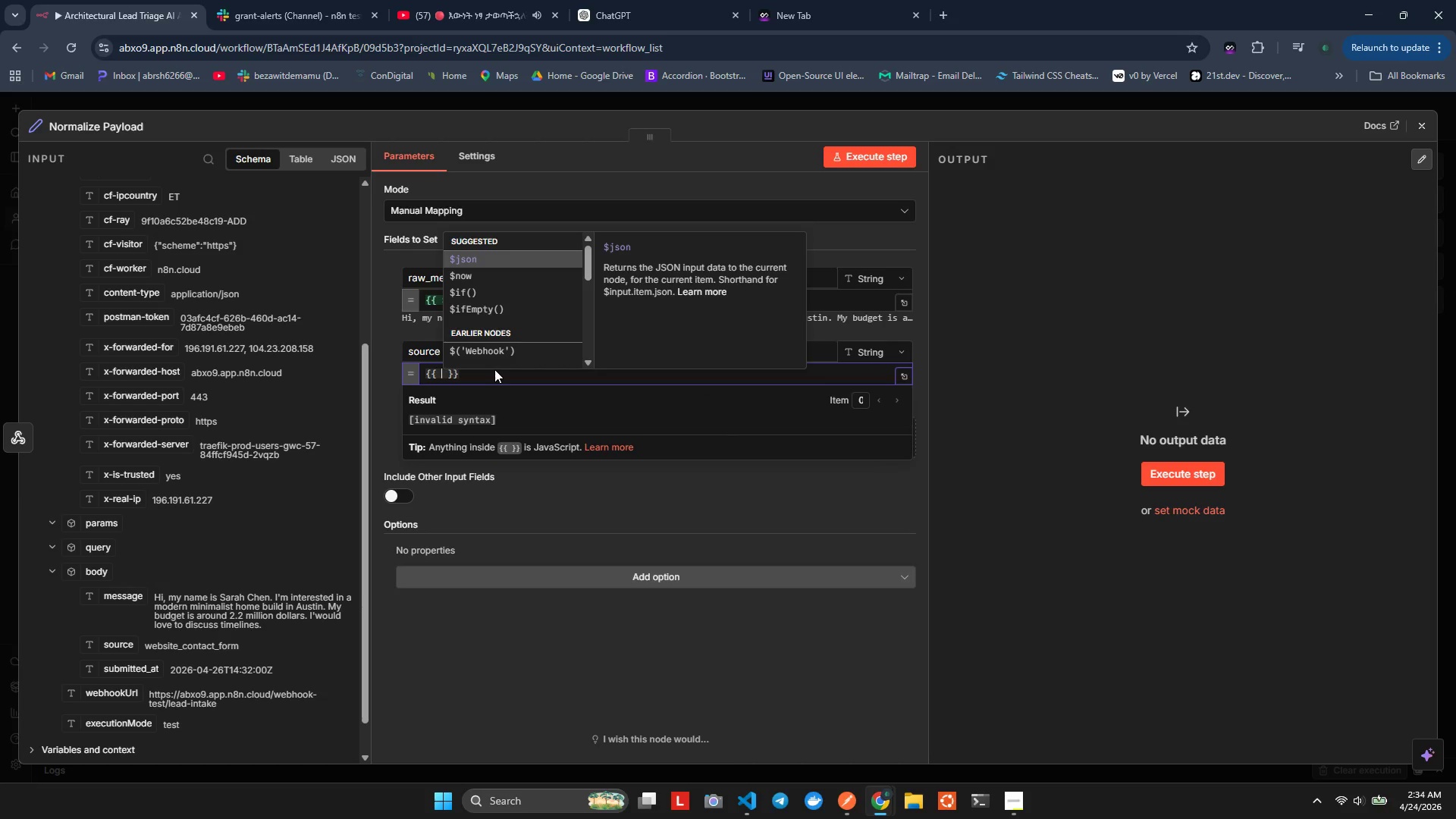 
key(Enter)
 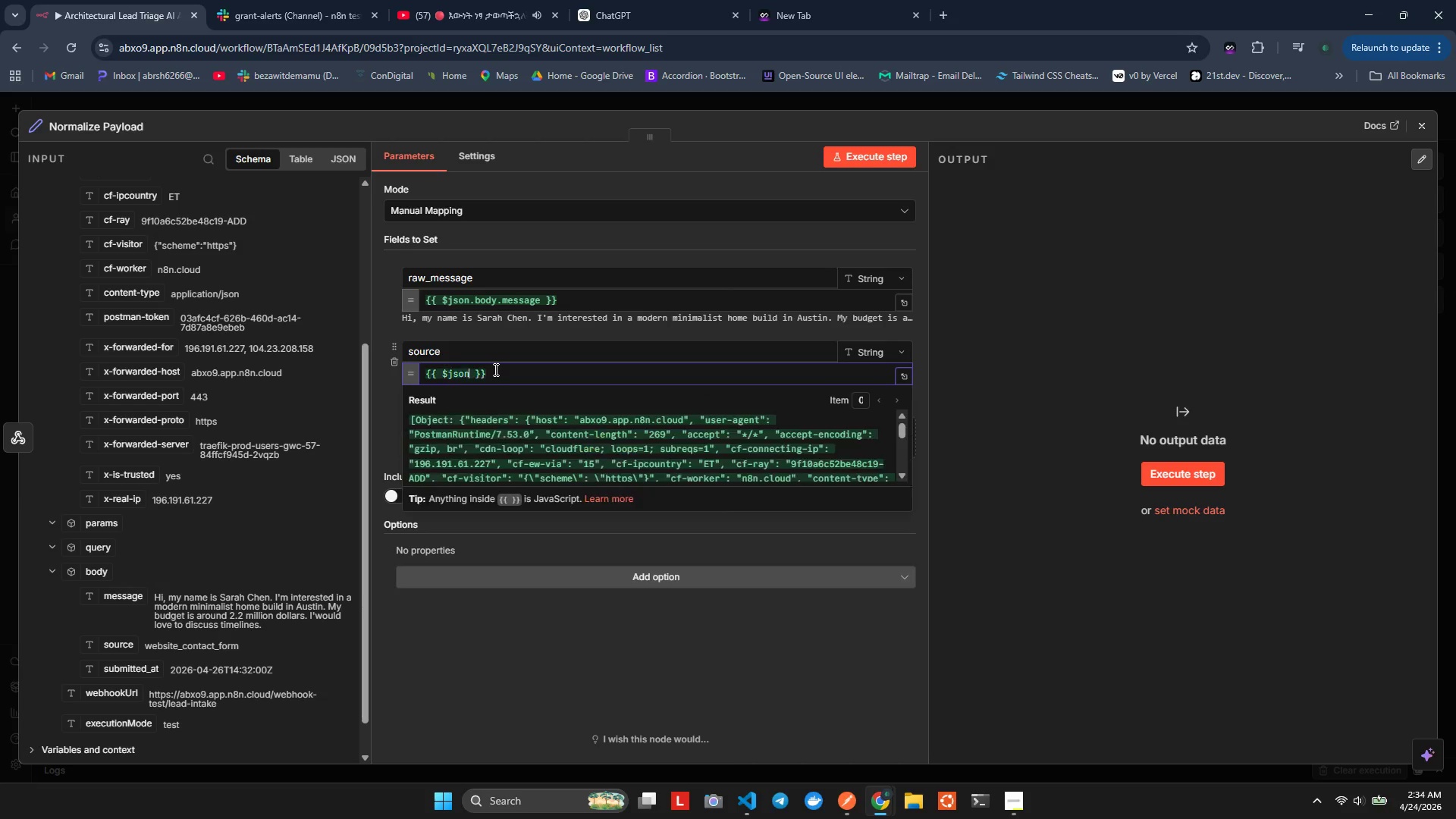 
key(Period)
 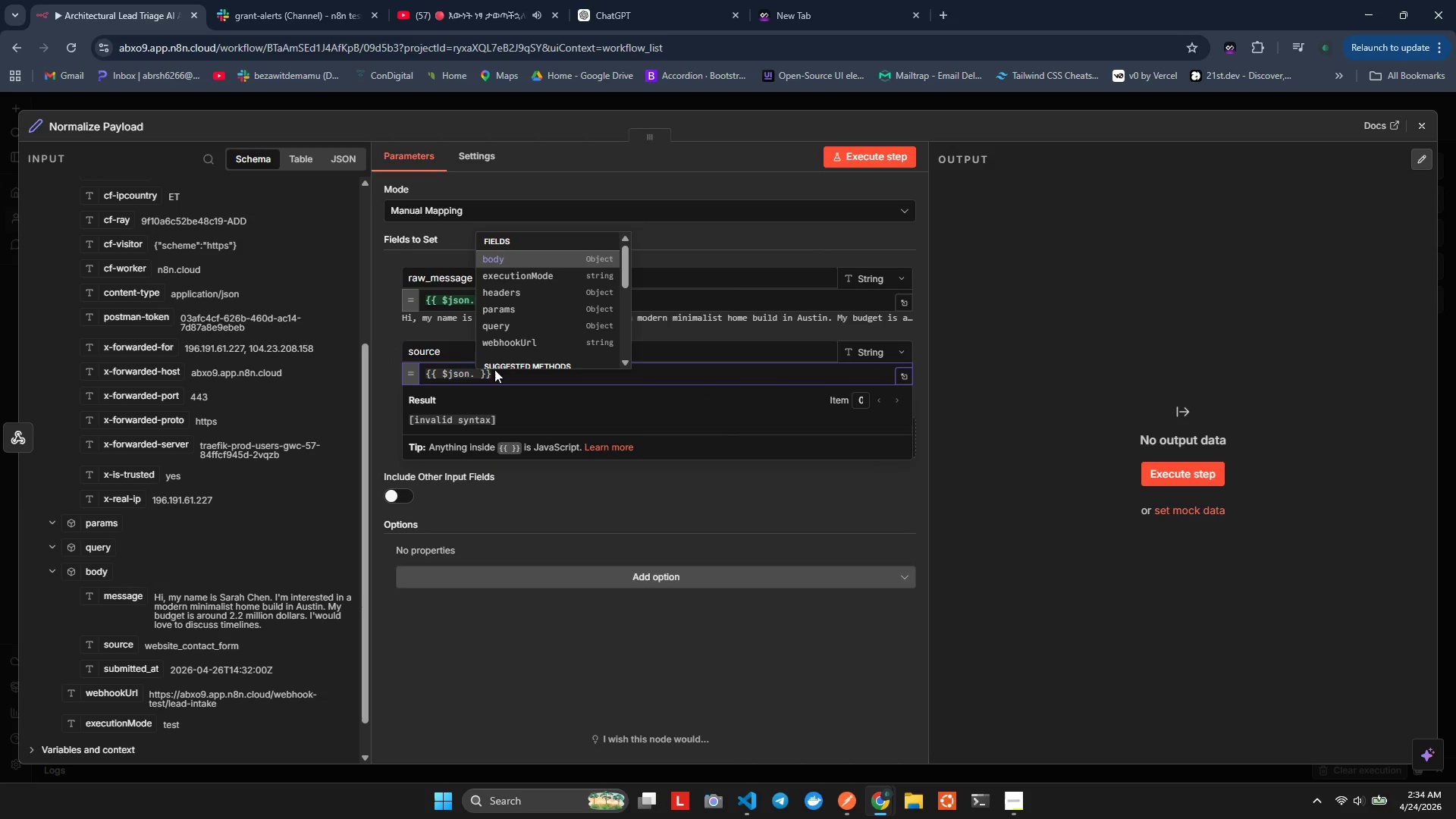 
key(Enter)
 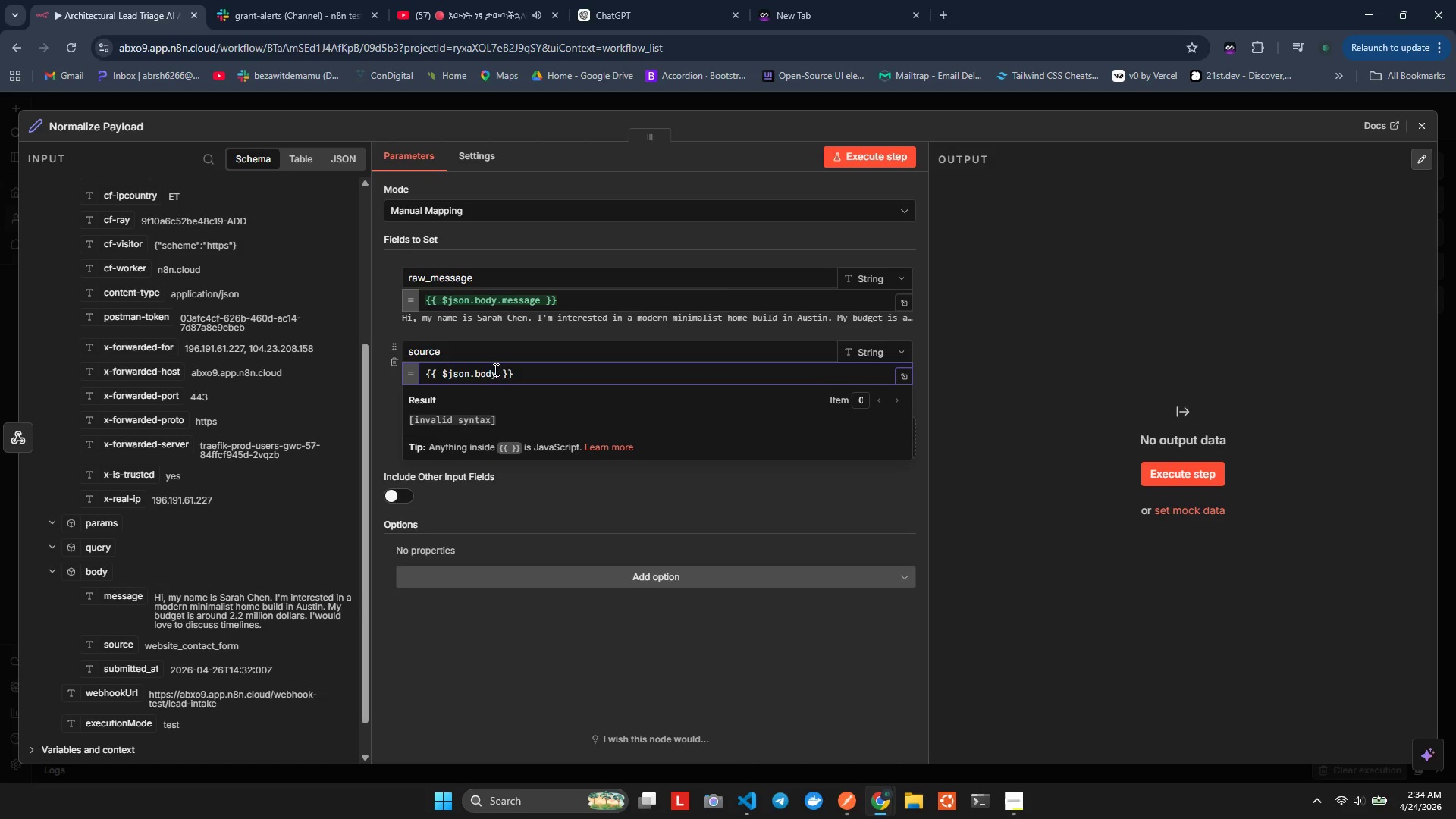 
key(Period)
 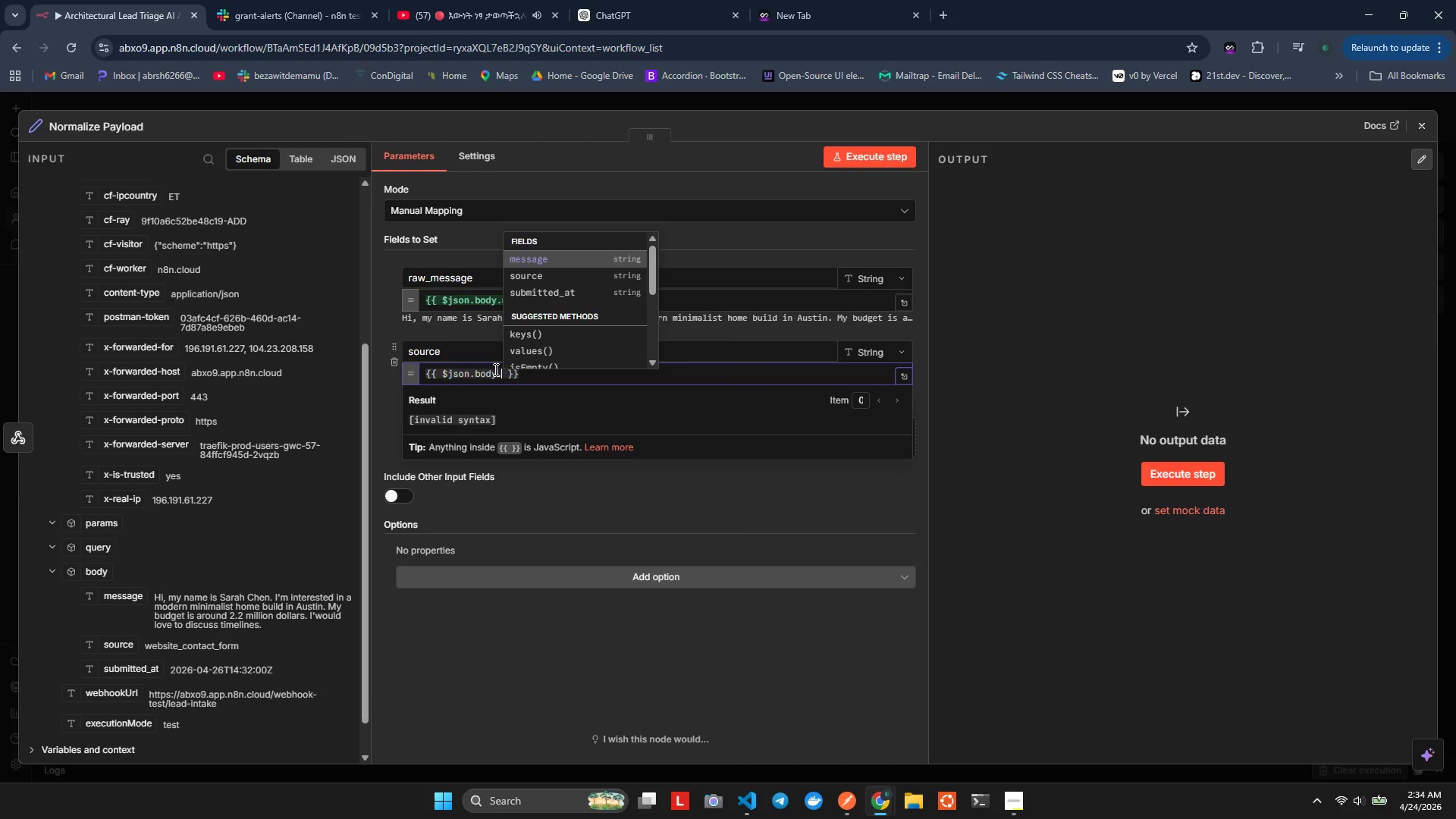 
key(S)
 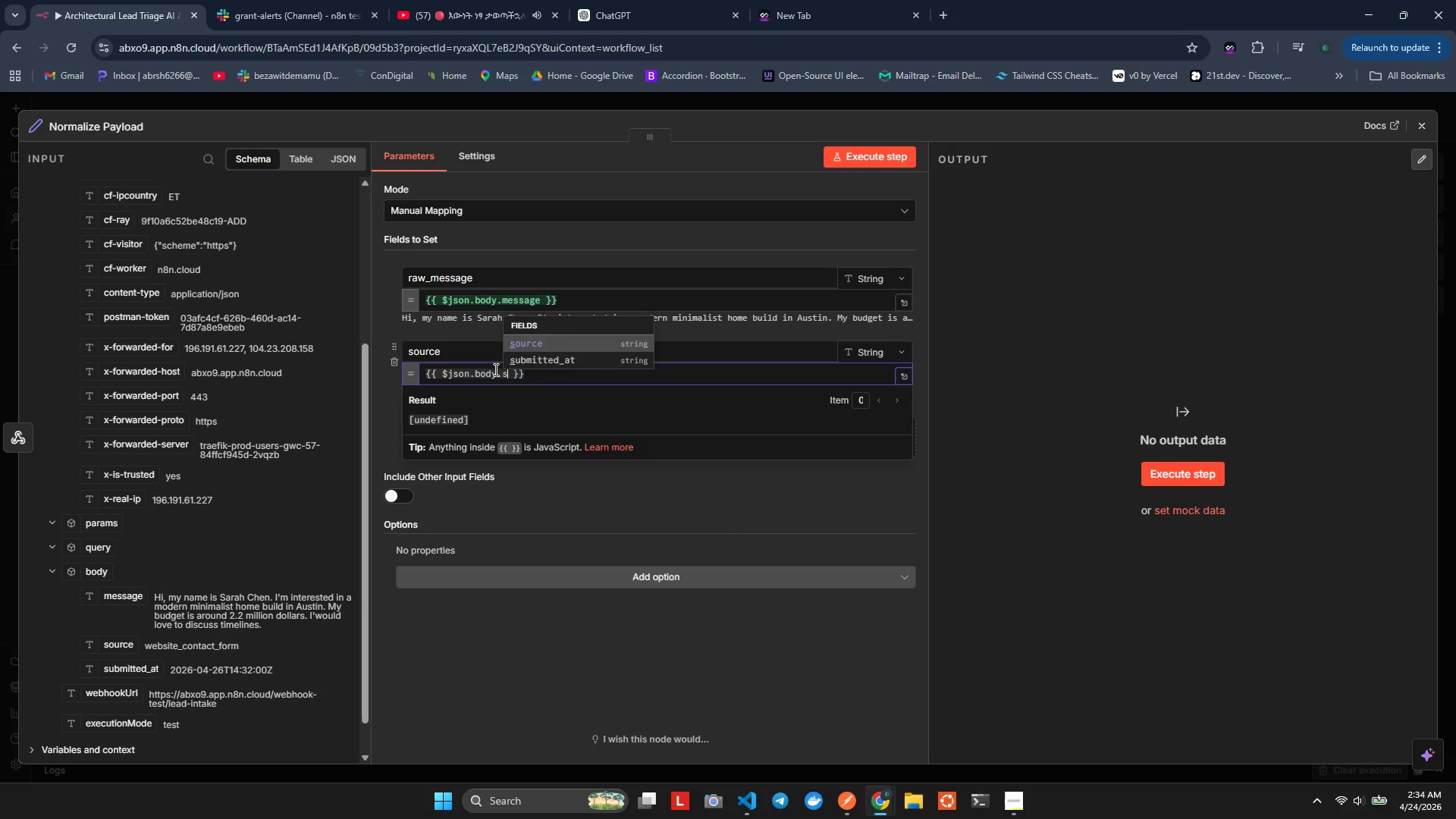 
key(Enter)
 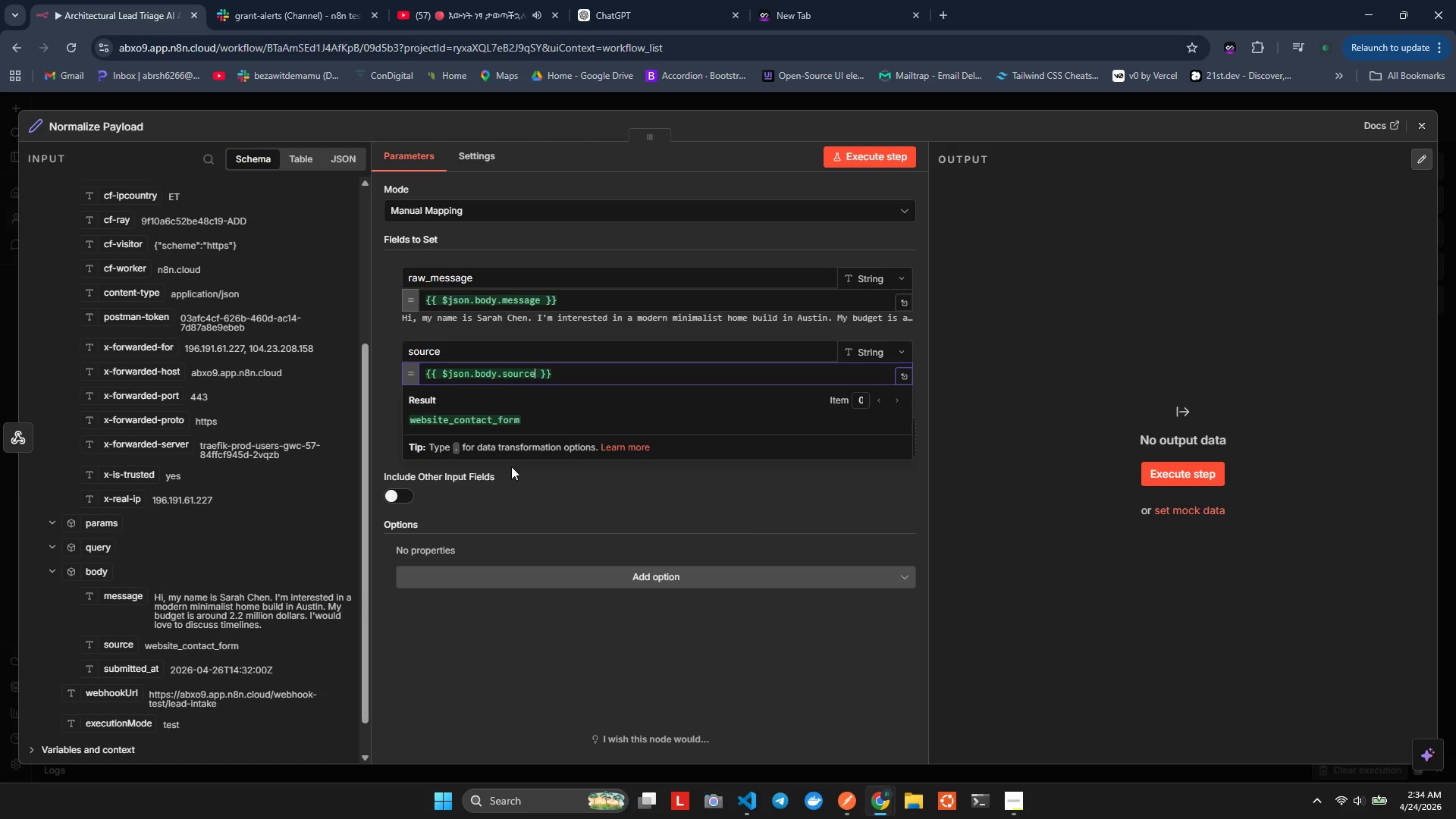 
left_click([538, 516])
 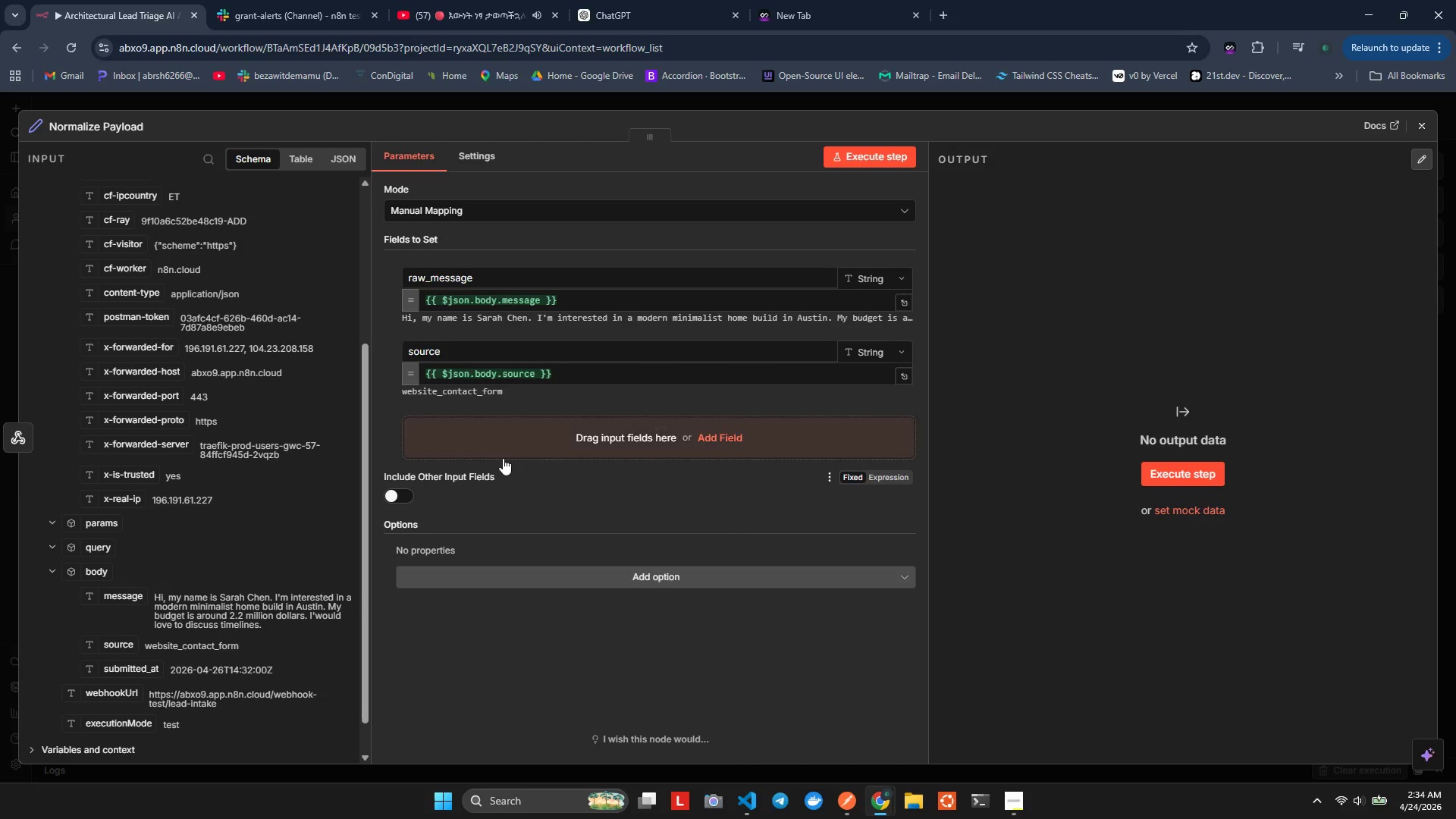 
left_click([508, 440])
 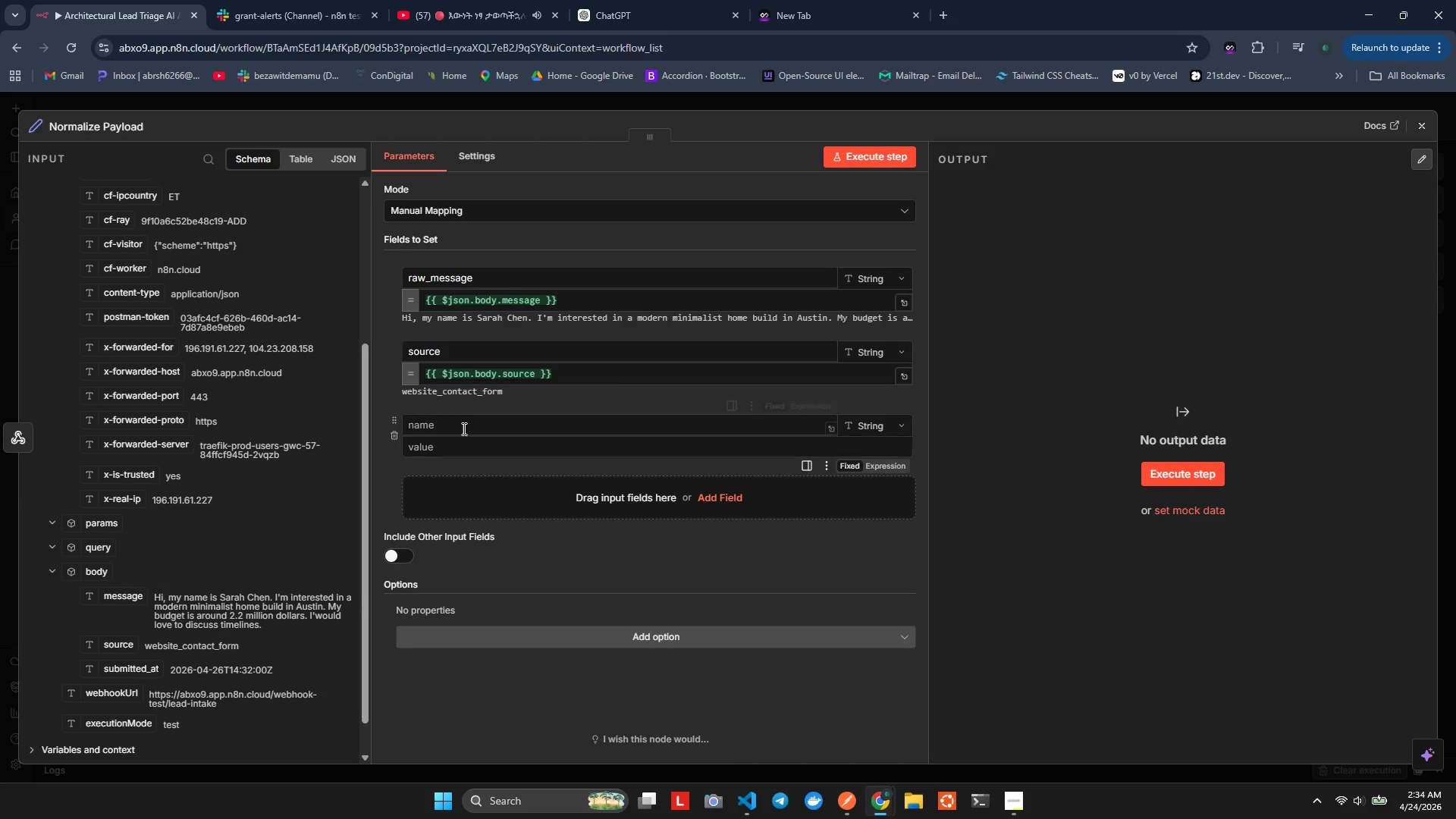 
left_click([460, 422])
 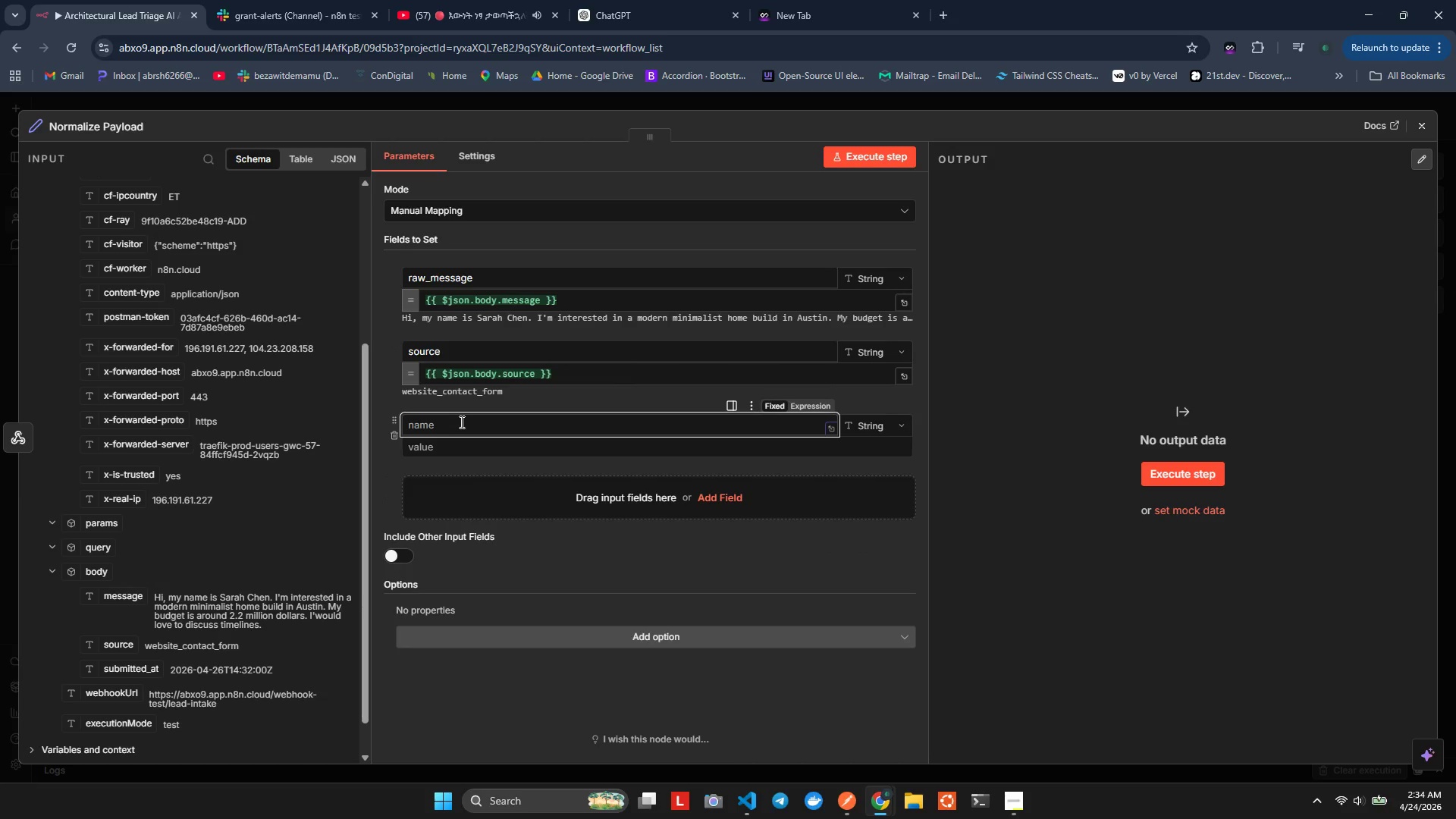 
type(subbmi)
key(Backspace)
key(Backspace)
key(Backspace)
type(mitted_at)
 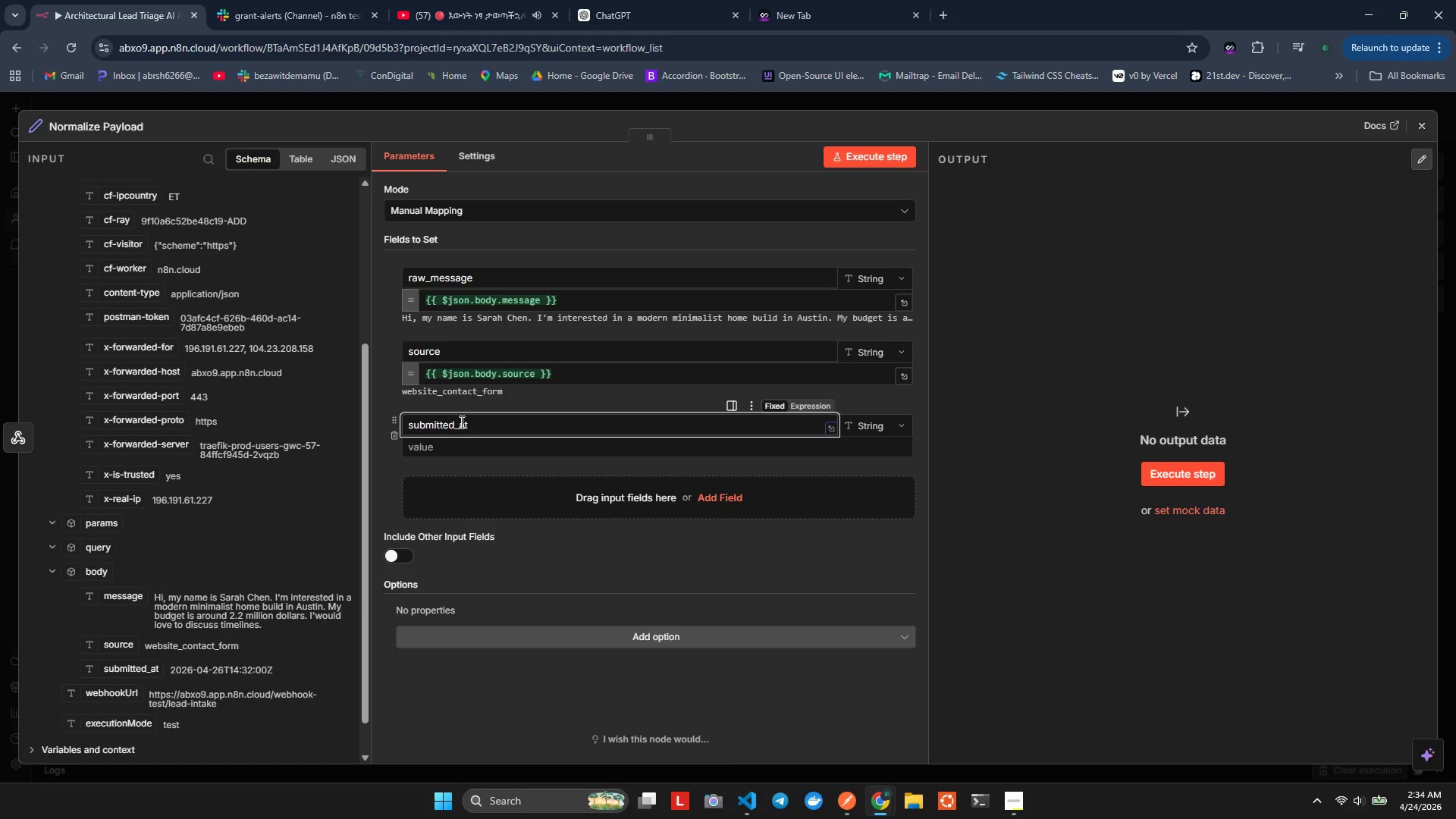 
left_click([513, 457])
 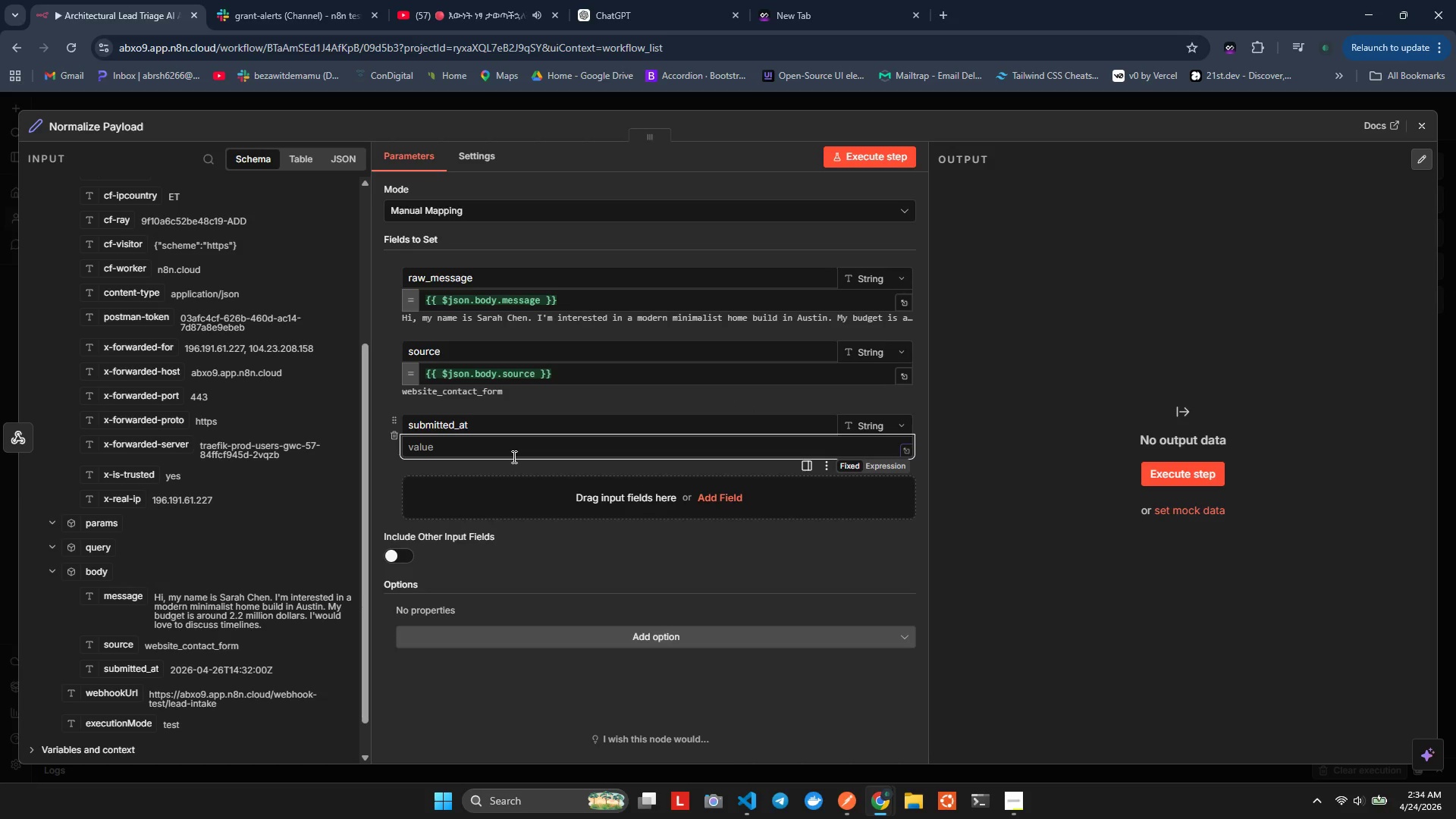 
key(Equal)
 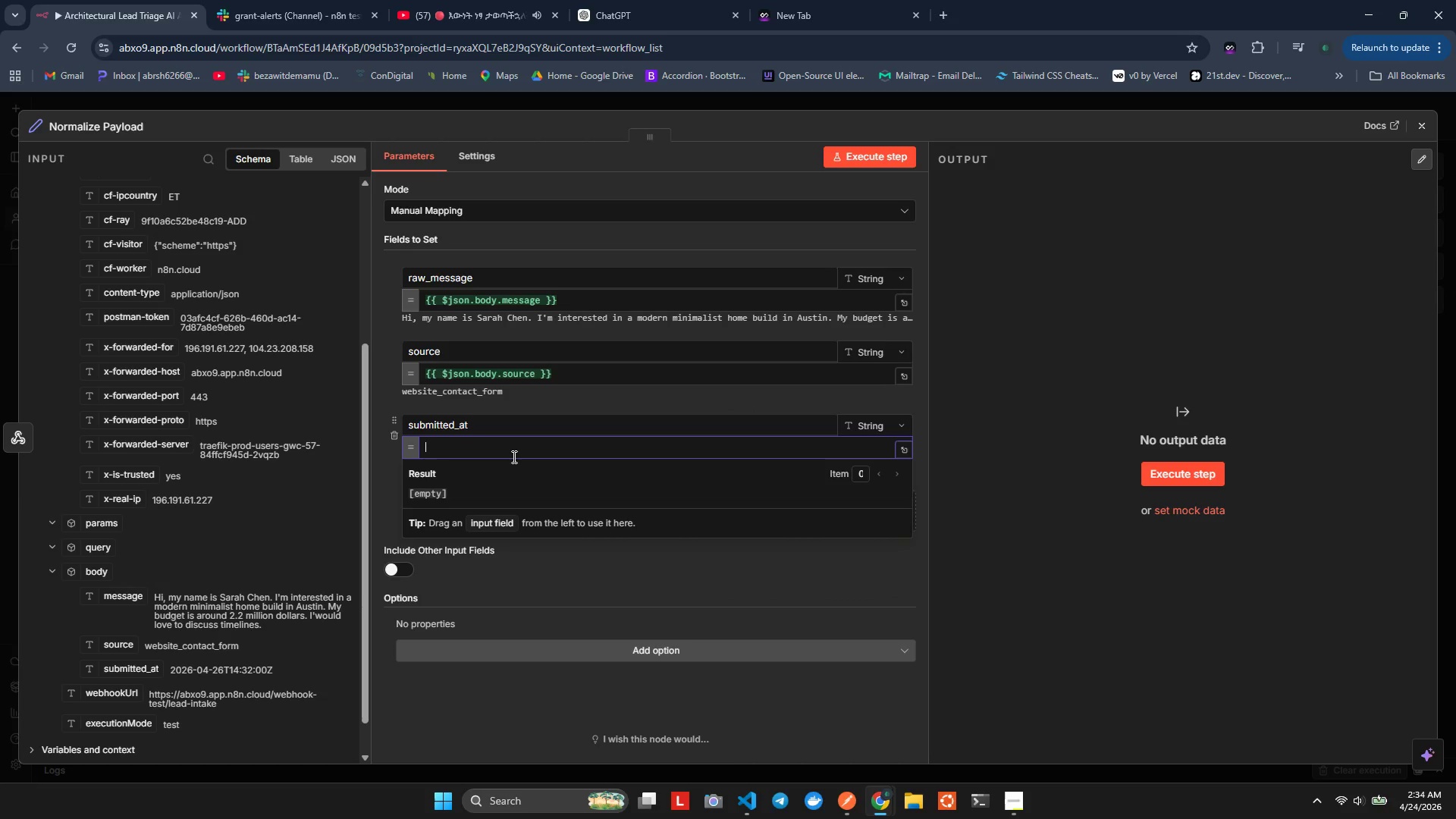 
key(Shift+BracketLeft)
 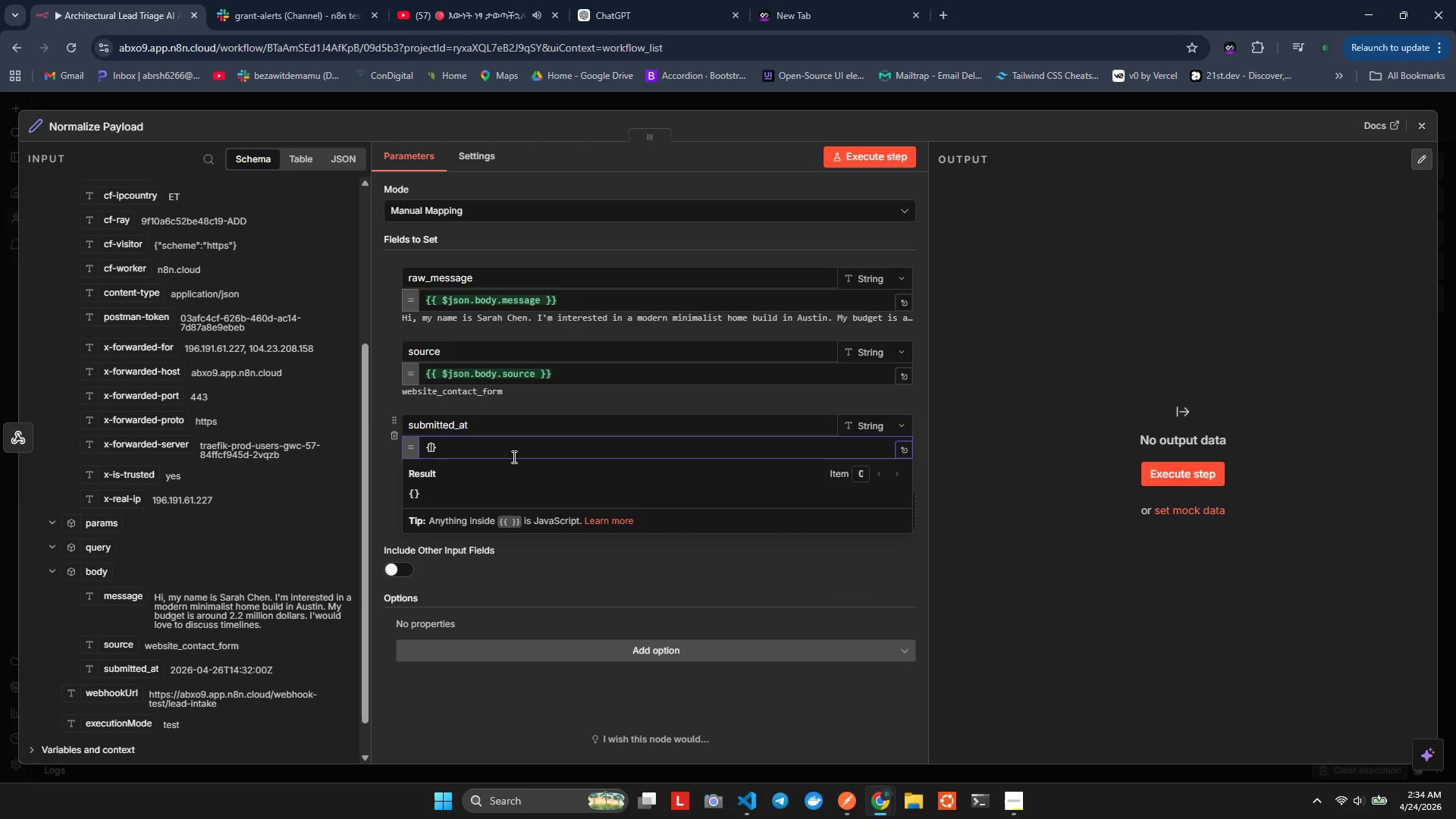 
key(Shift+BracketLeft)
 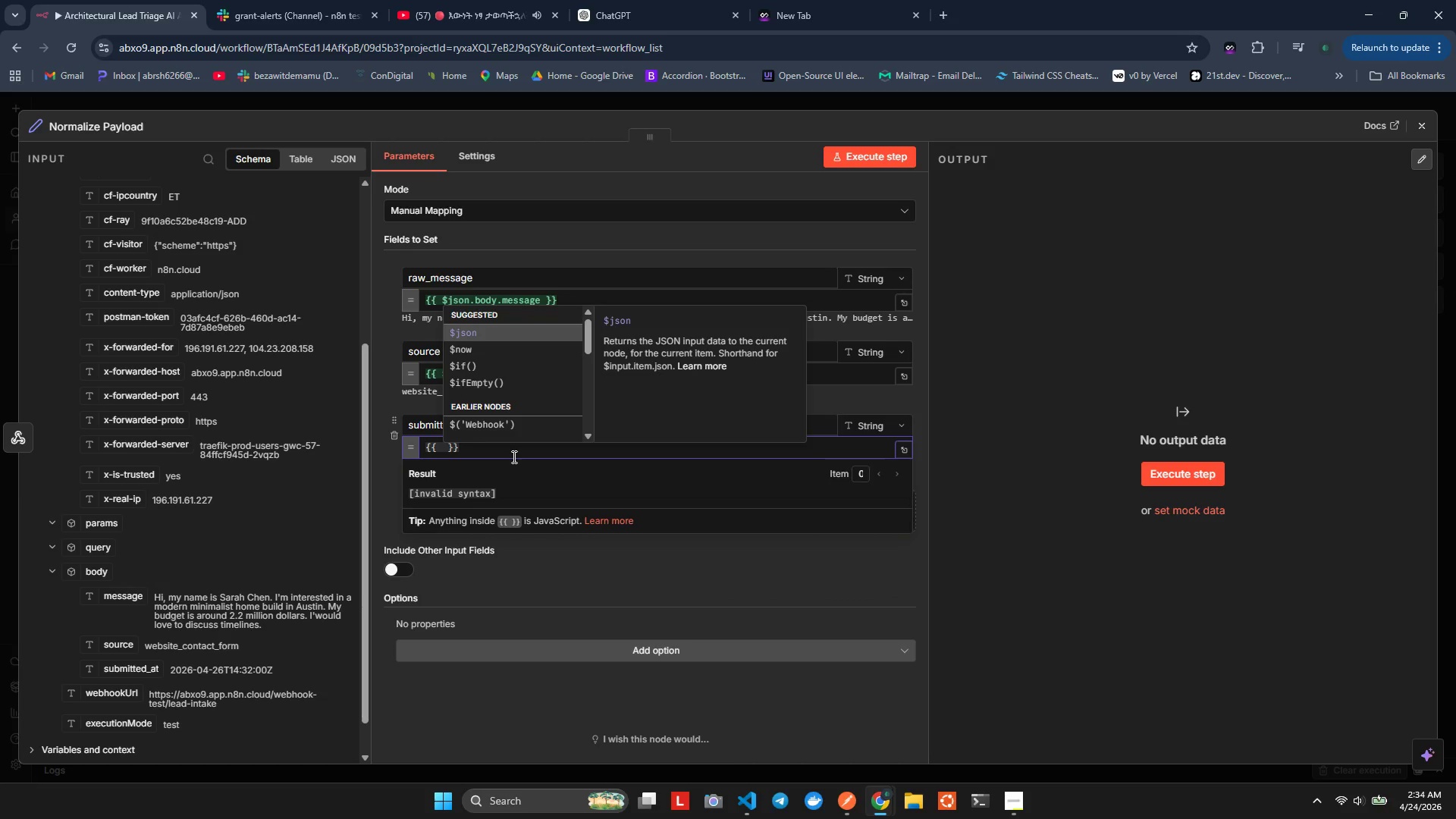 
key(Enter)
 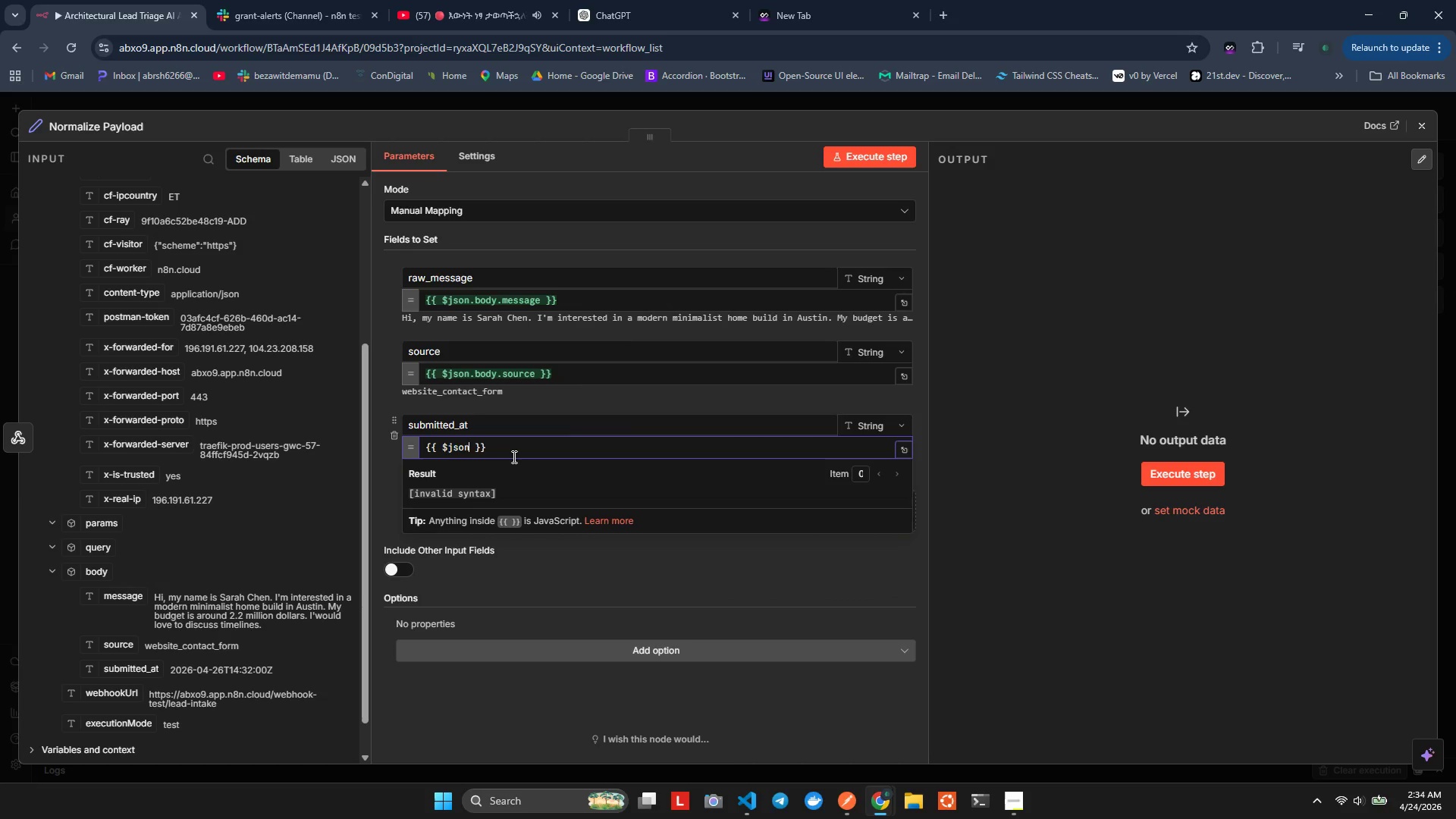 
key(Period)
 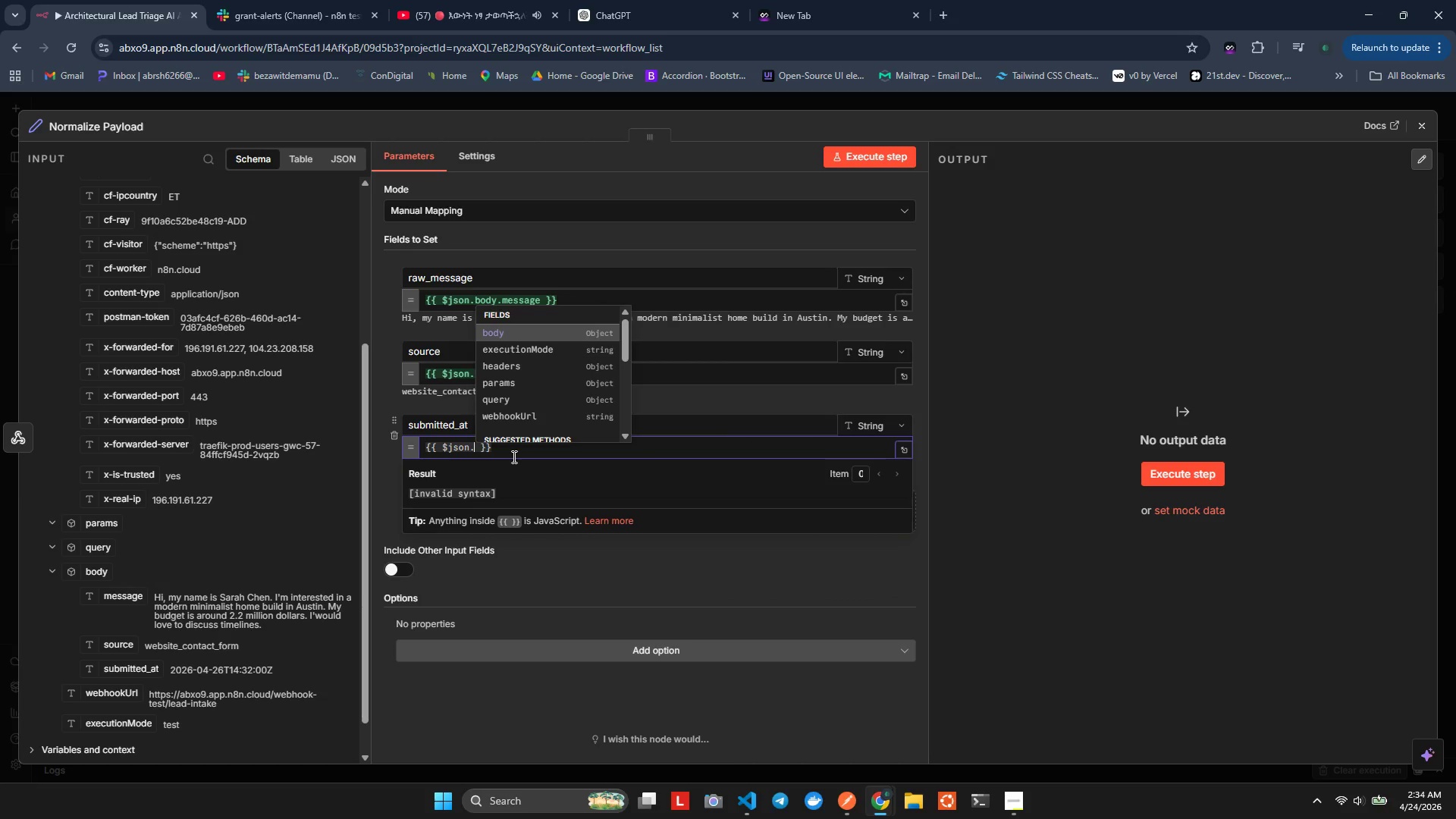 
key(Enter)
 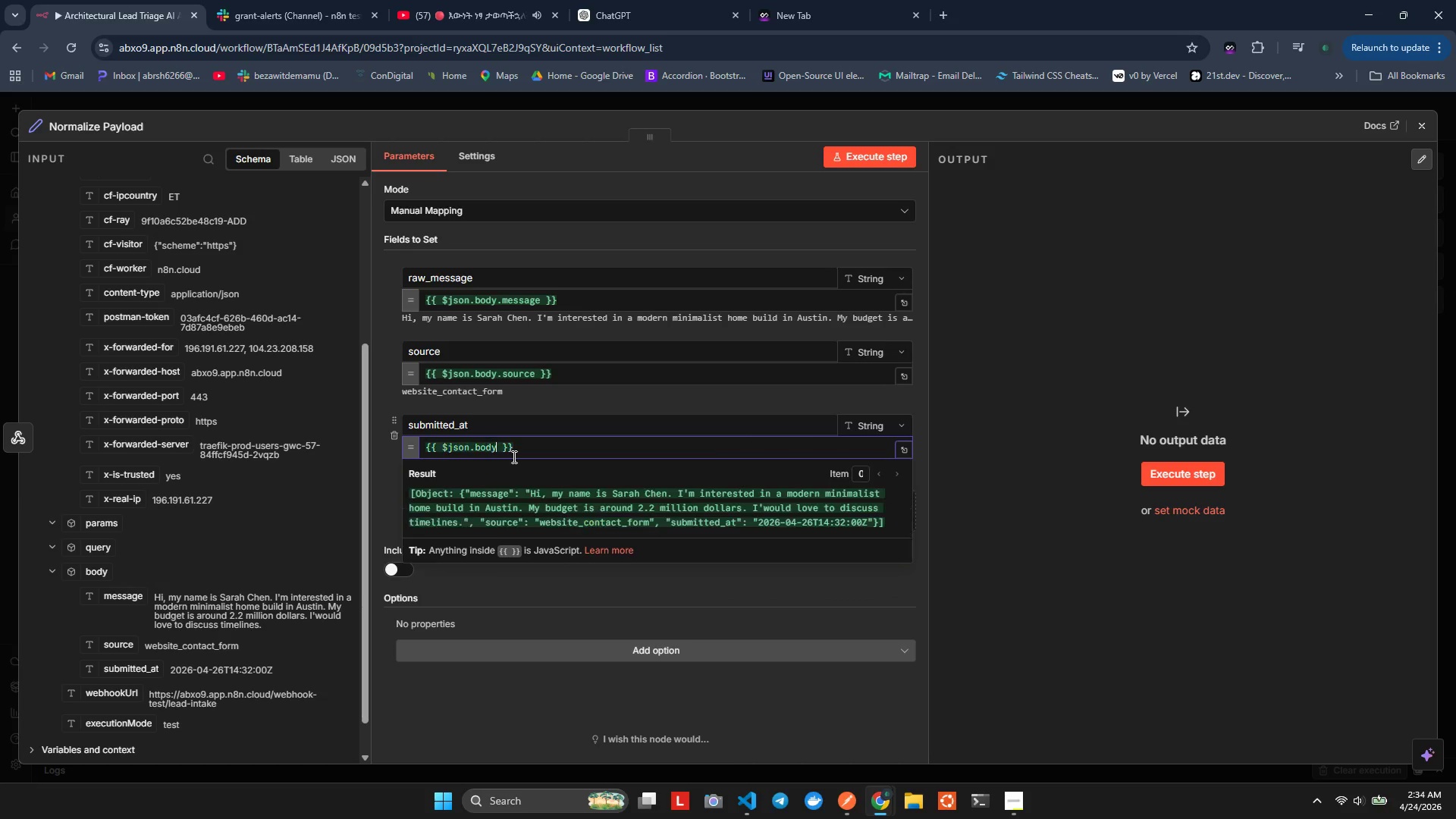 
key(Period)
 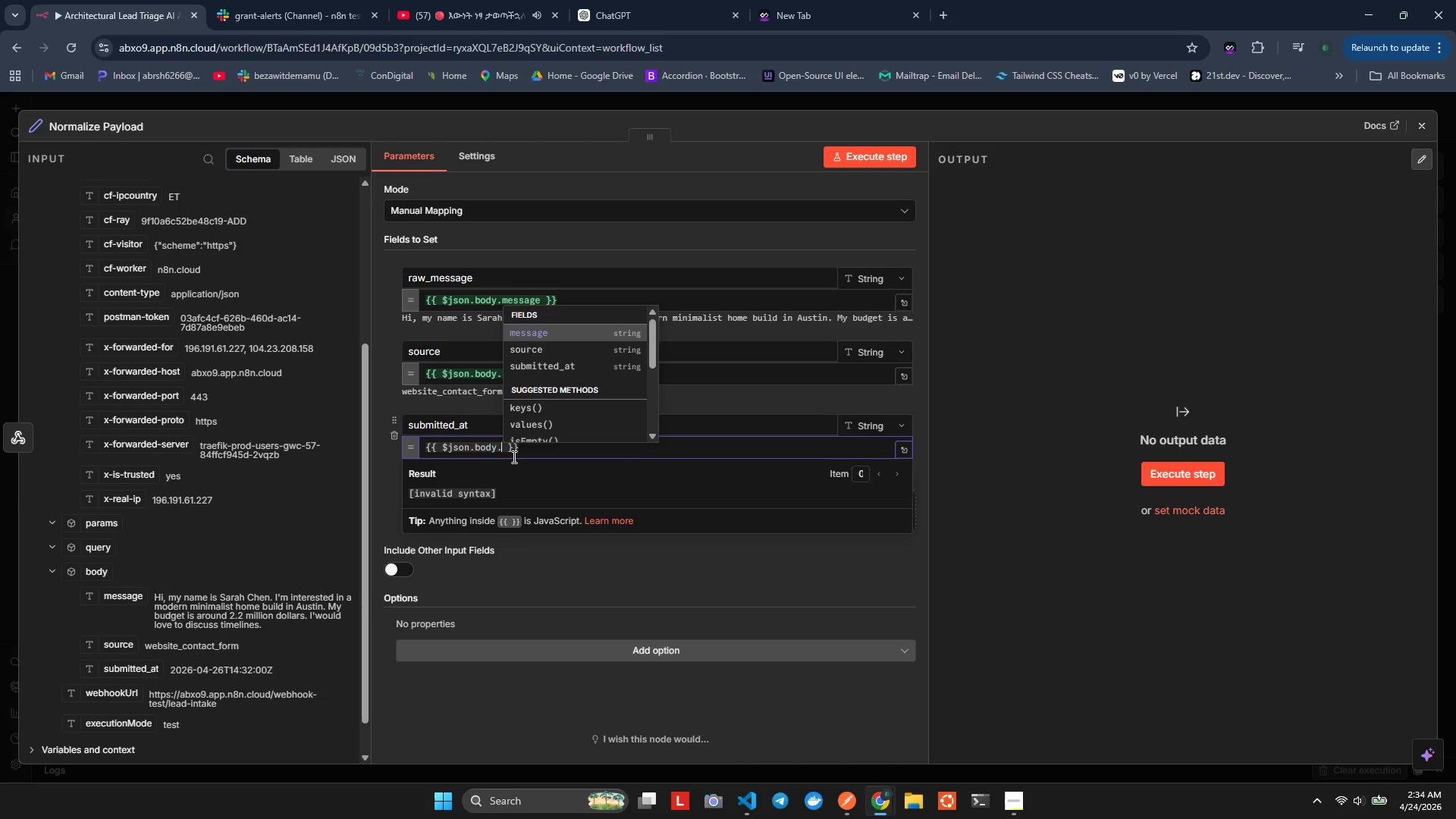 
key(Enter)
 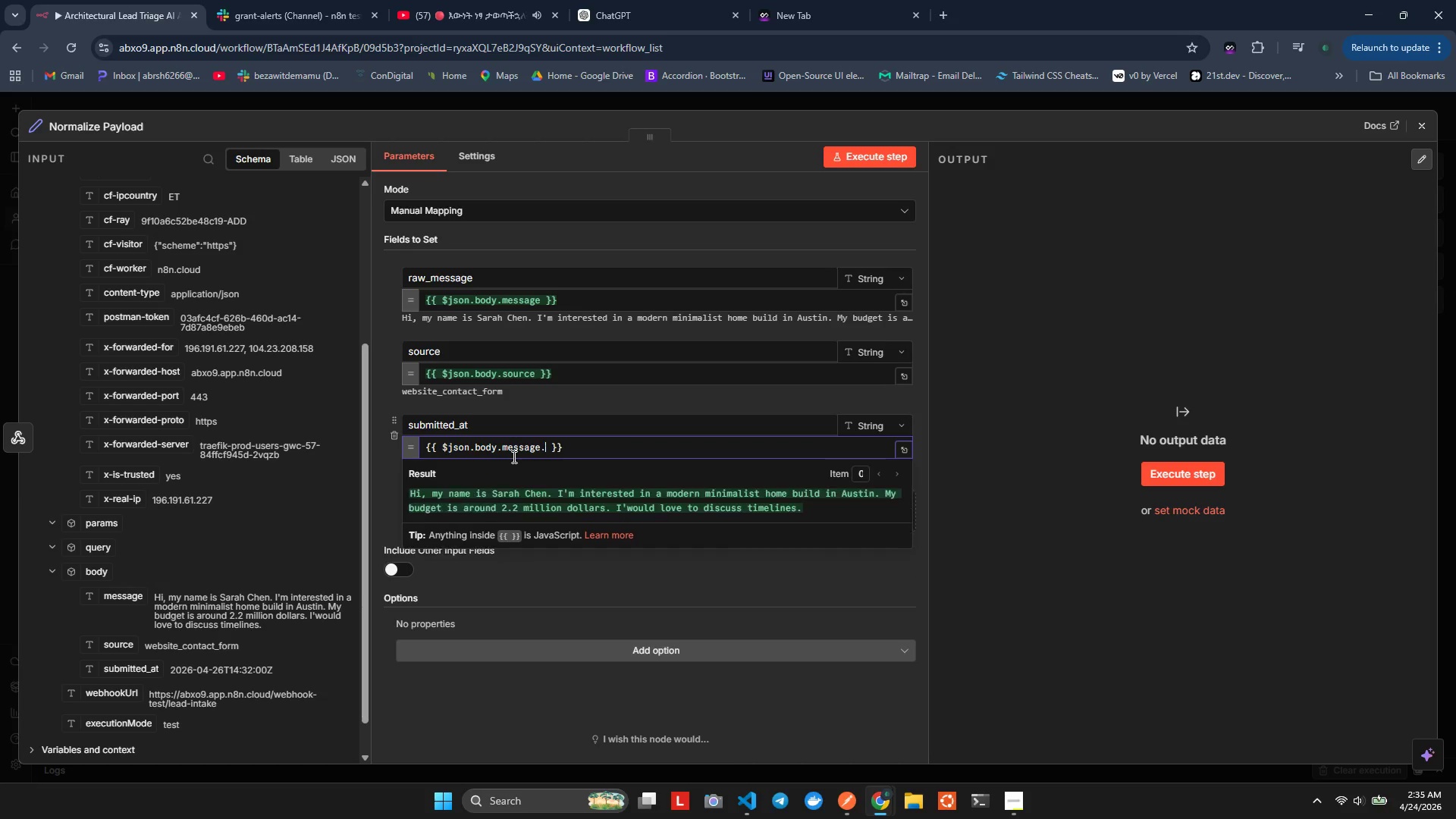 
key(Period)
 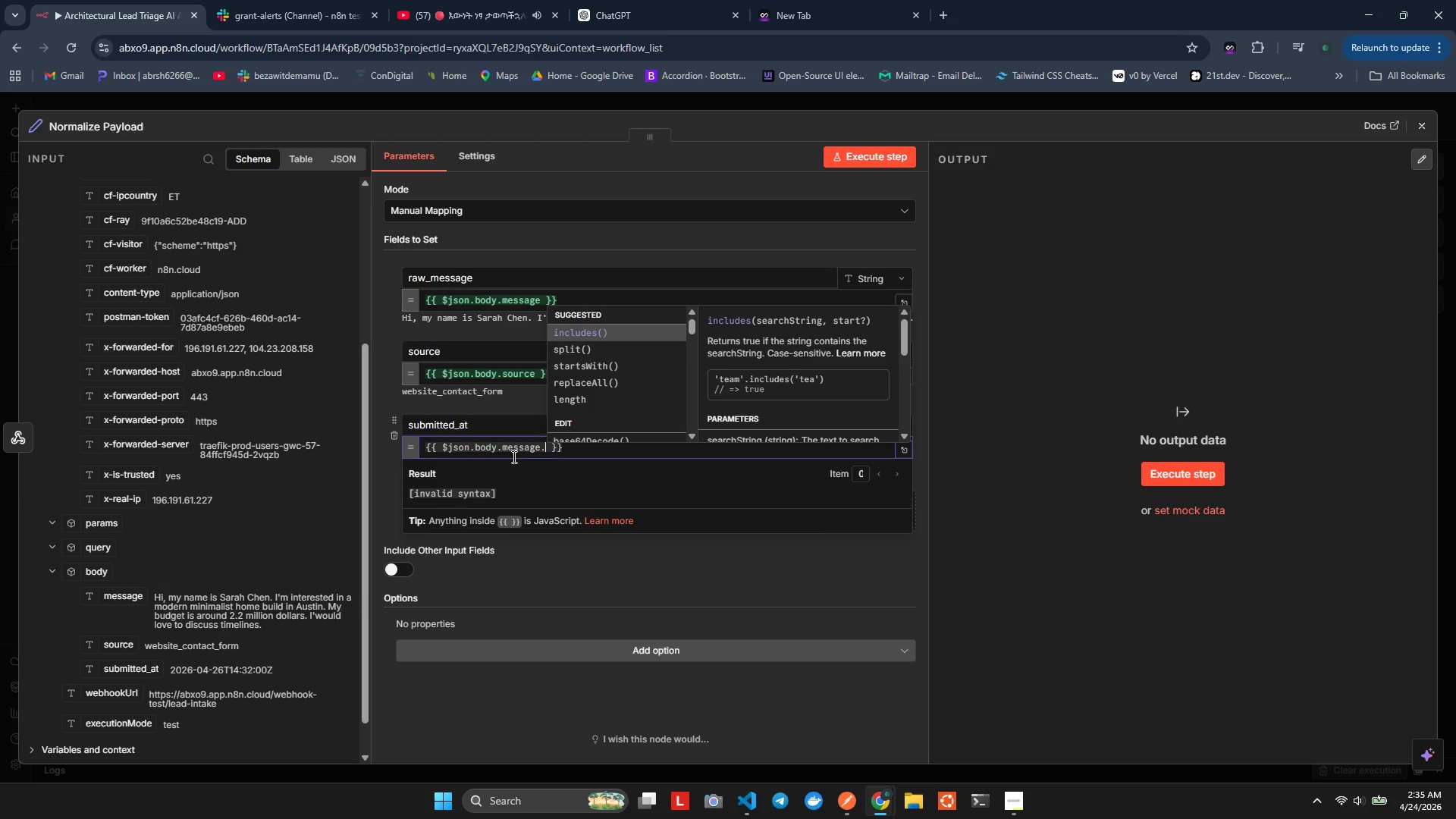 
key(Backspace)
 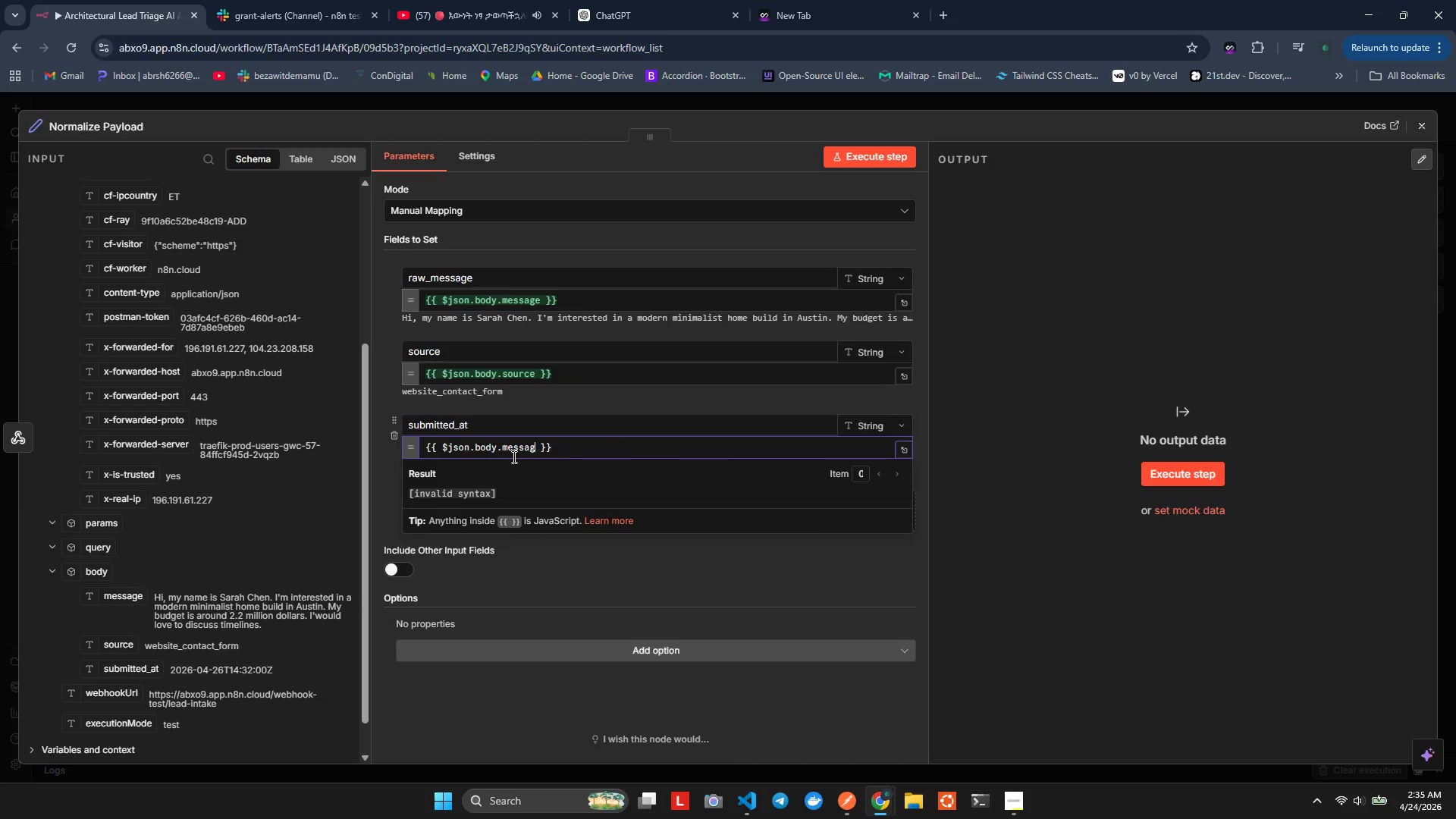 
hold_key(key=Backspace, duration=0.69)
 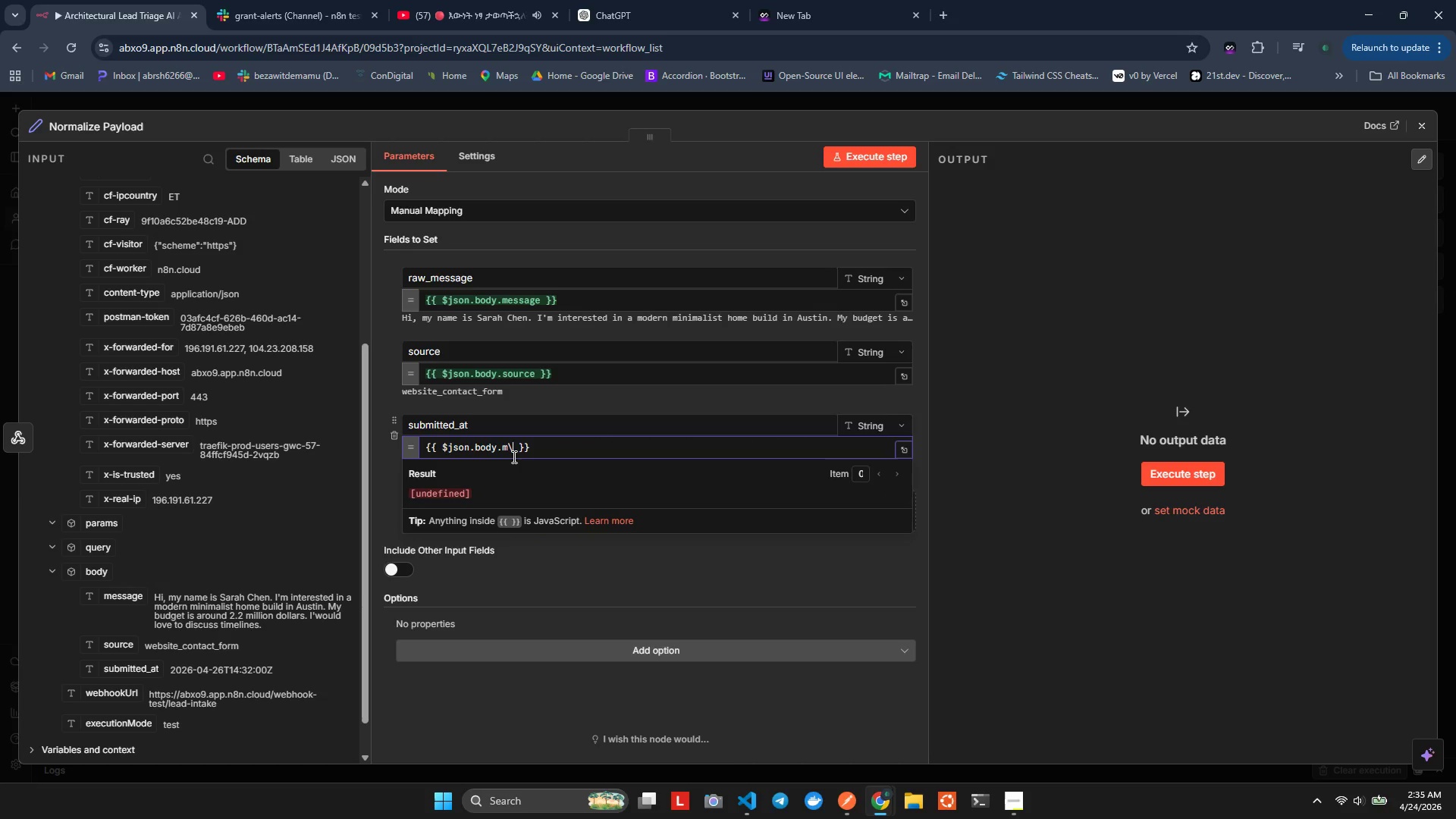 
key(Backslash)
 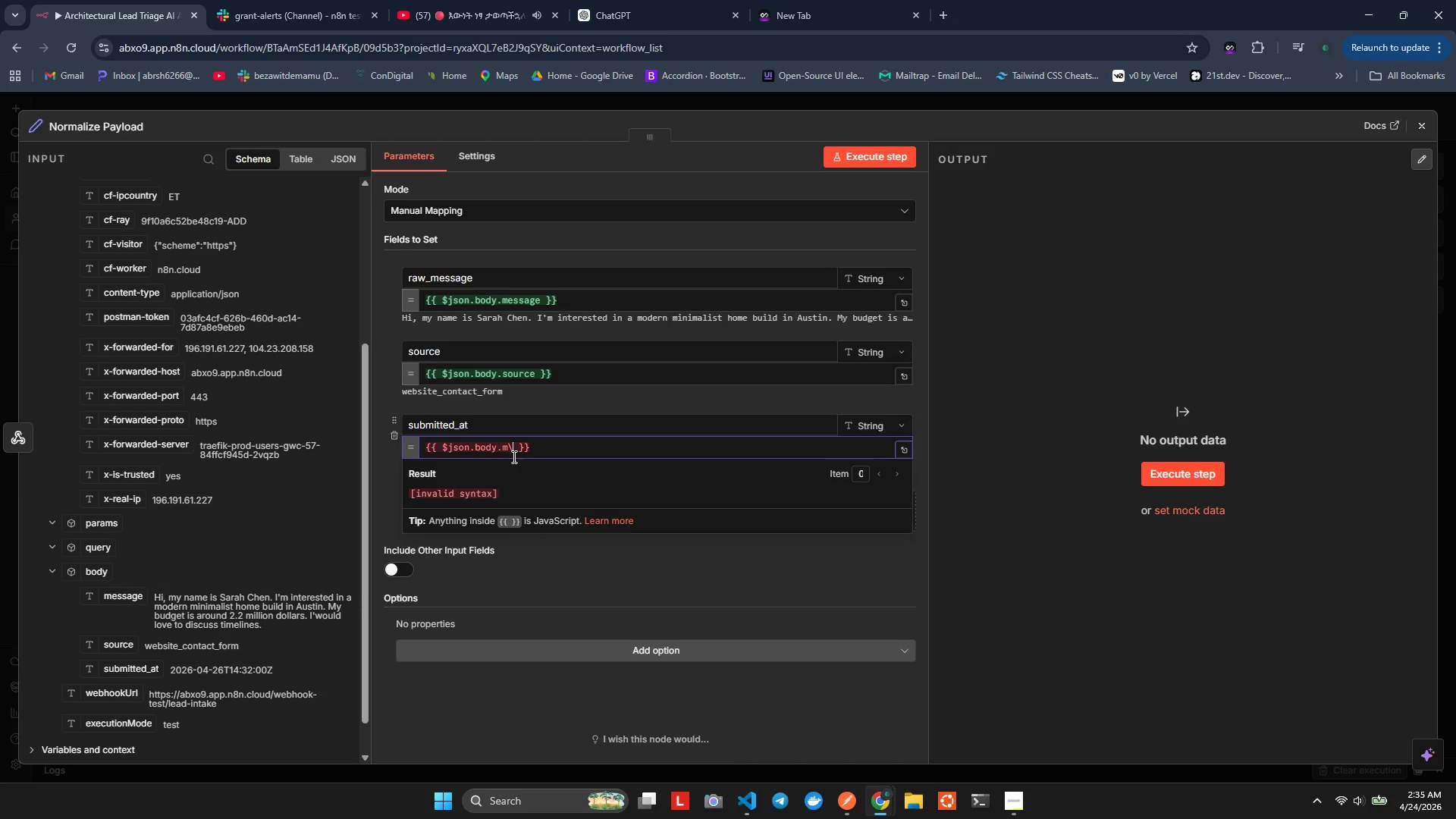 
key(Backspace)
 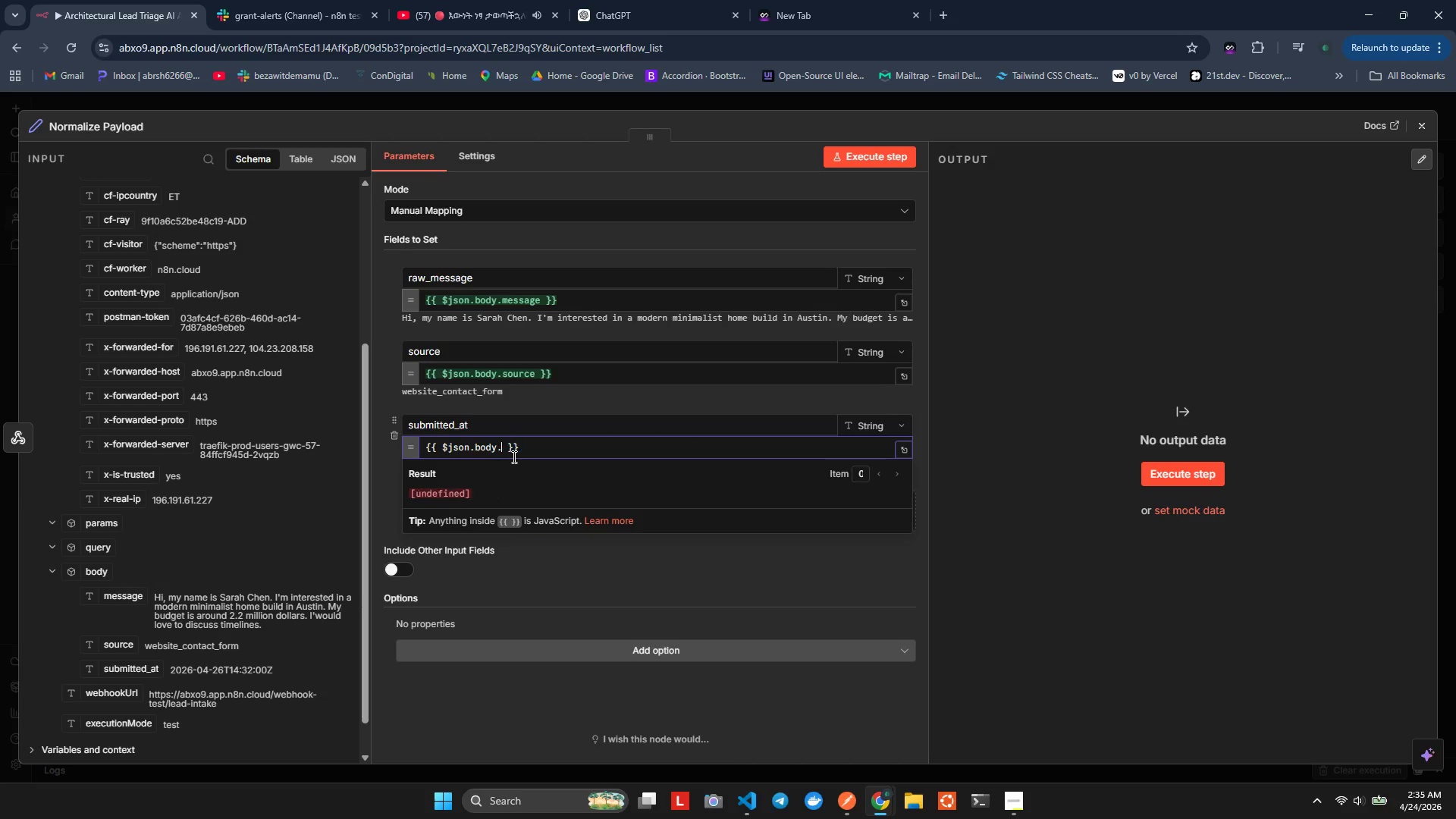 
key(Backspace)
 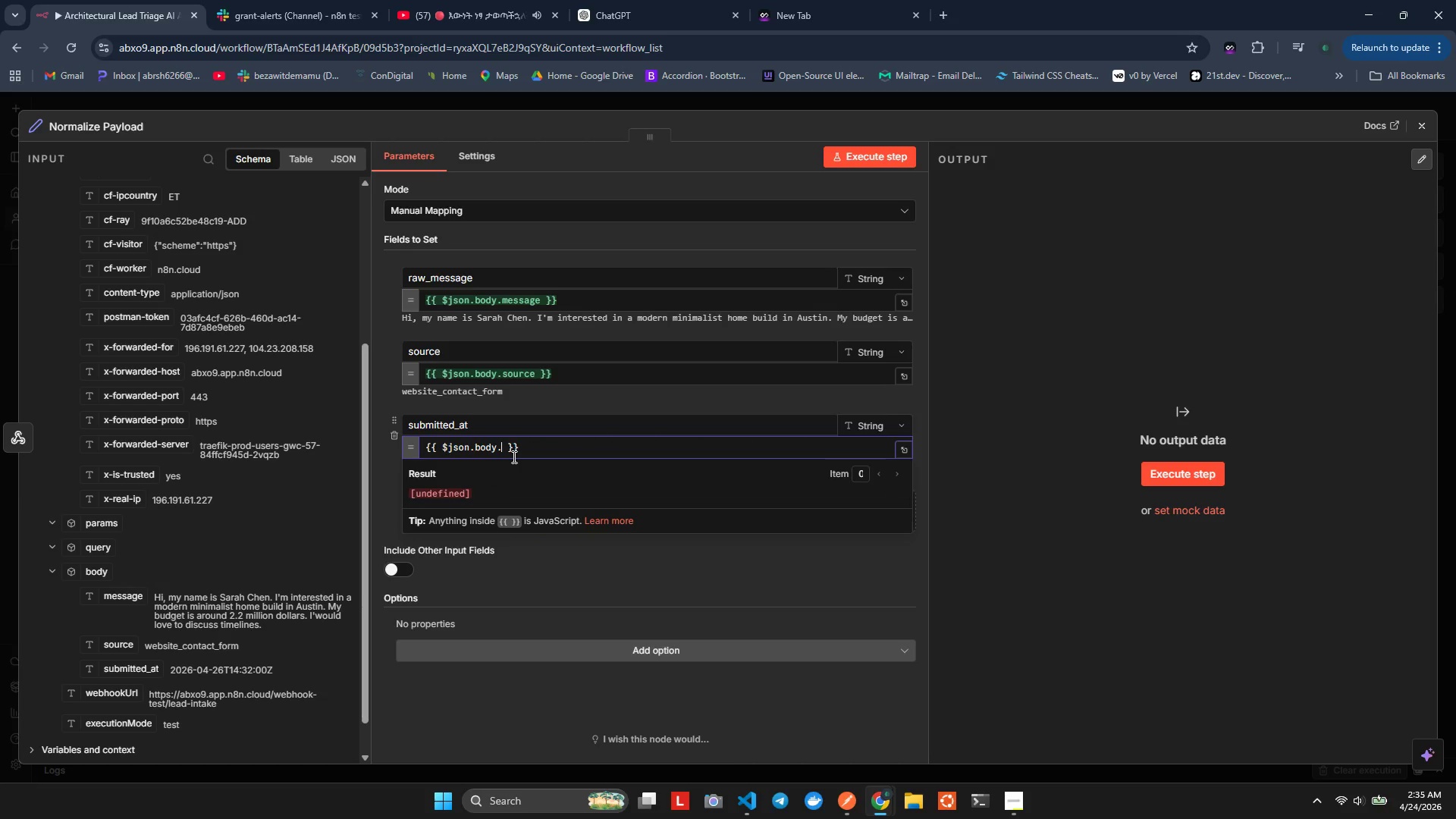 
key(Control+ControlLeft)
 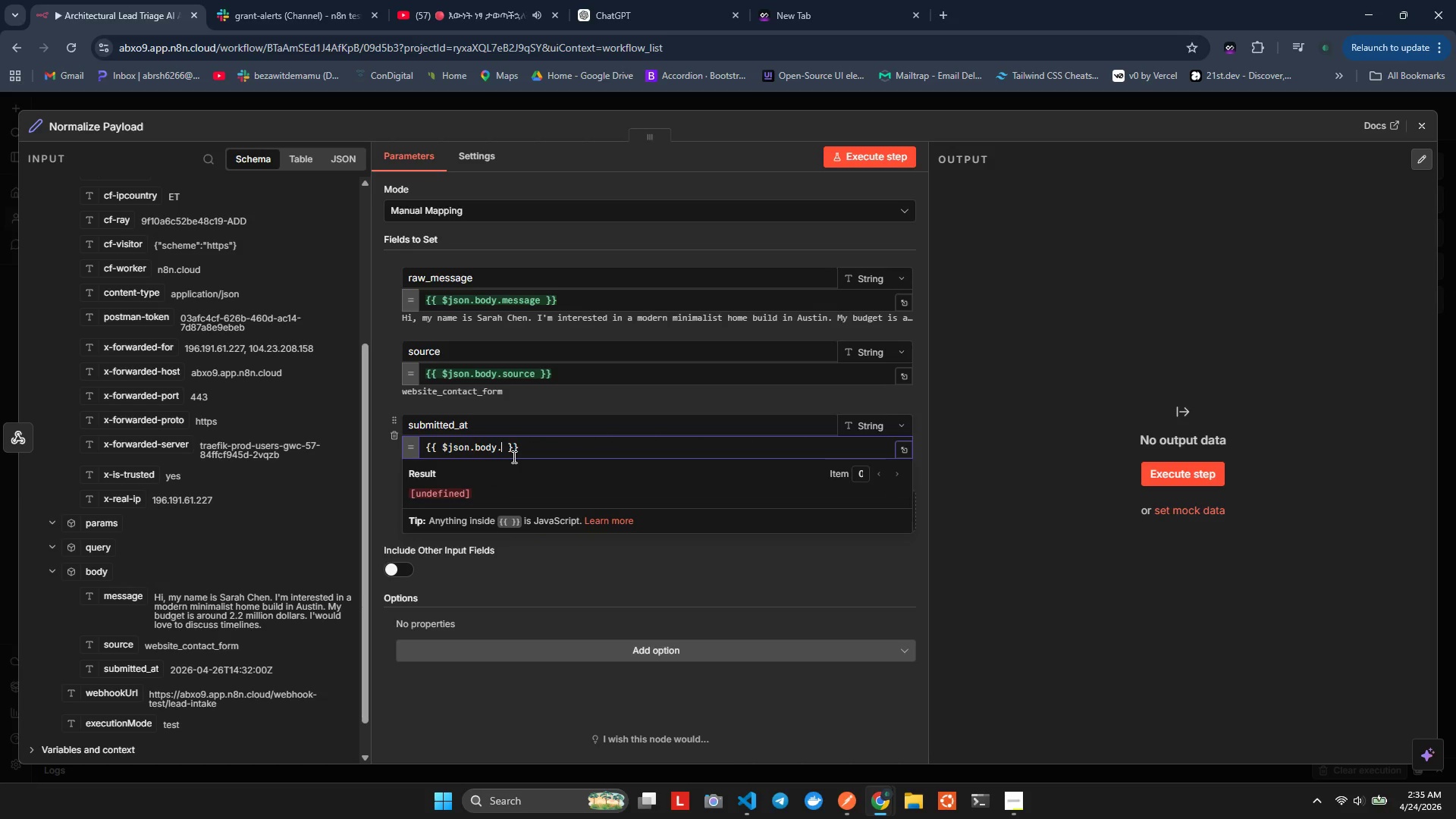 
key(Control+Space)
 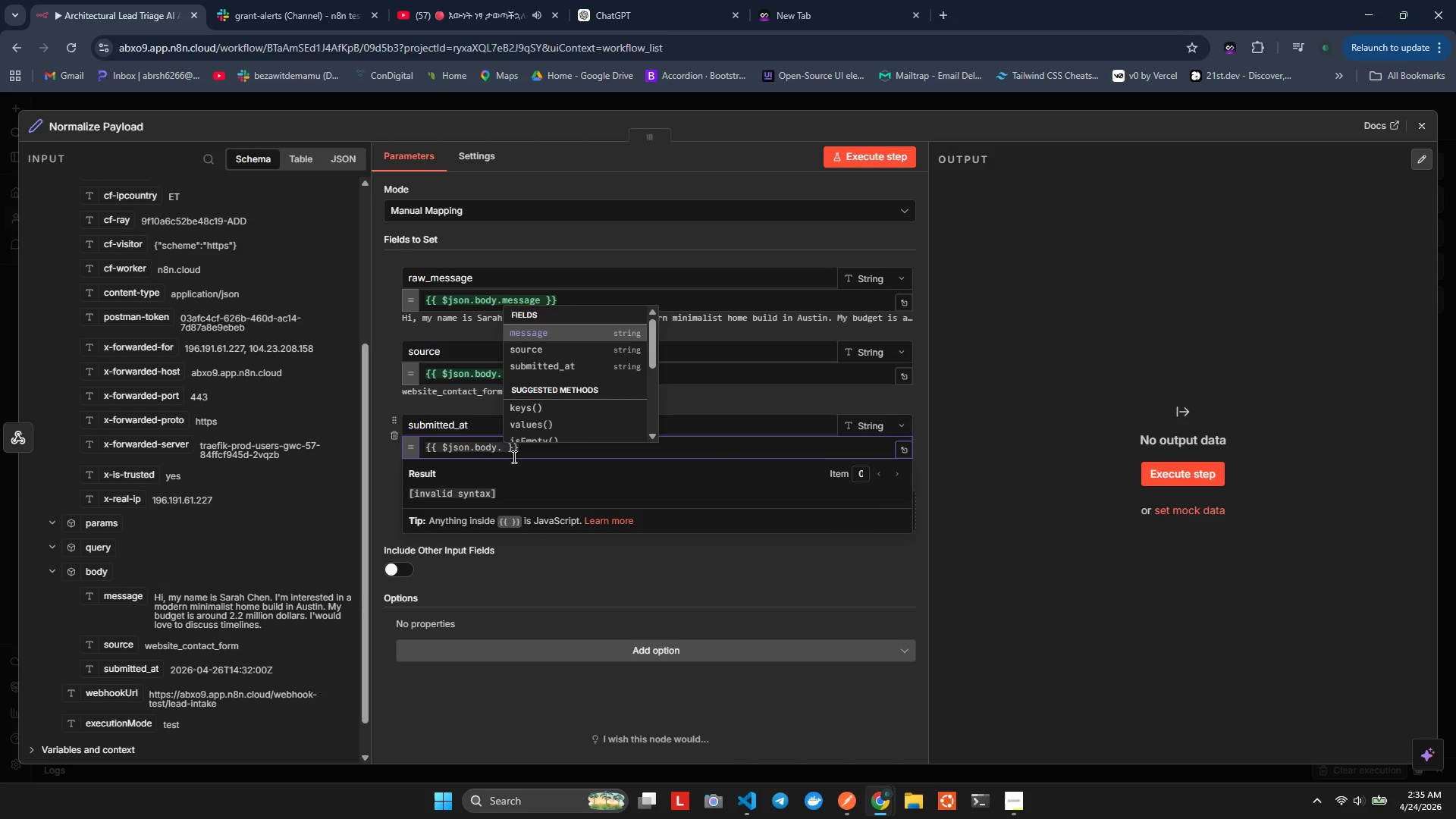 
key(ArrowDown)
 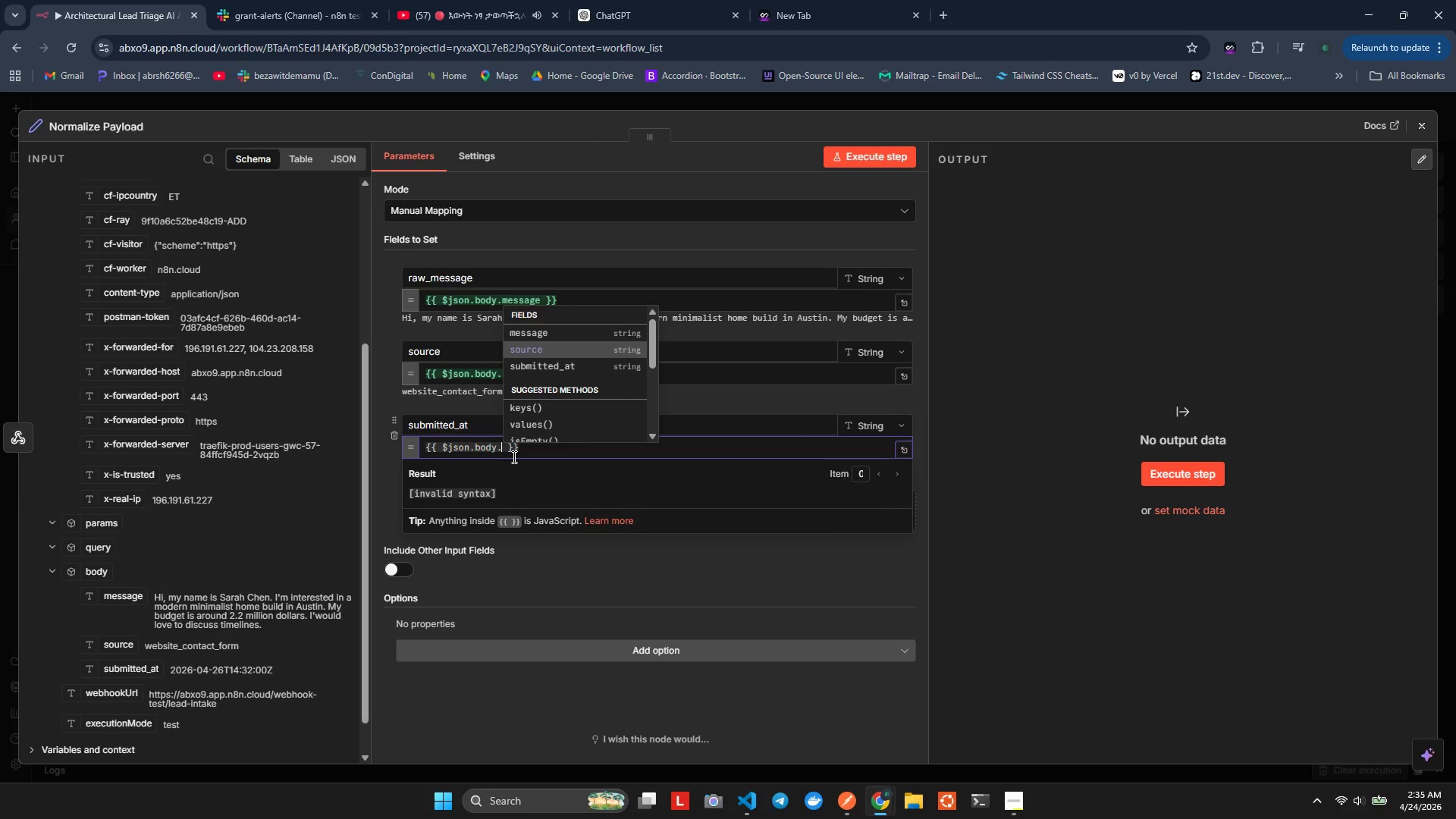 
key(ArrowDown)
 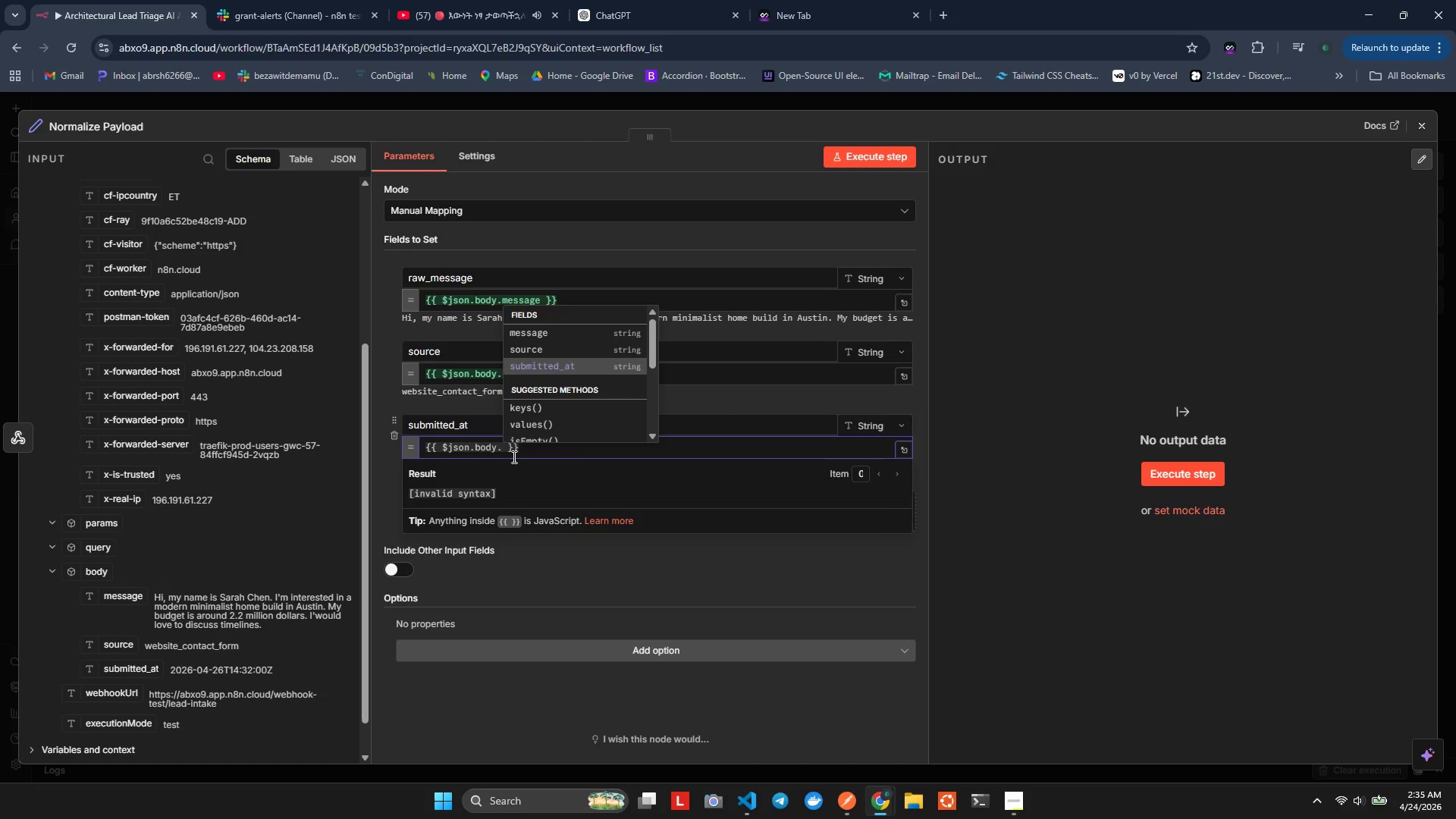 
key(Enter)
 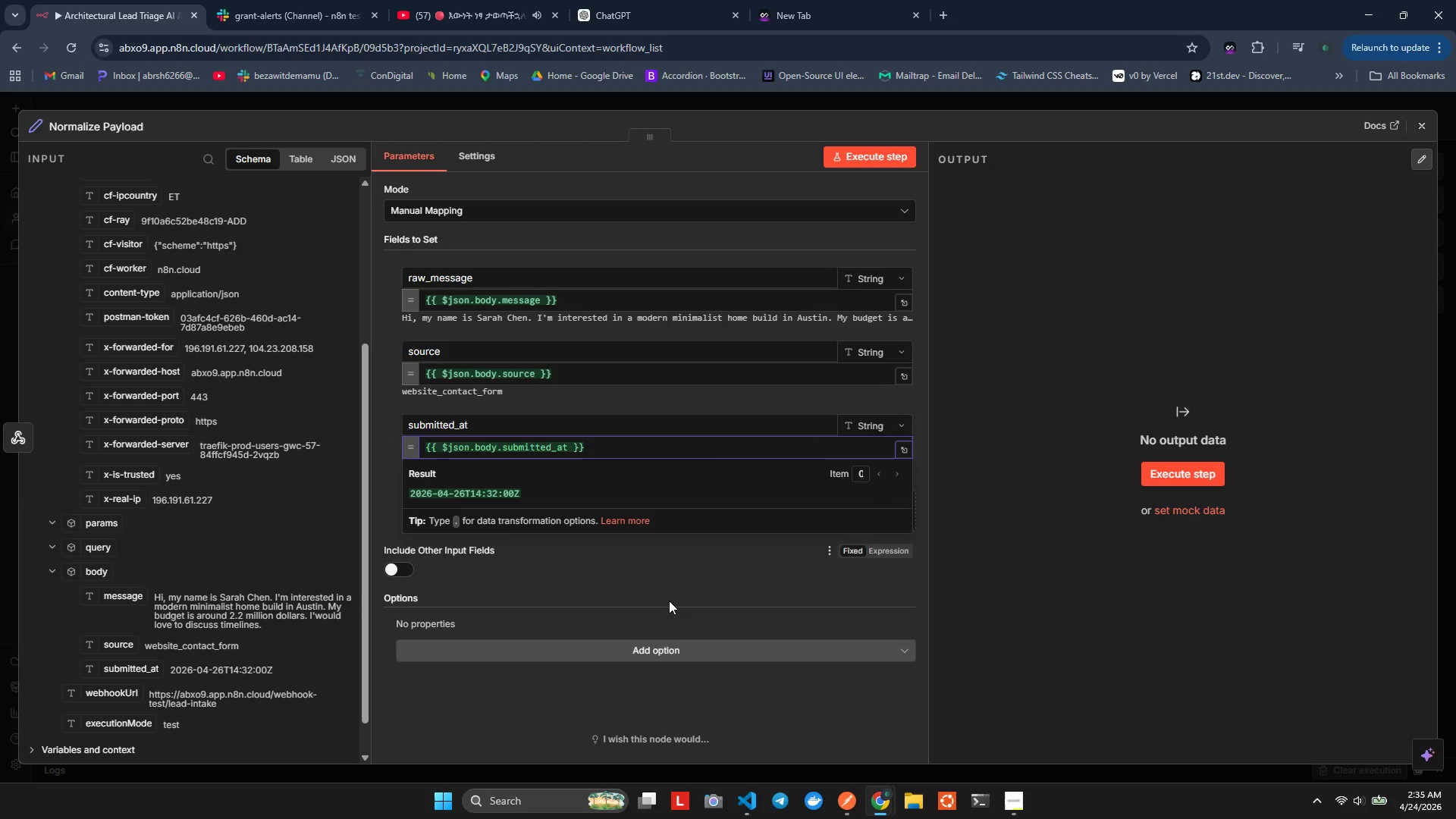 
double_click([669, 601])
 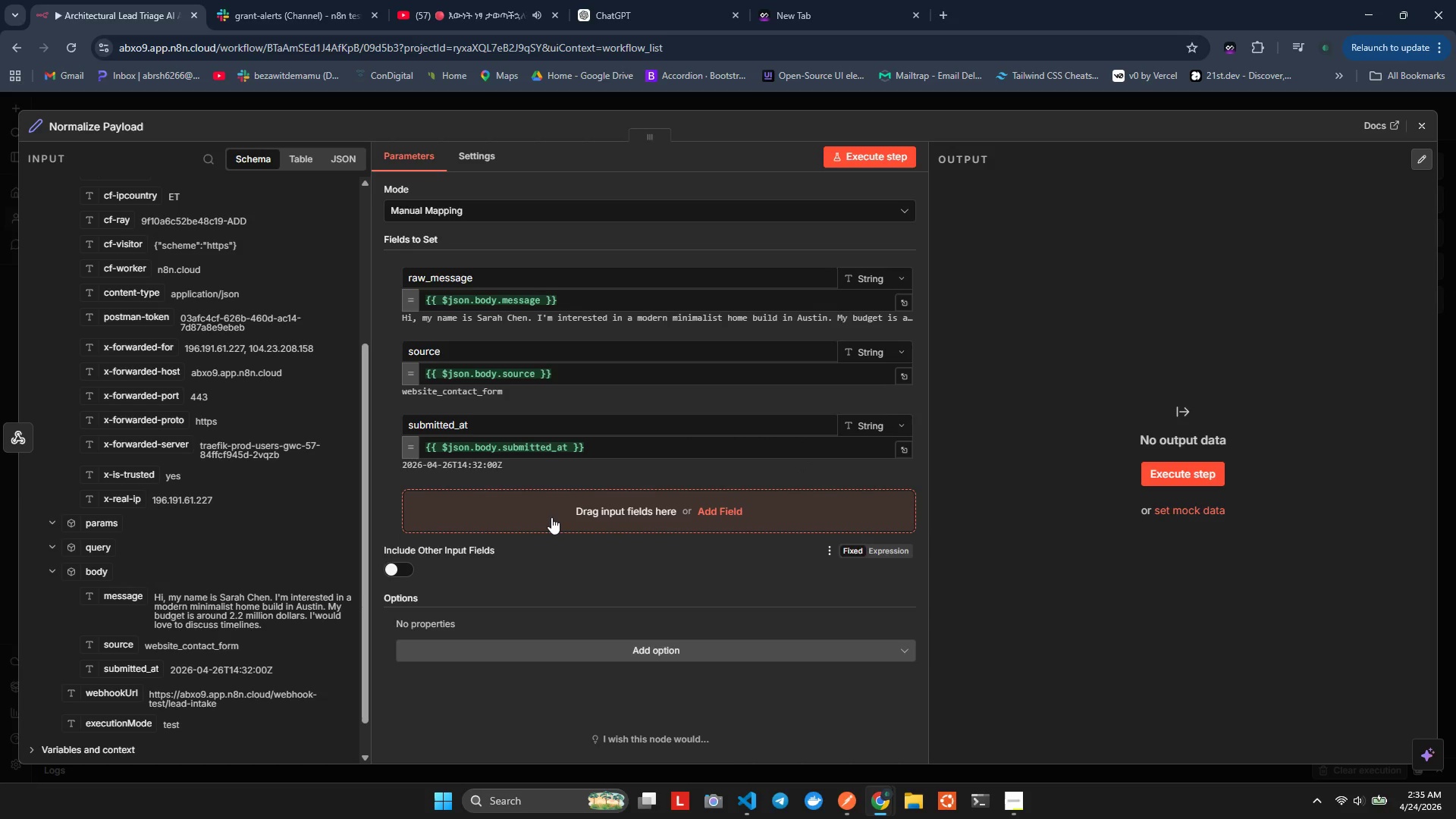 
left_click([551, 517])
 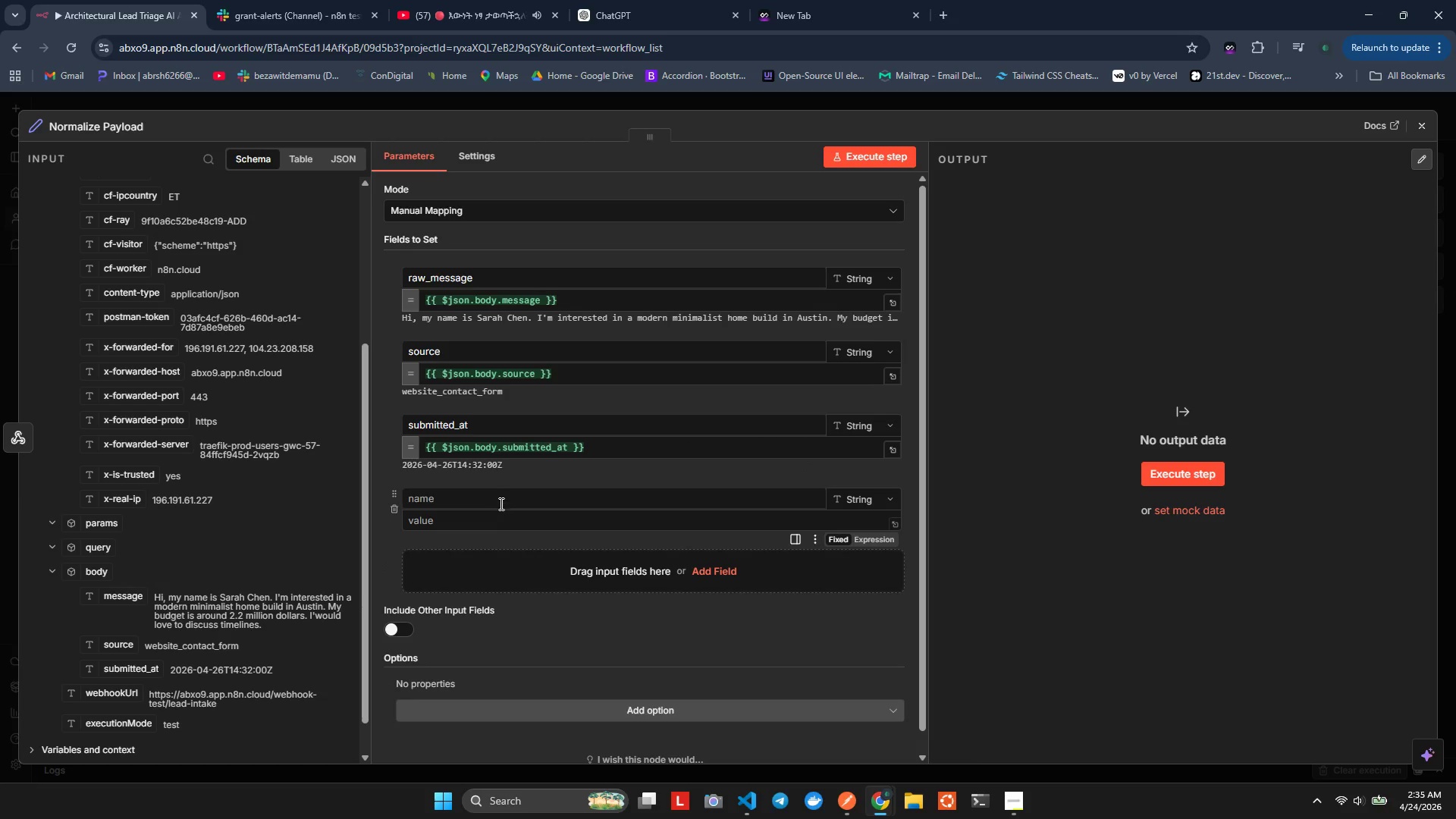 
left_click([500, 503])
 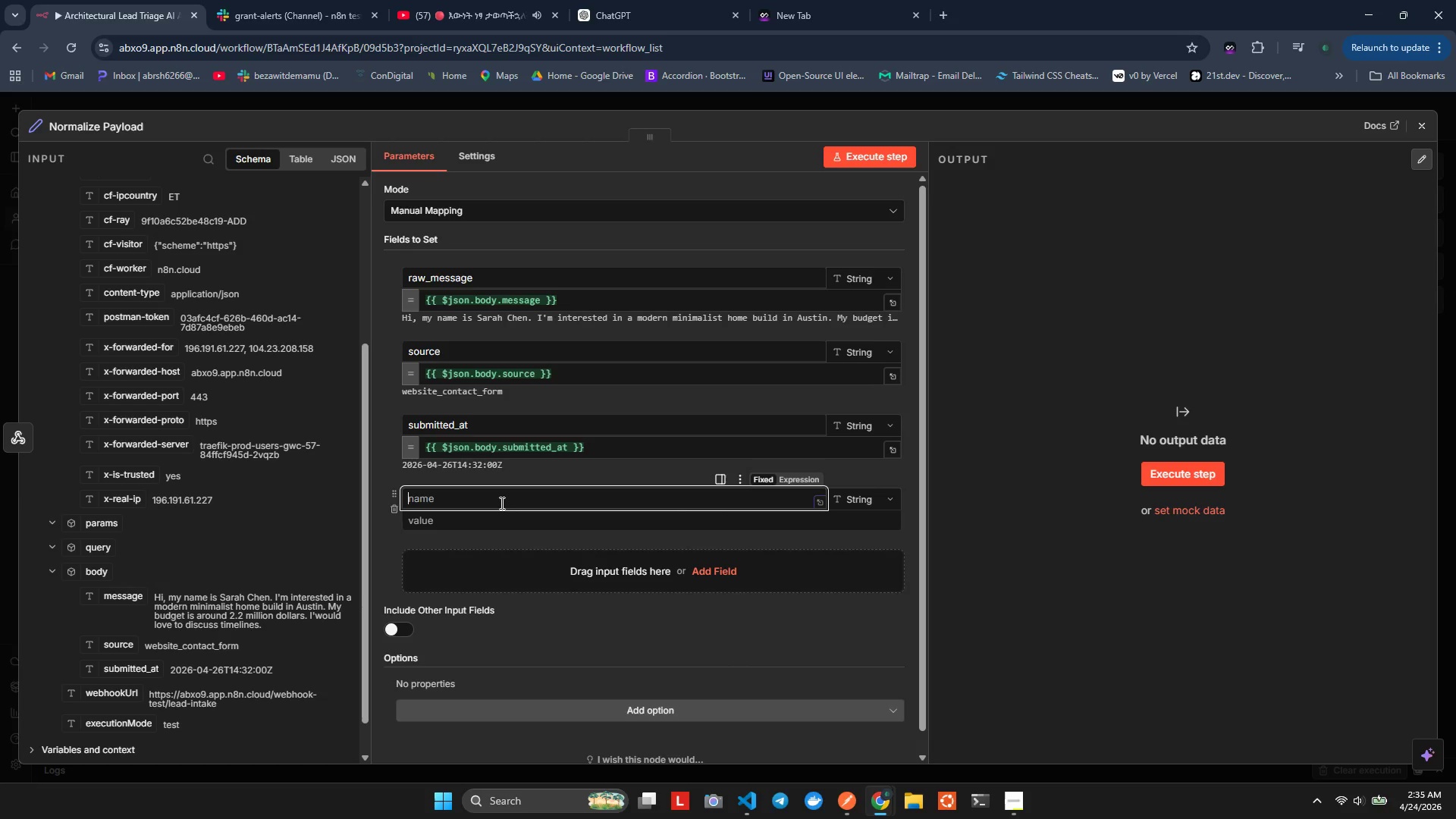 
wait(5.78)
 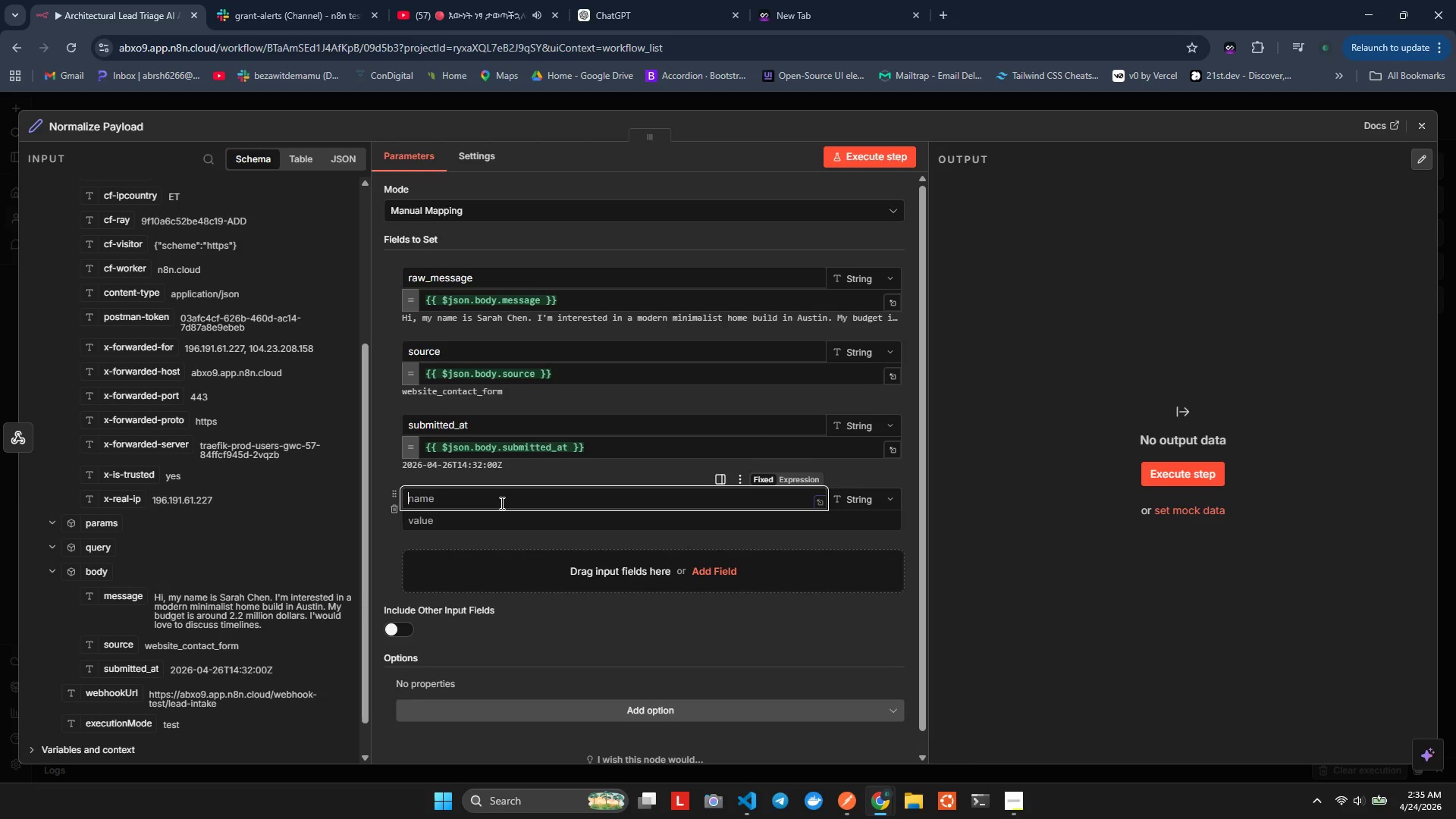 
type(wrkflow_id)
 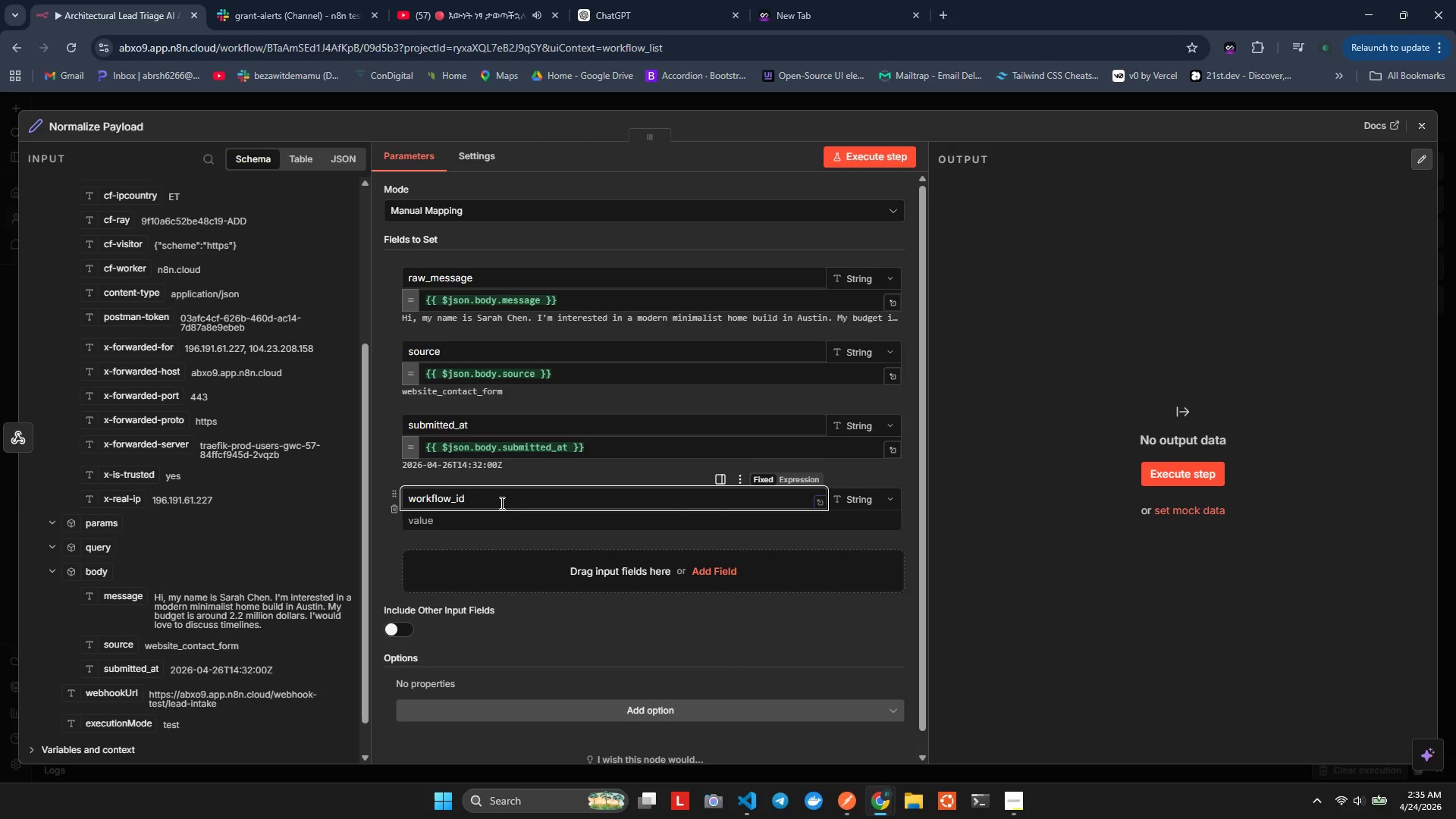 
wait(5.52)
 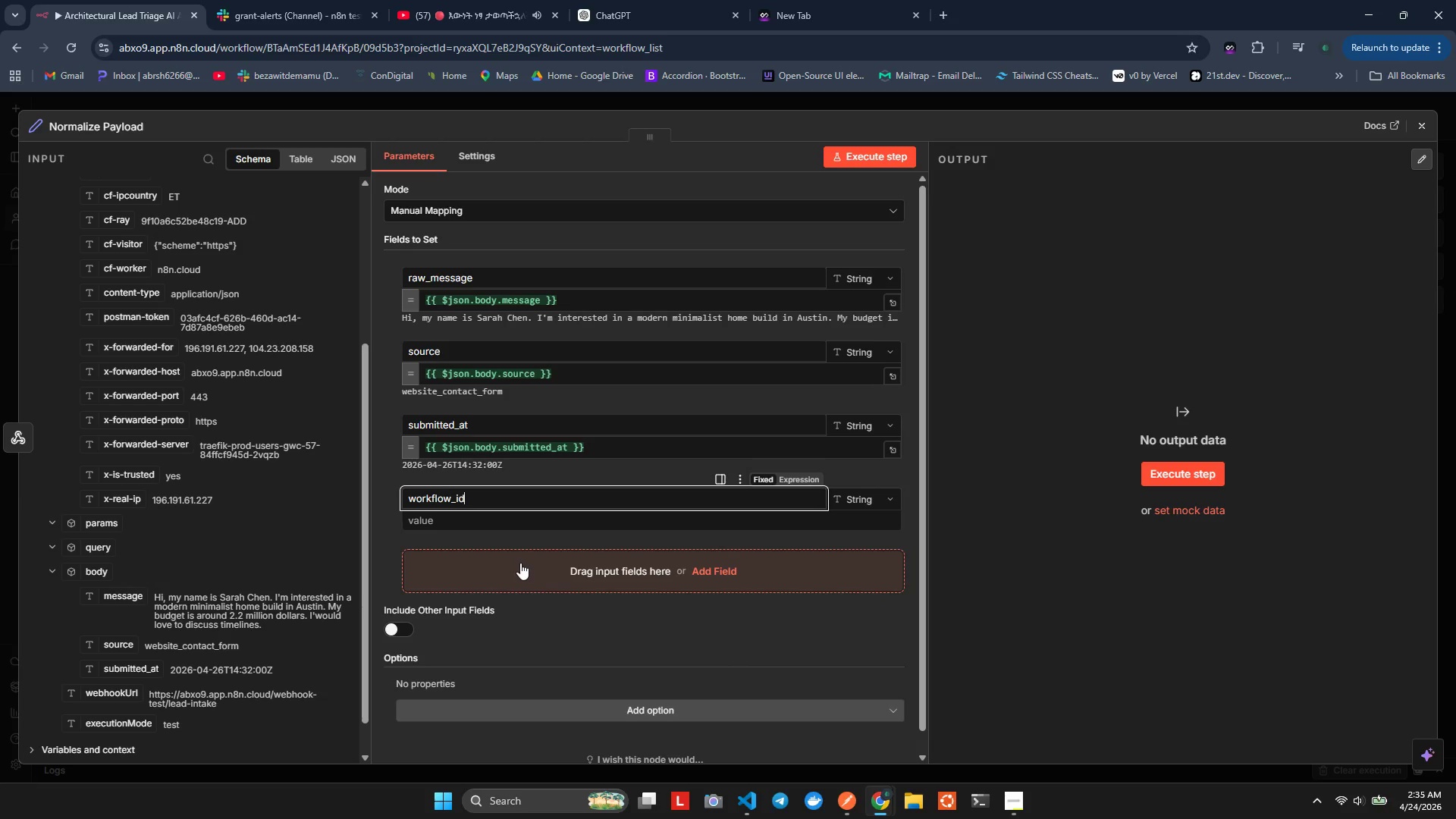 
left_click([530, 510])
 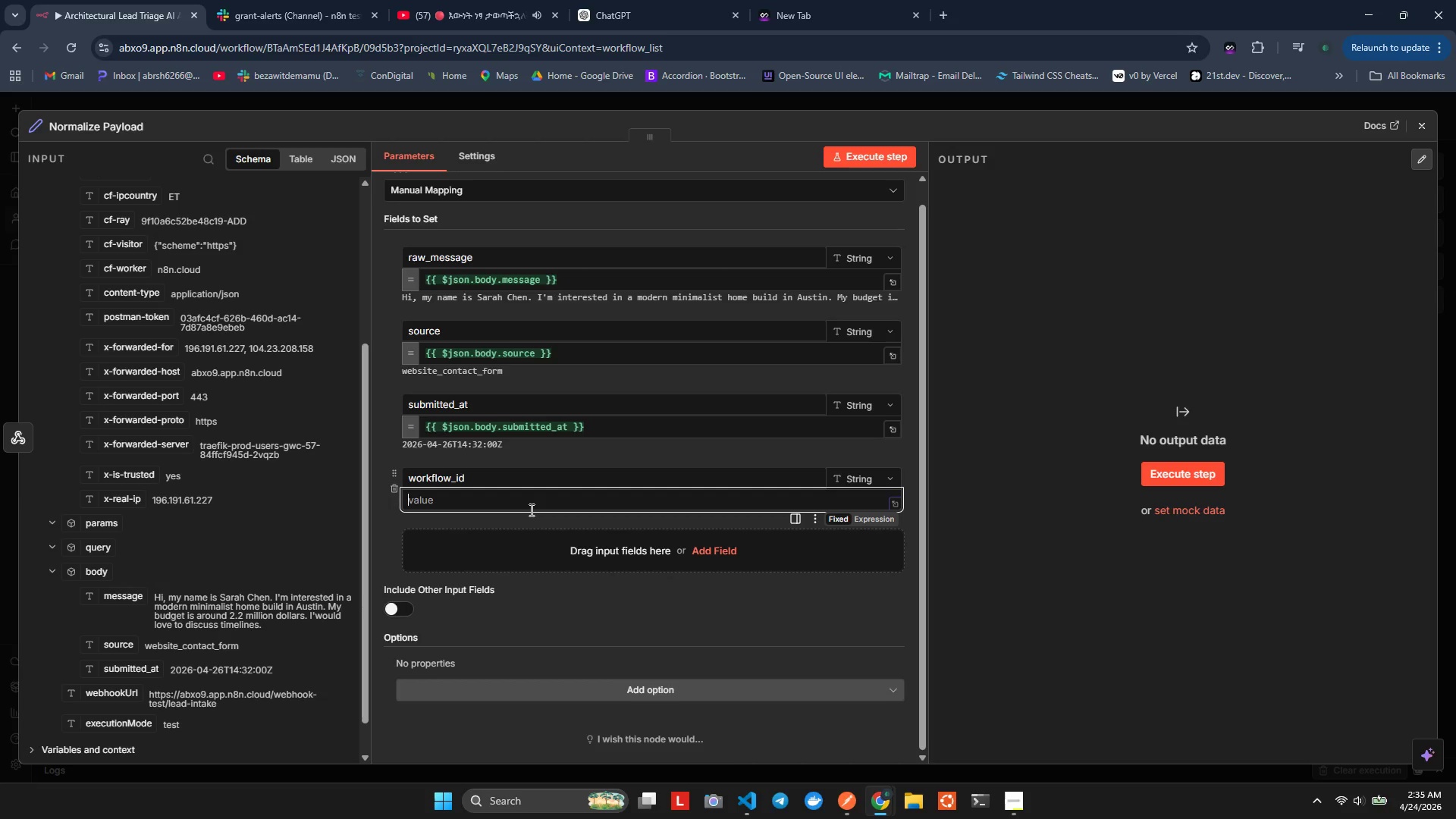 
type(={{wr)
key(Backspace)
key(Backspace)
type(p)
key(Backspace)
type(or)
key(Backspace)
key(Backspace)
key(Backspace)
type($wrk)
 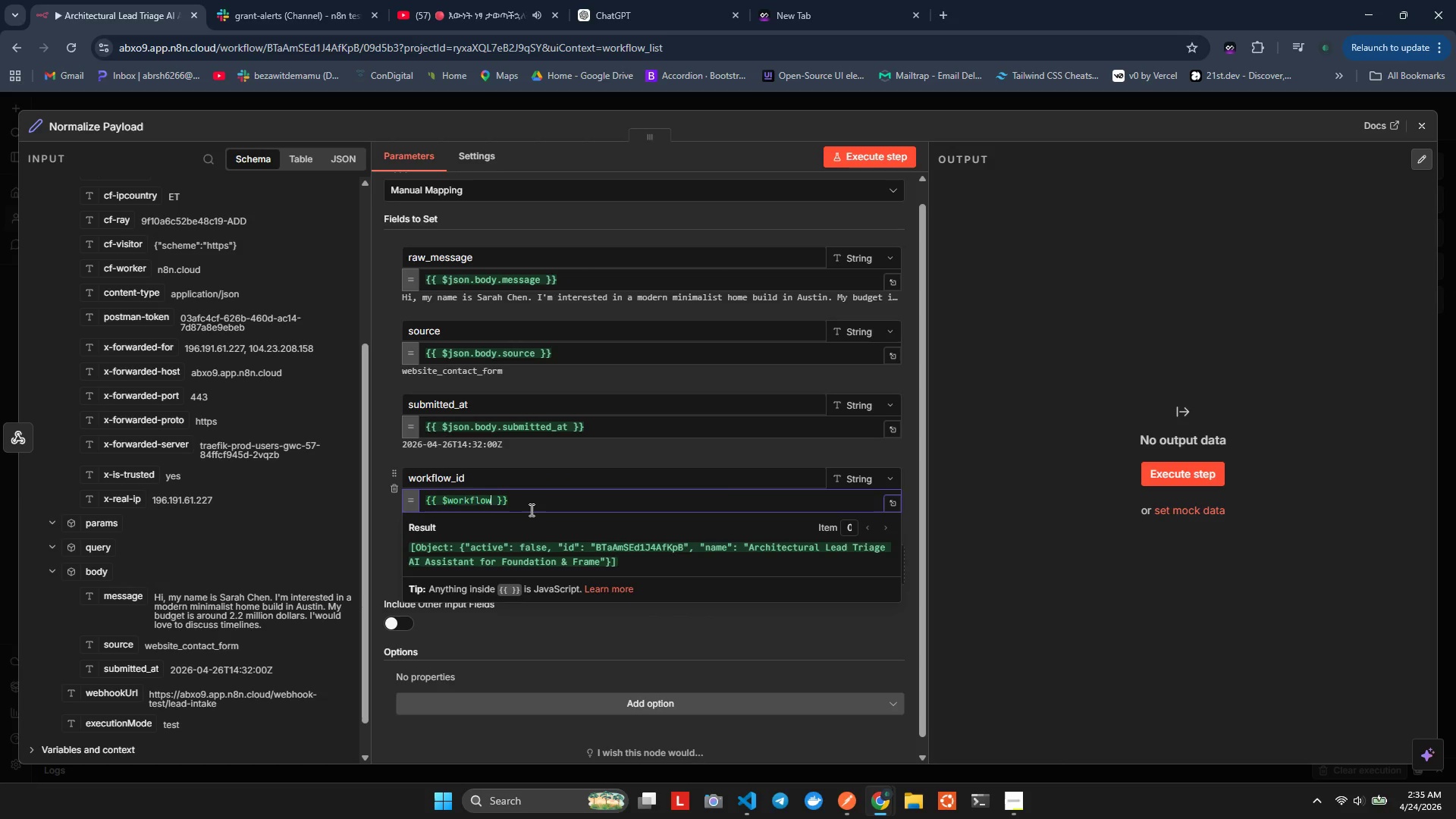 
 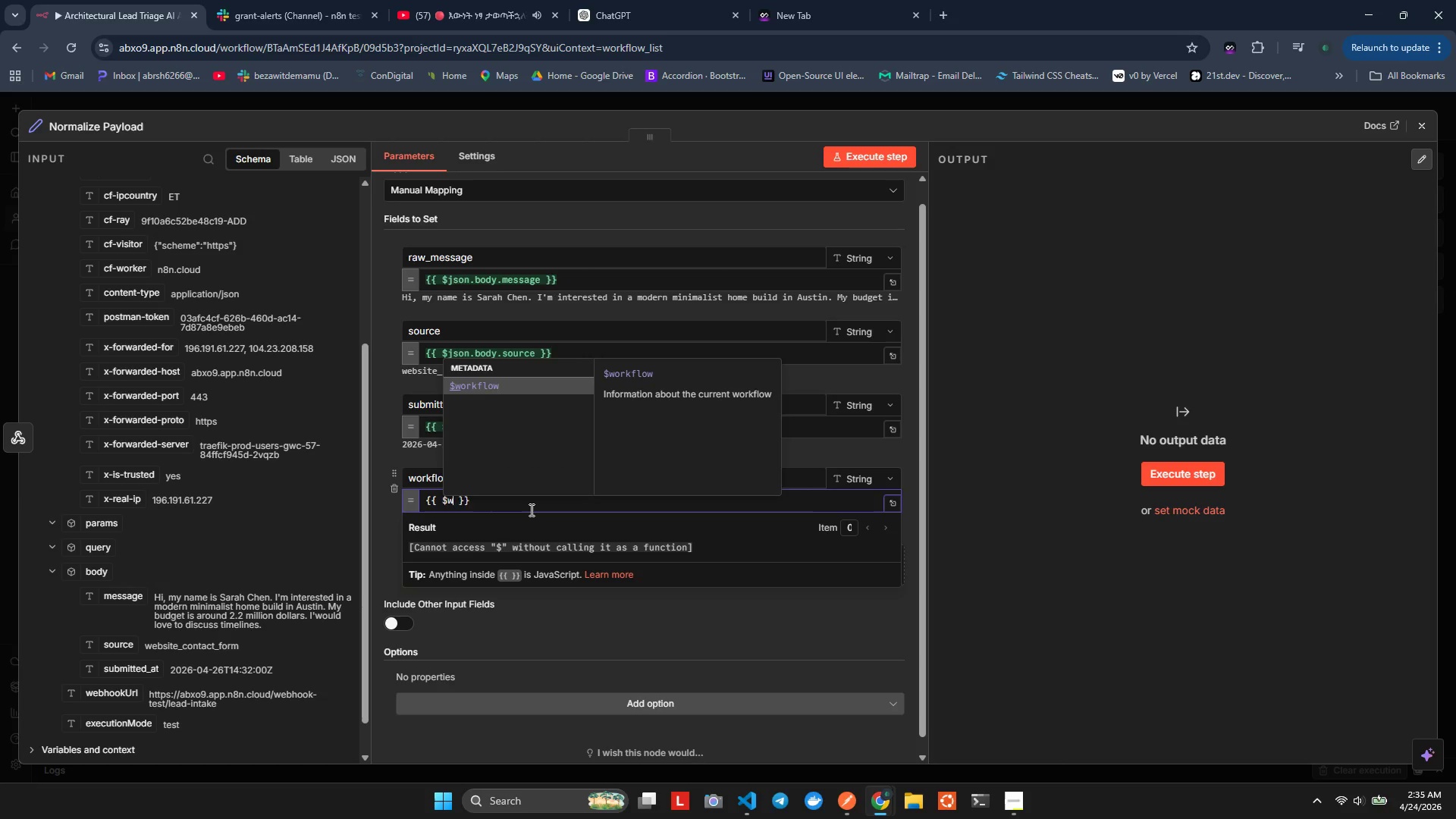 
key(Enter)
 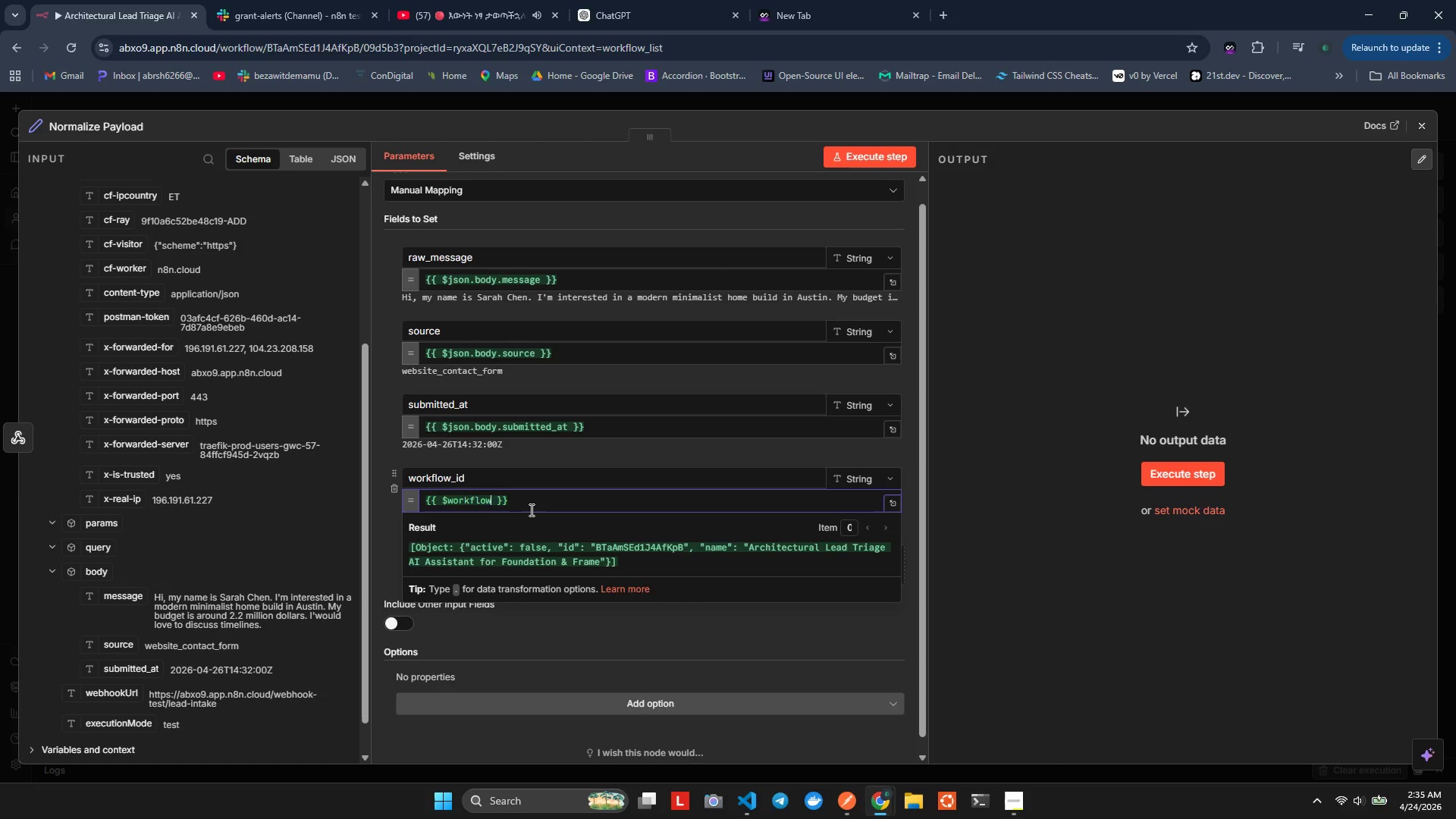 
key(Period)
 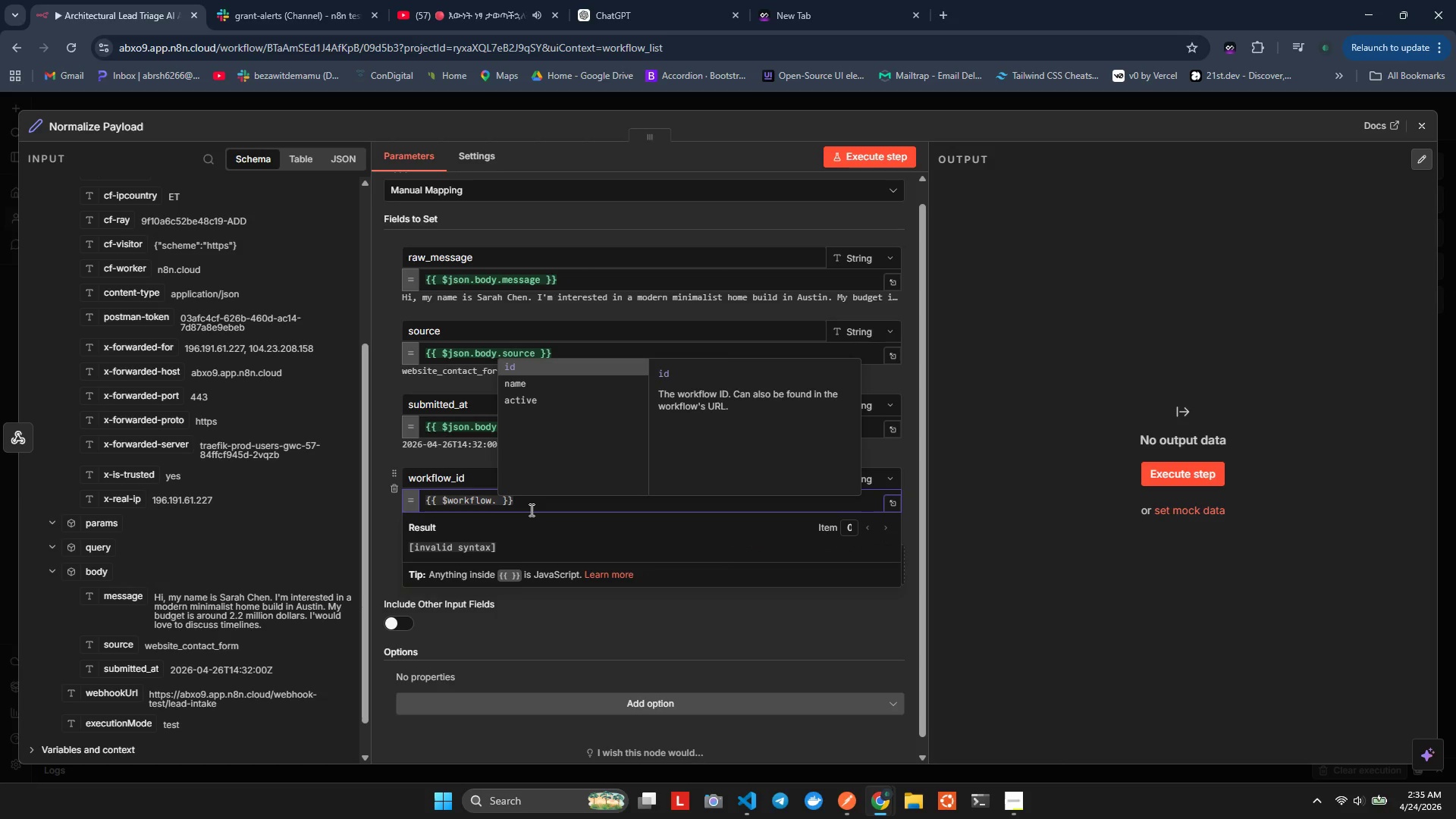 
key(Enter)
 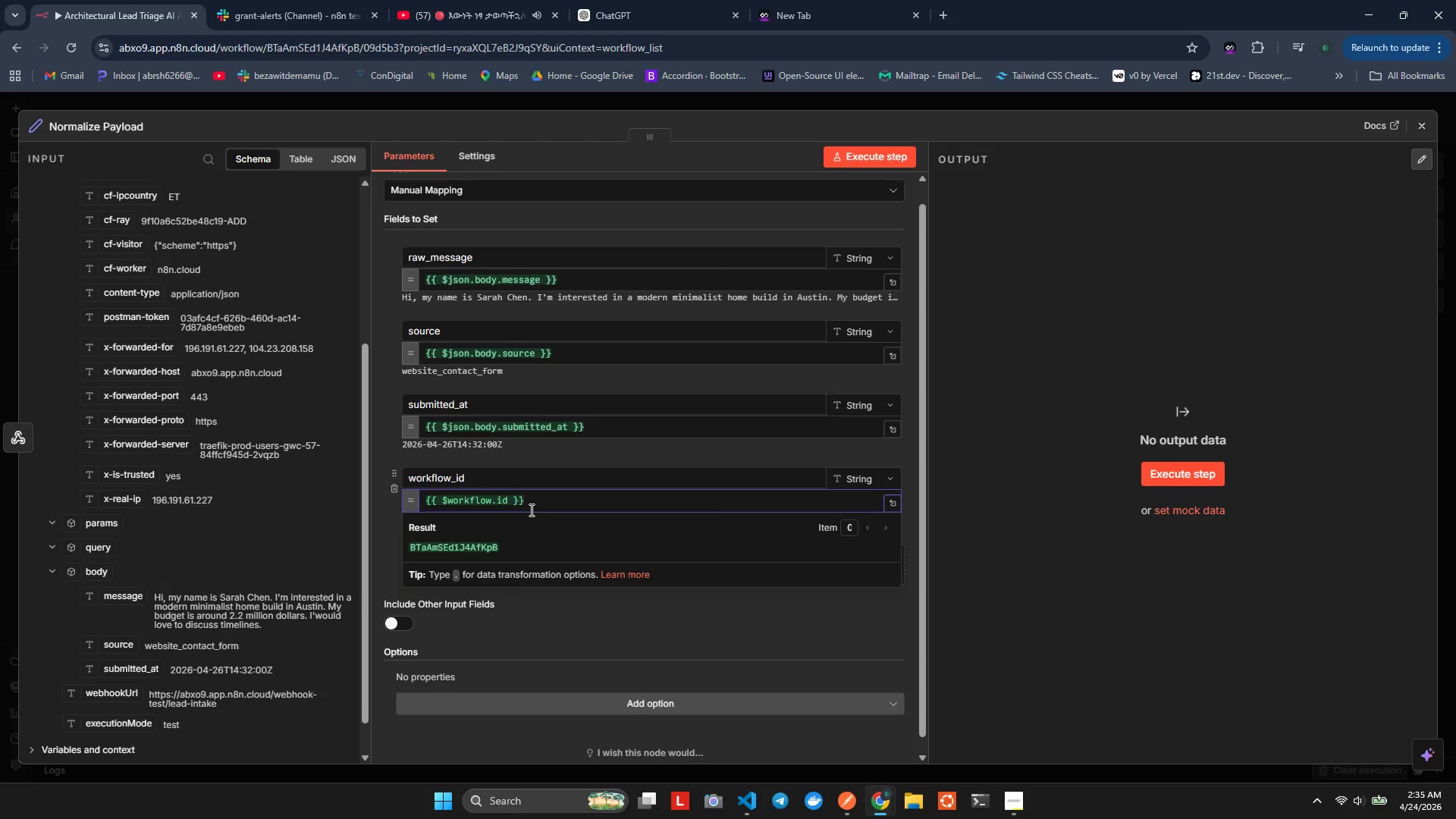 
hold_key(key=Space, duration=0.33)
 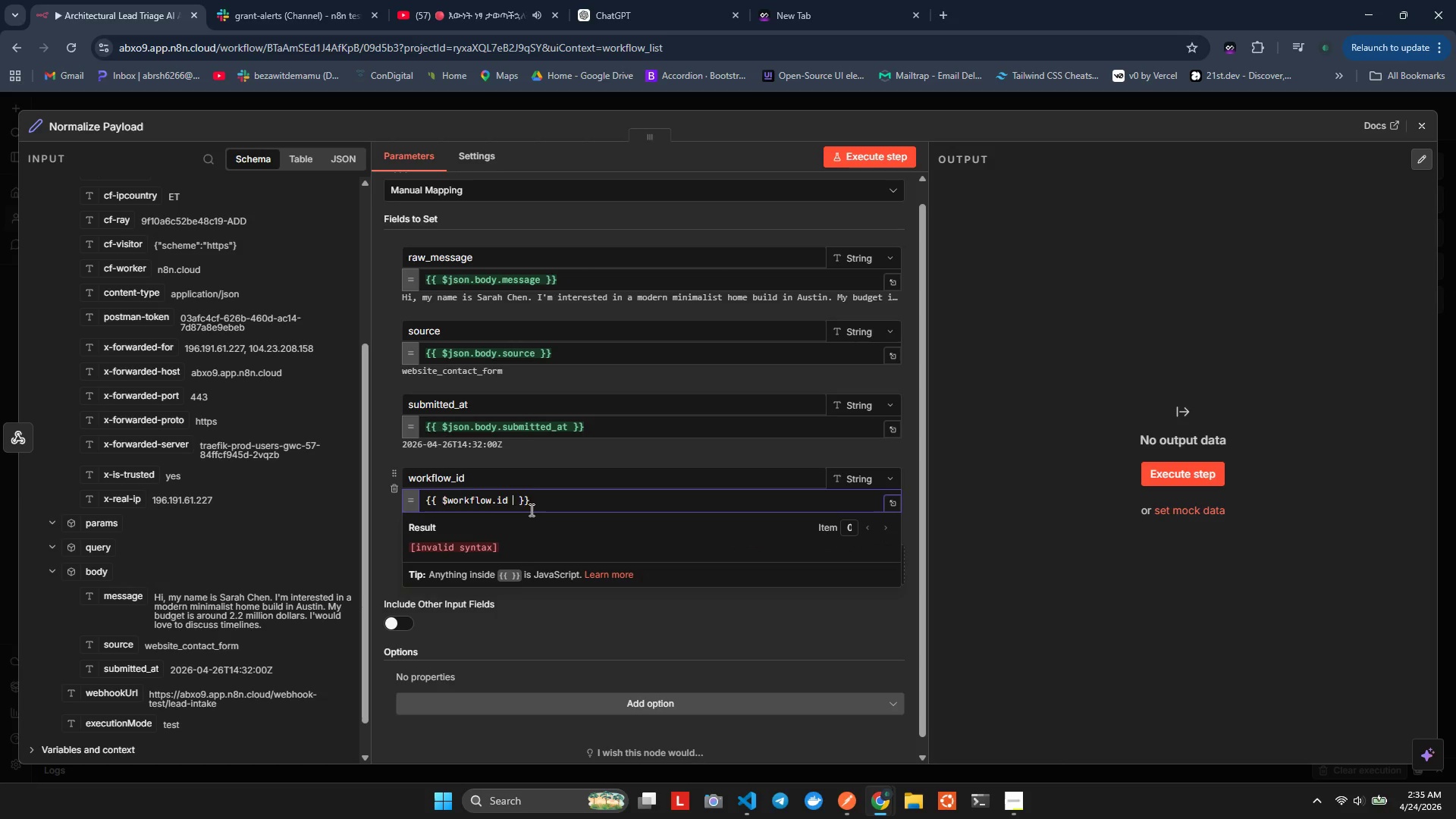 
key(Shift+G)
 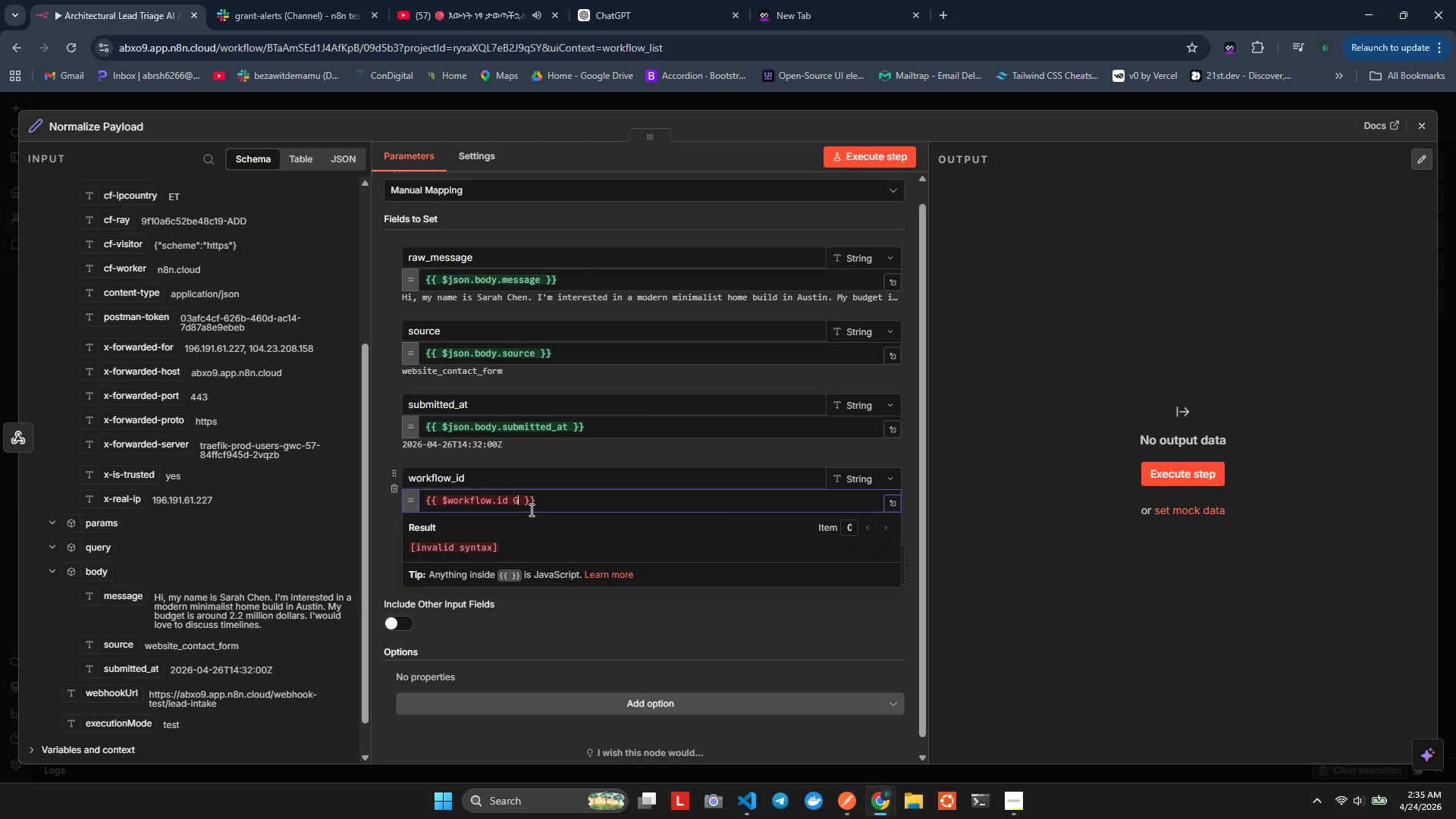 
key(Backspace)
 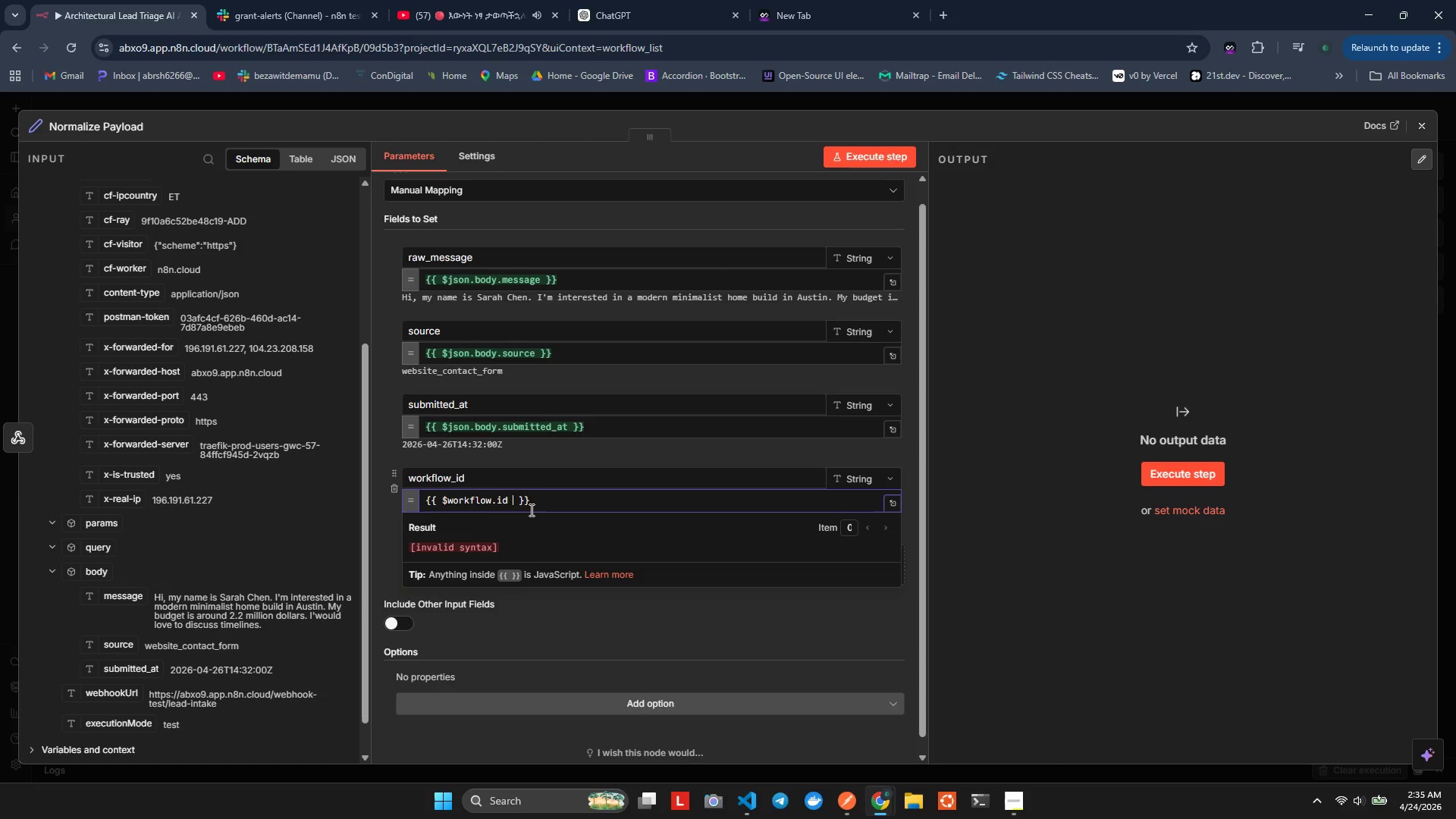 
key(Backspace)
 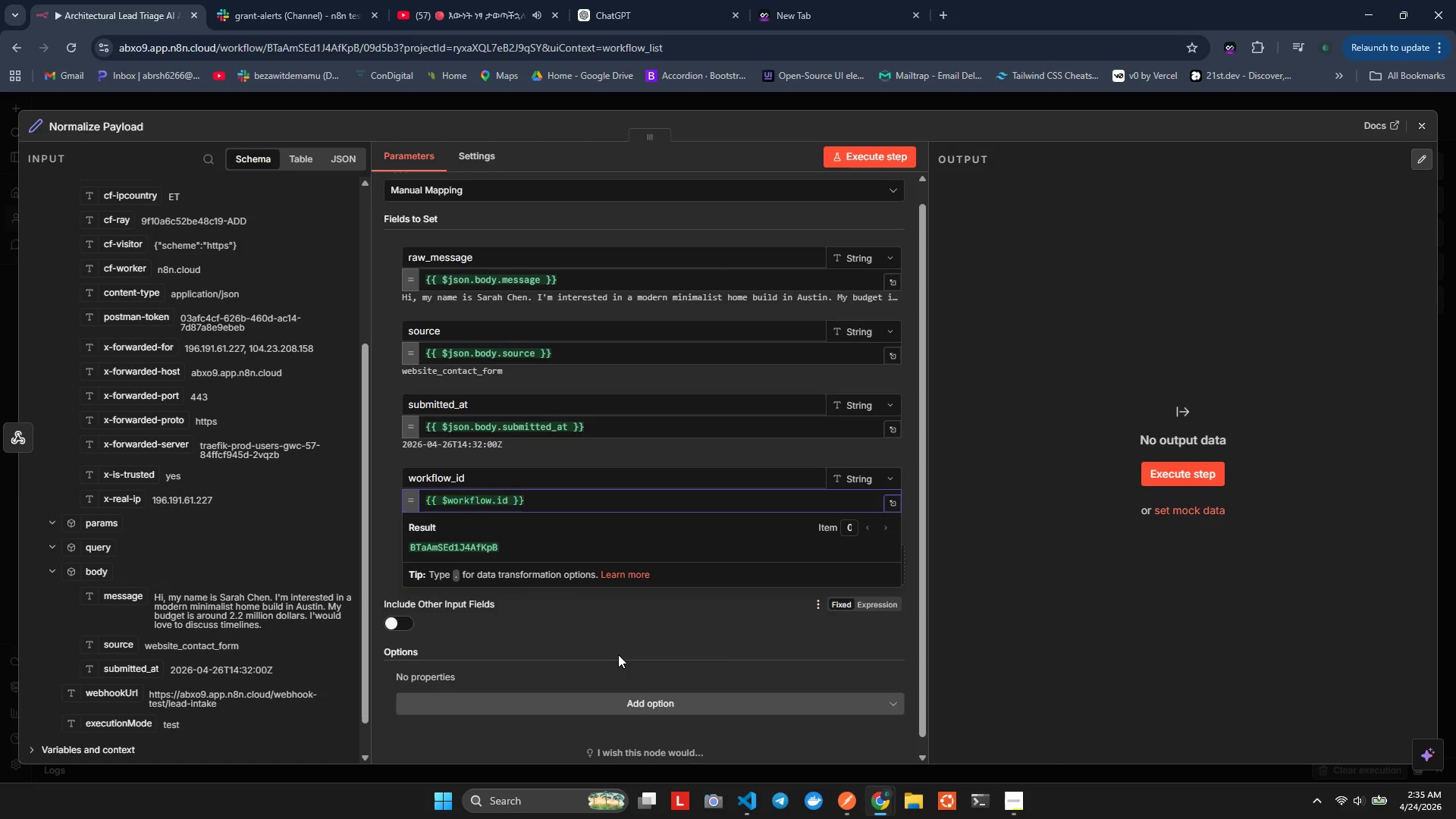 
left_click([618, 655])
 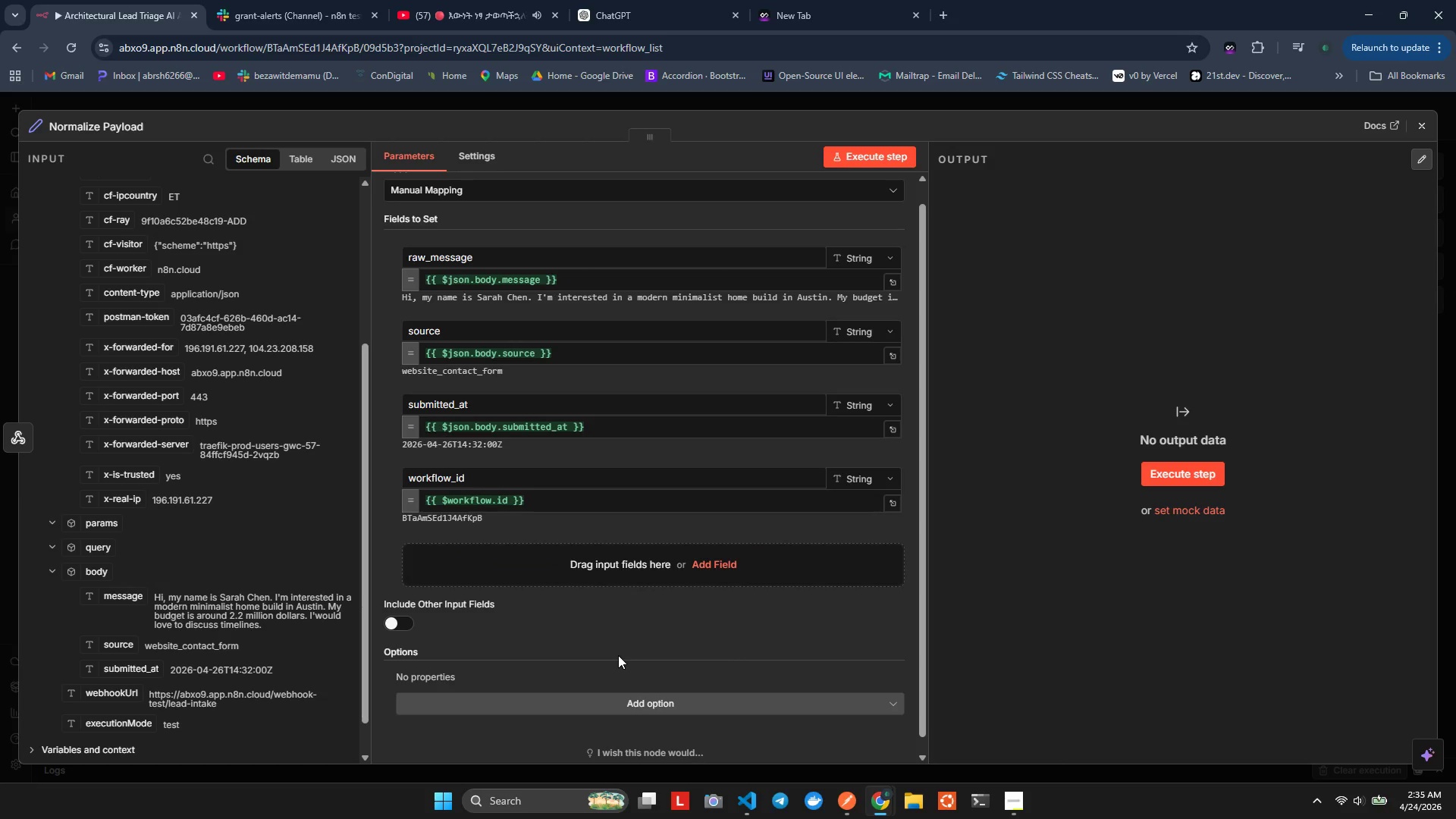 
left_click([618, 655])
 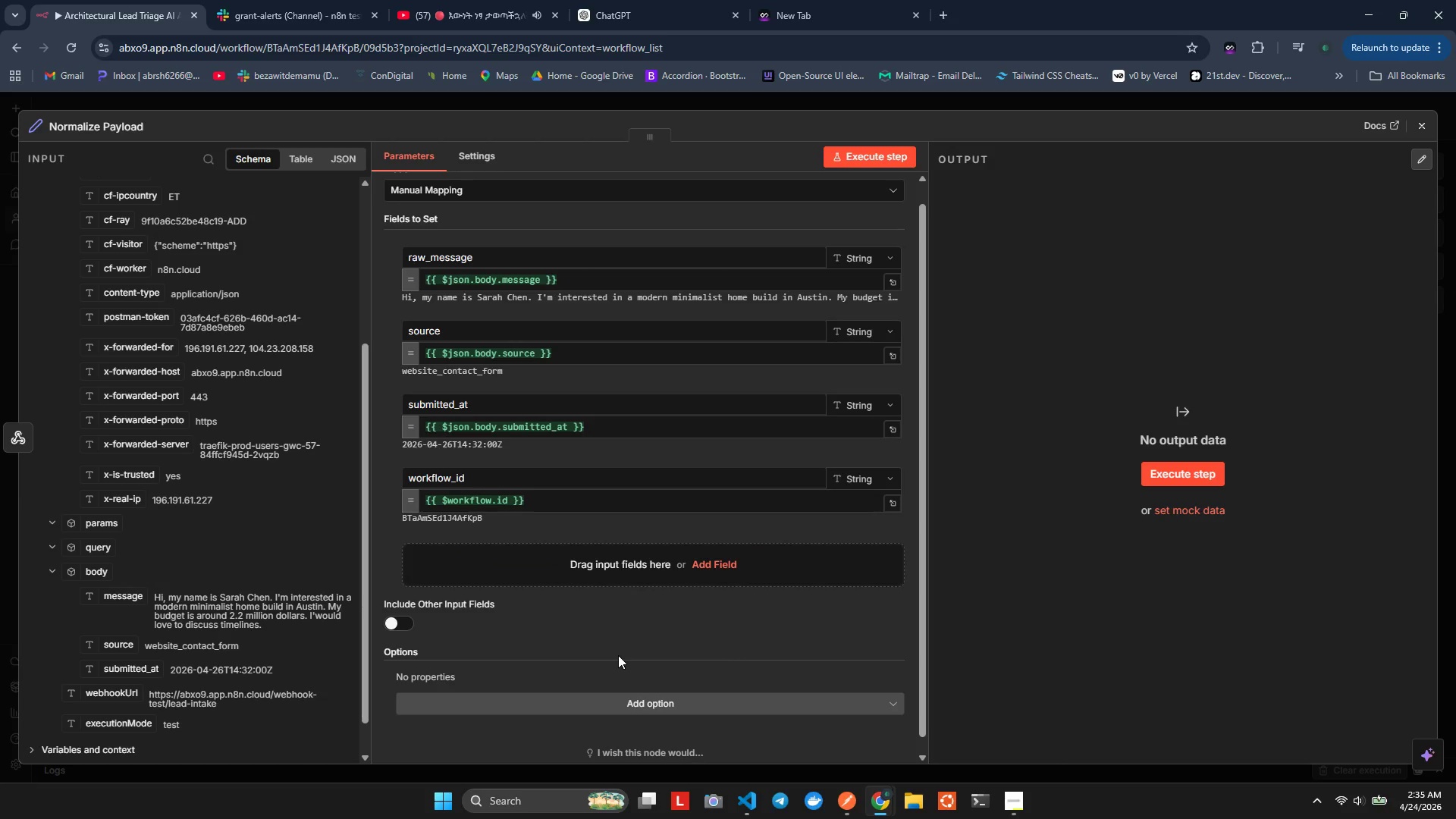 
wait(14.56)
 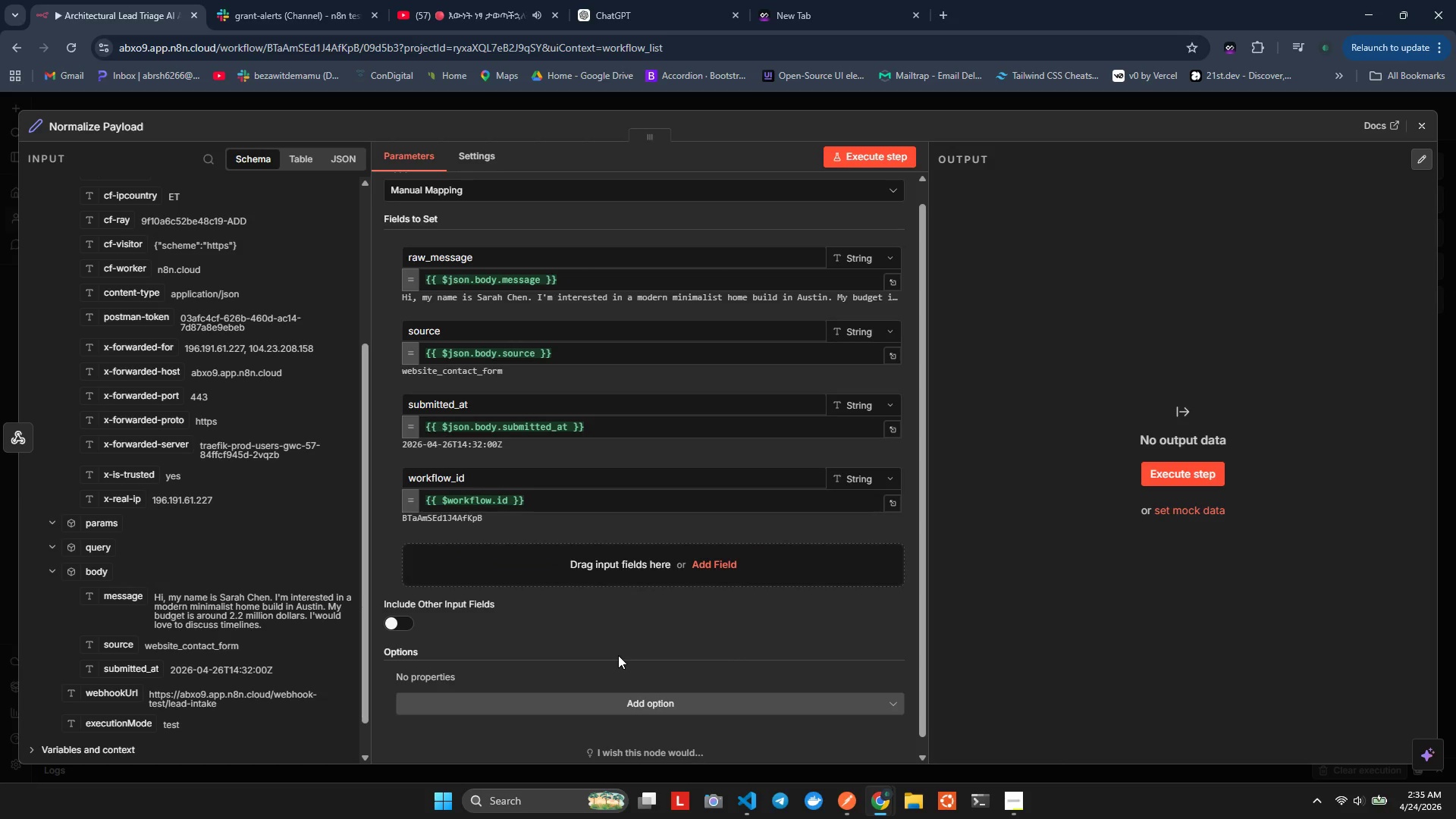 
left_click([853, 165])
 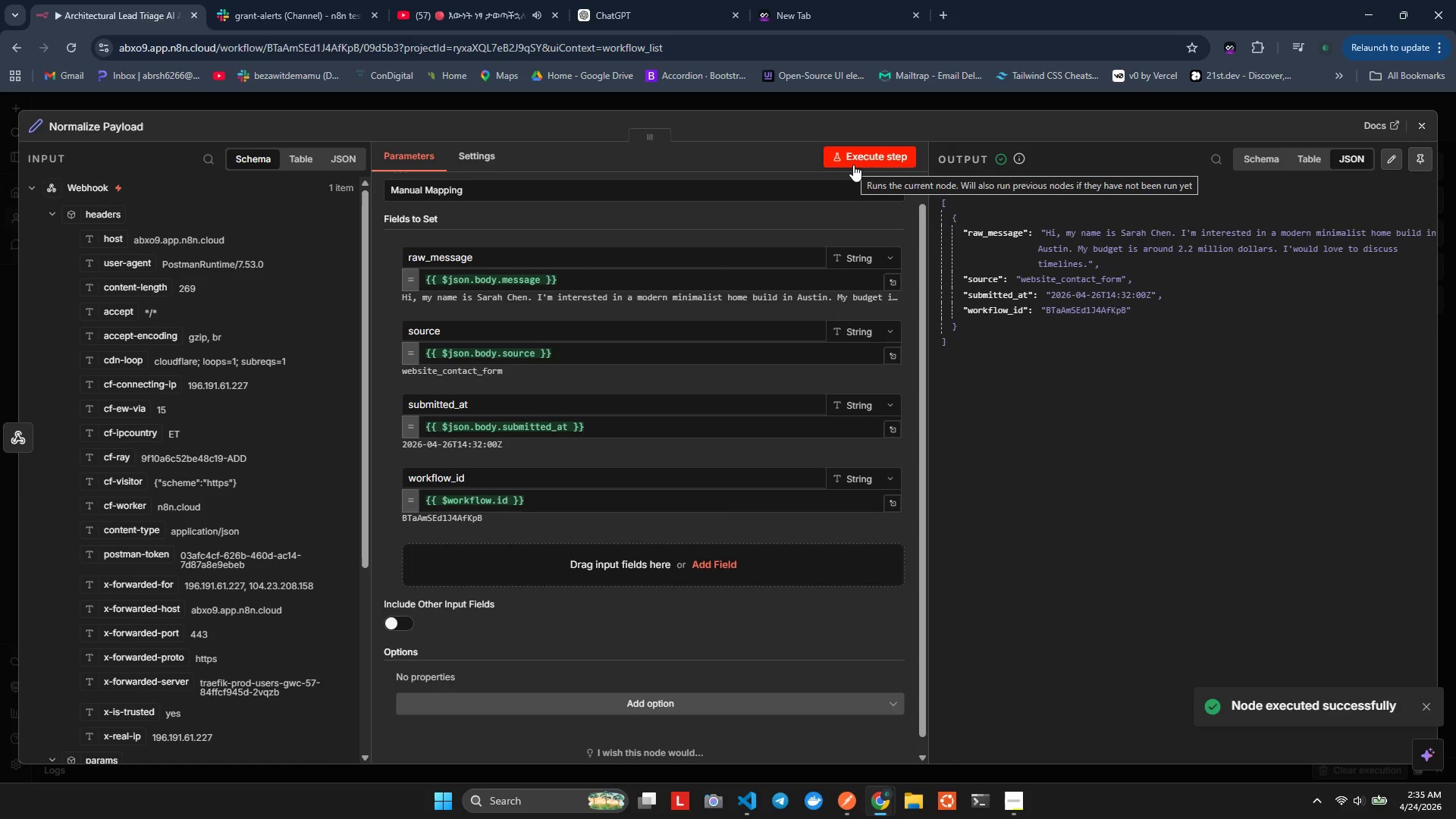 
wait(8.72)
 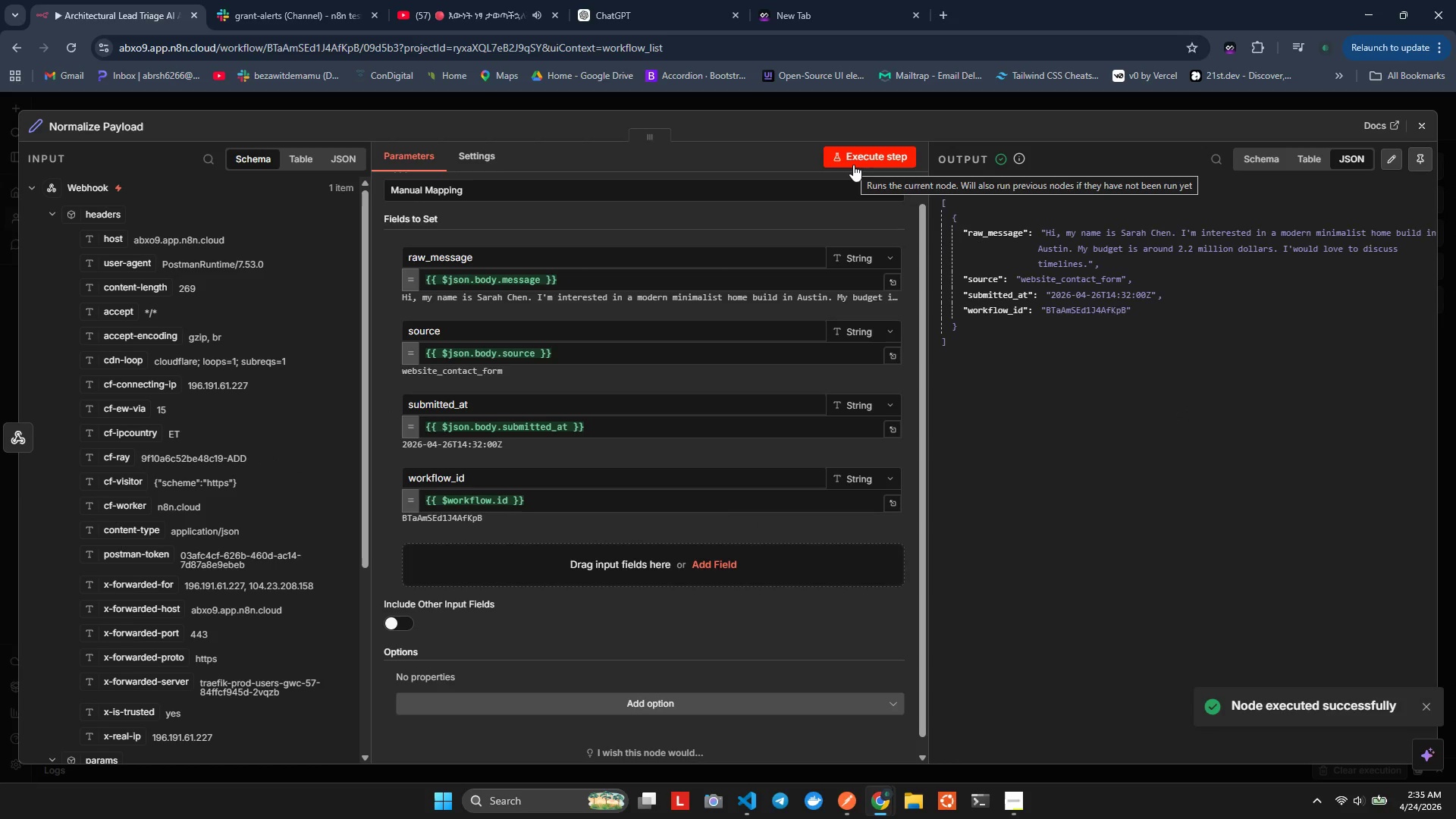 
left_click([1420, 151])
 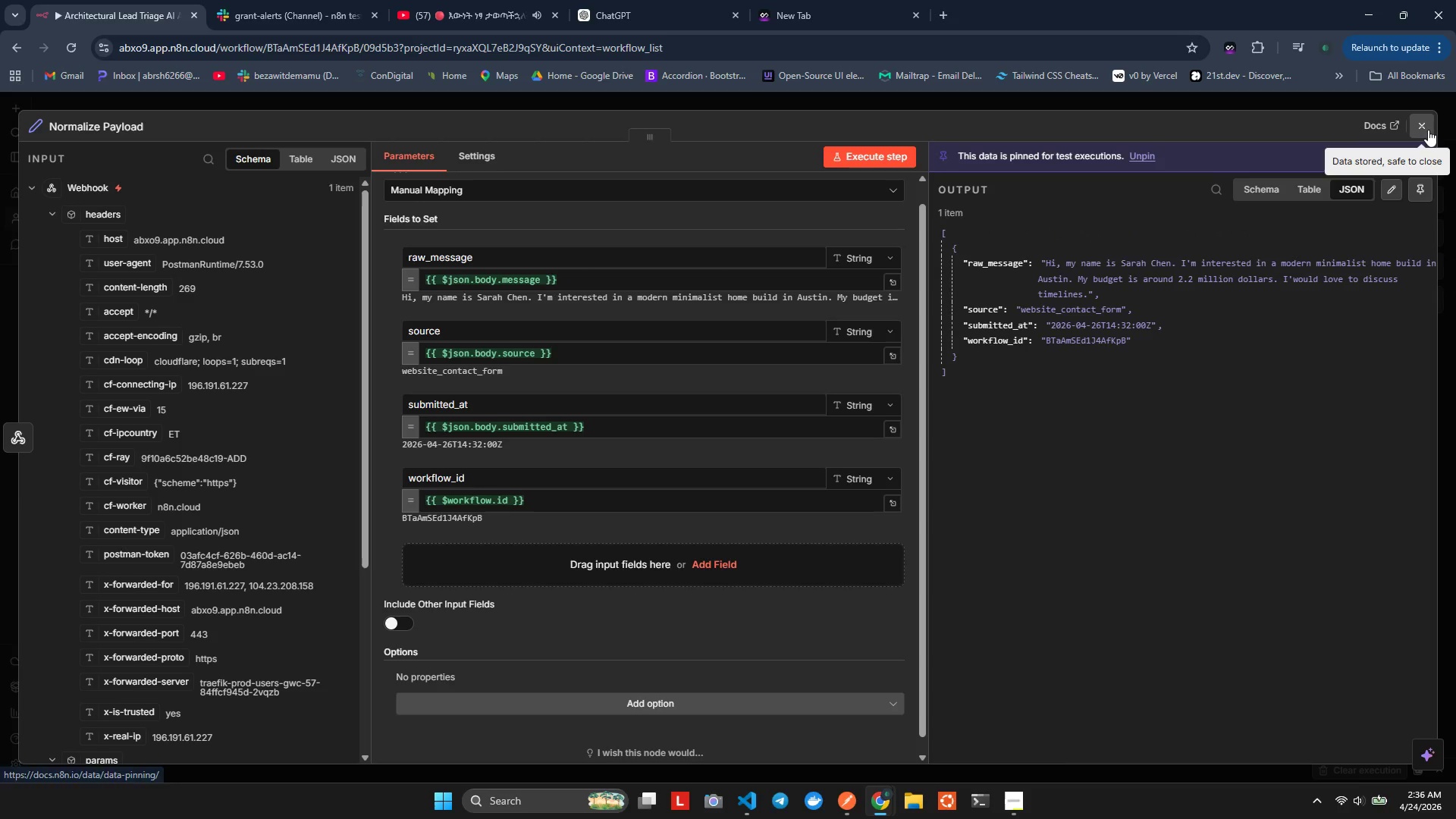 
left_click([1427, 130])
 